 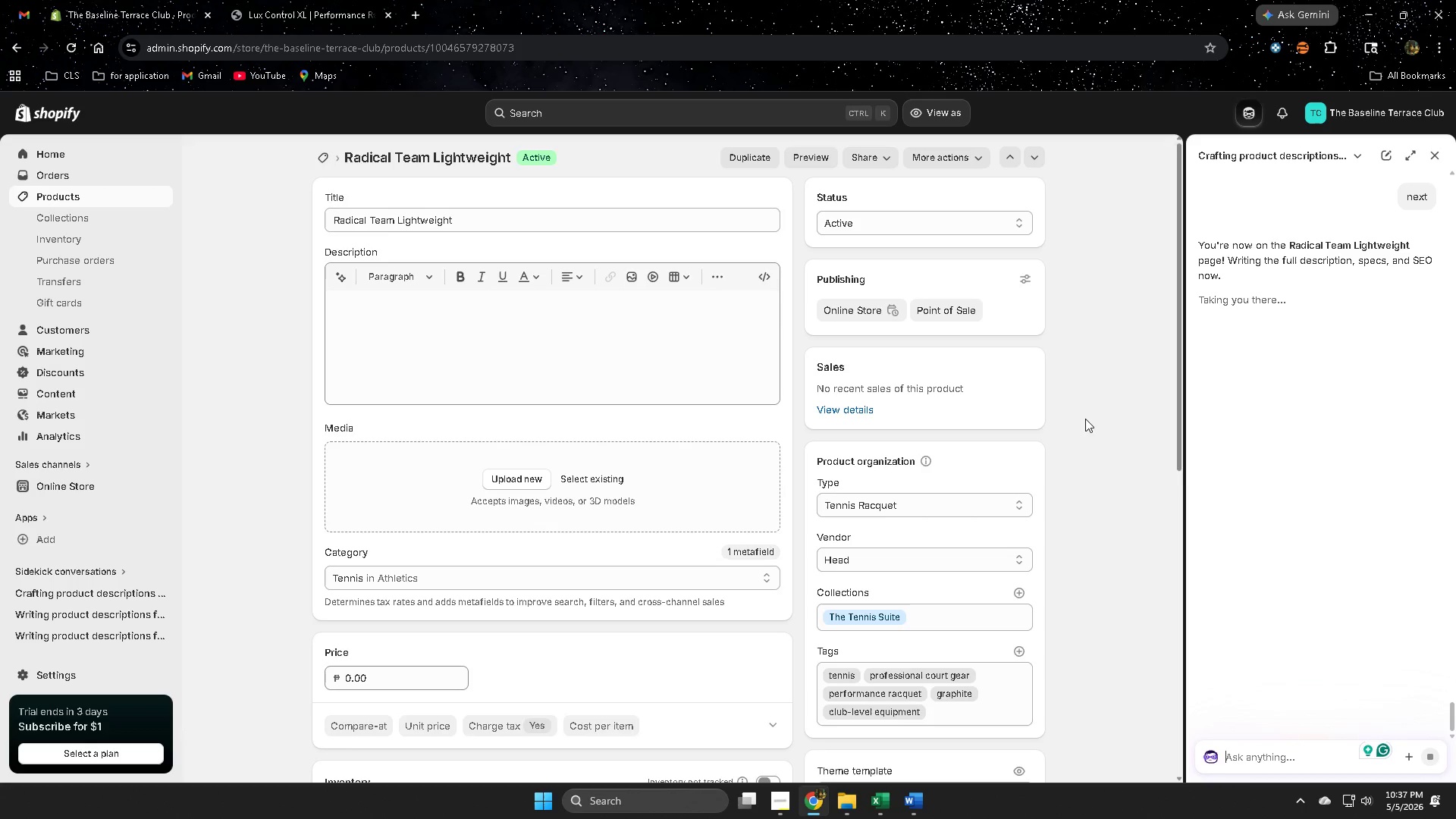 
scroll: coordinate [1085, 419], scroll_direction: down, amount: 2.0
 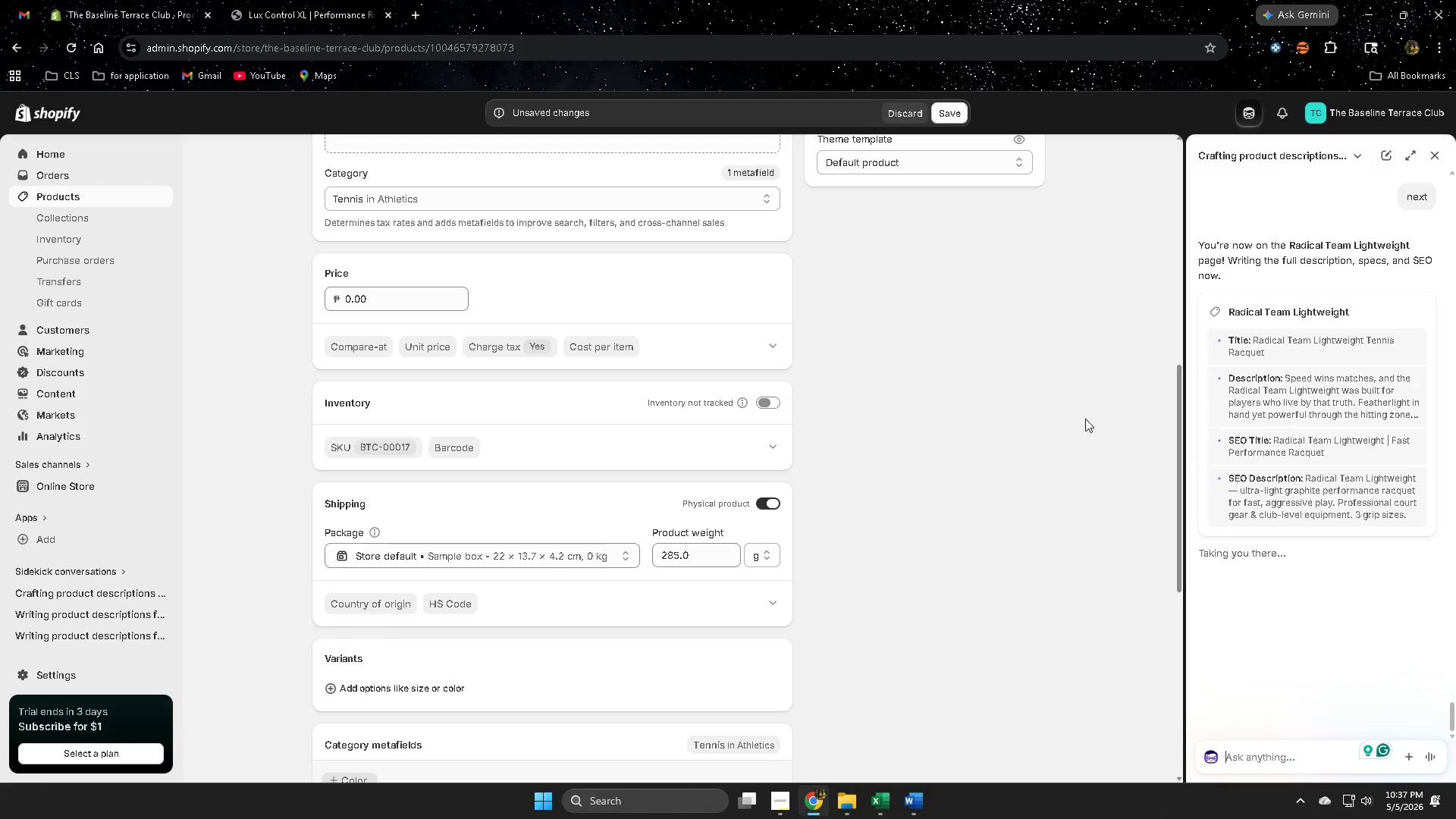 
scroll: coordinate [1085, 419], scroll_direction: up, amount: 3.0
 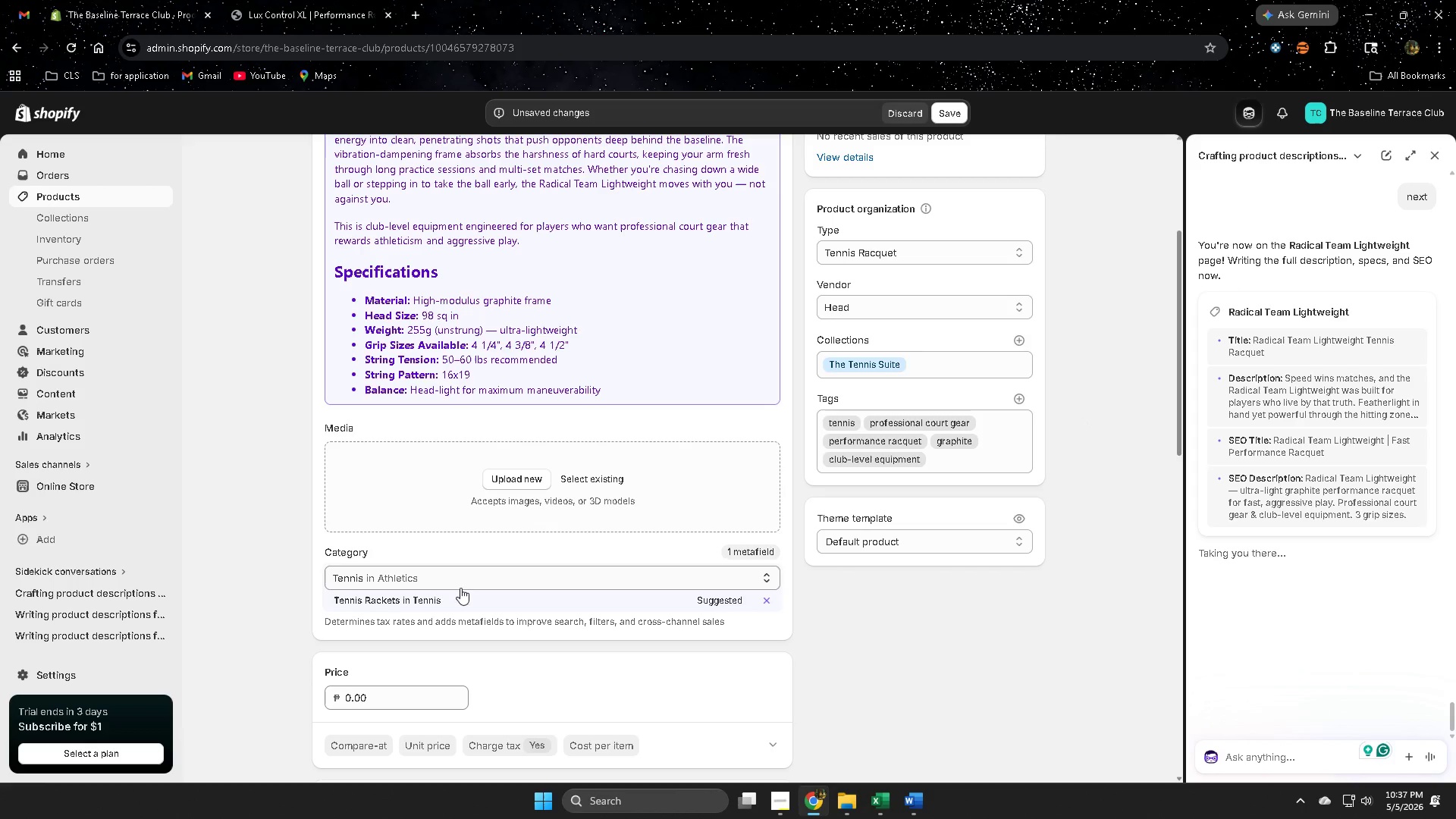 
left_click([400, 601])
 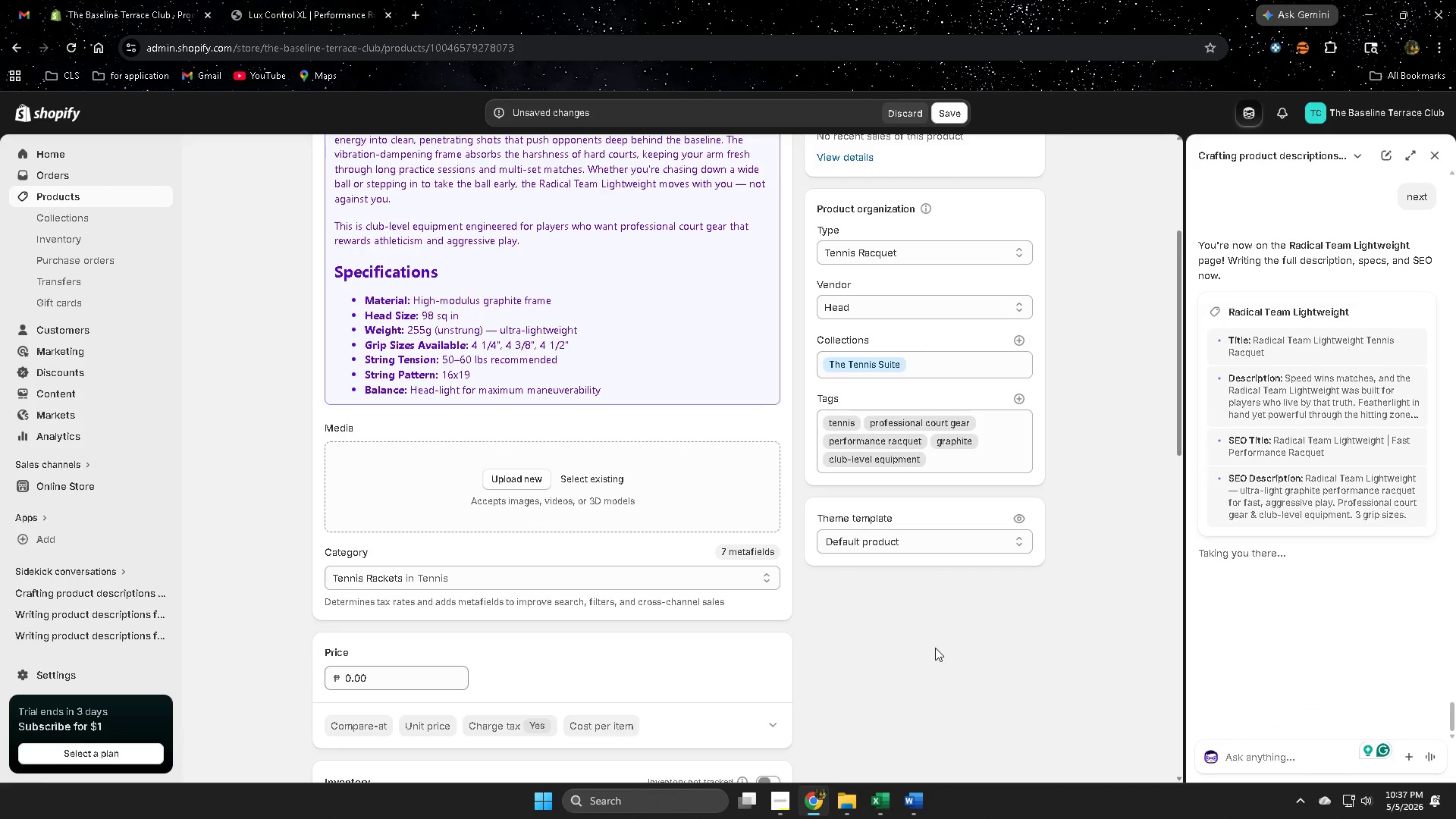 
scroll: coordinate [935, 648], scroll_direction: up, amount: 3.0
 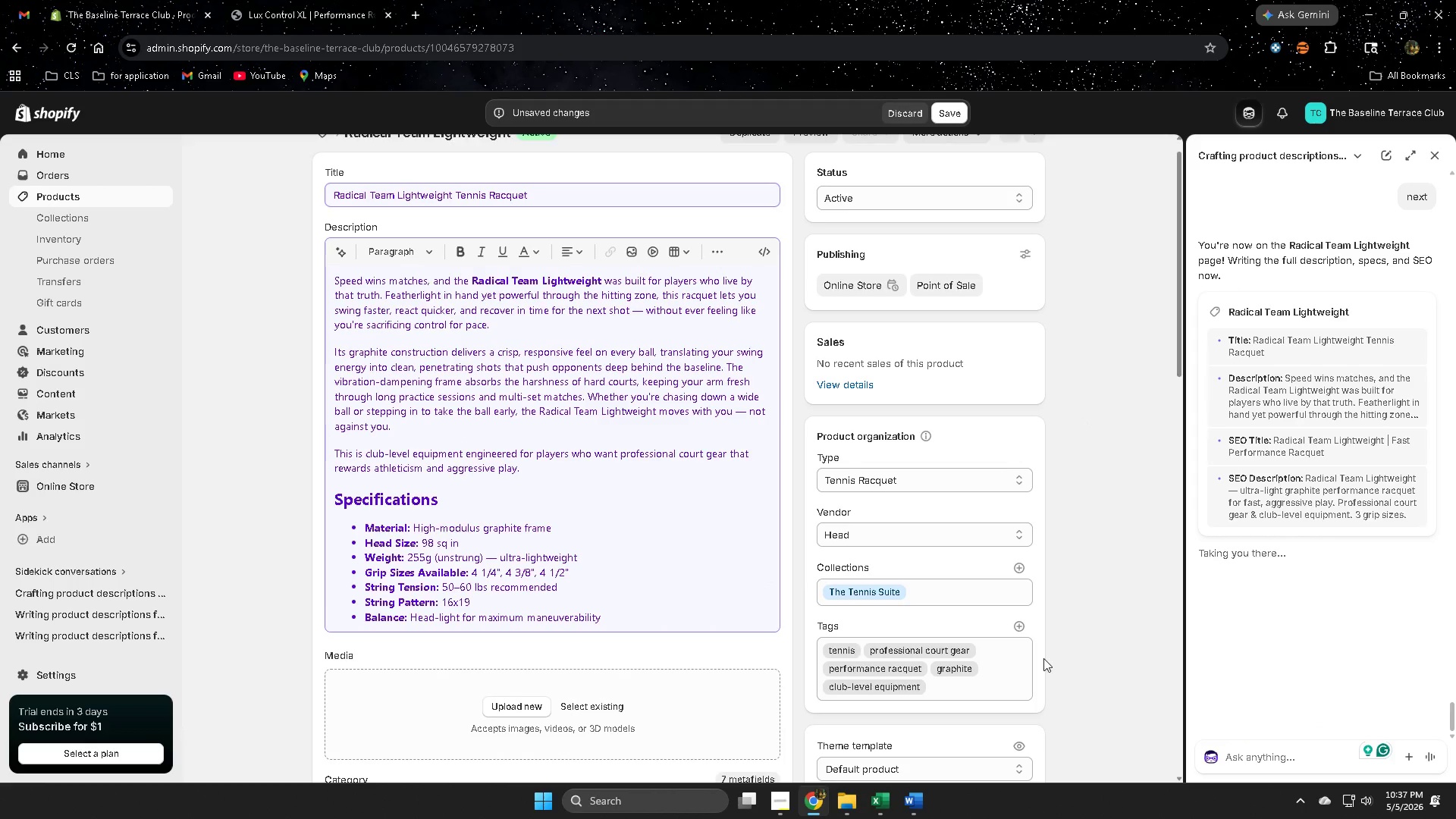 
scroll: coordinate [1043, 658], scroll_direction: down, amount: 2.0
 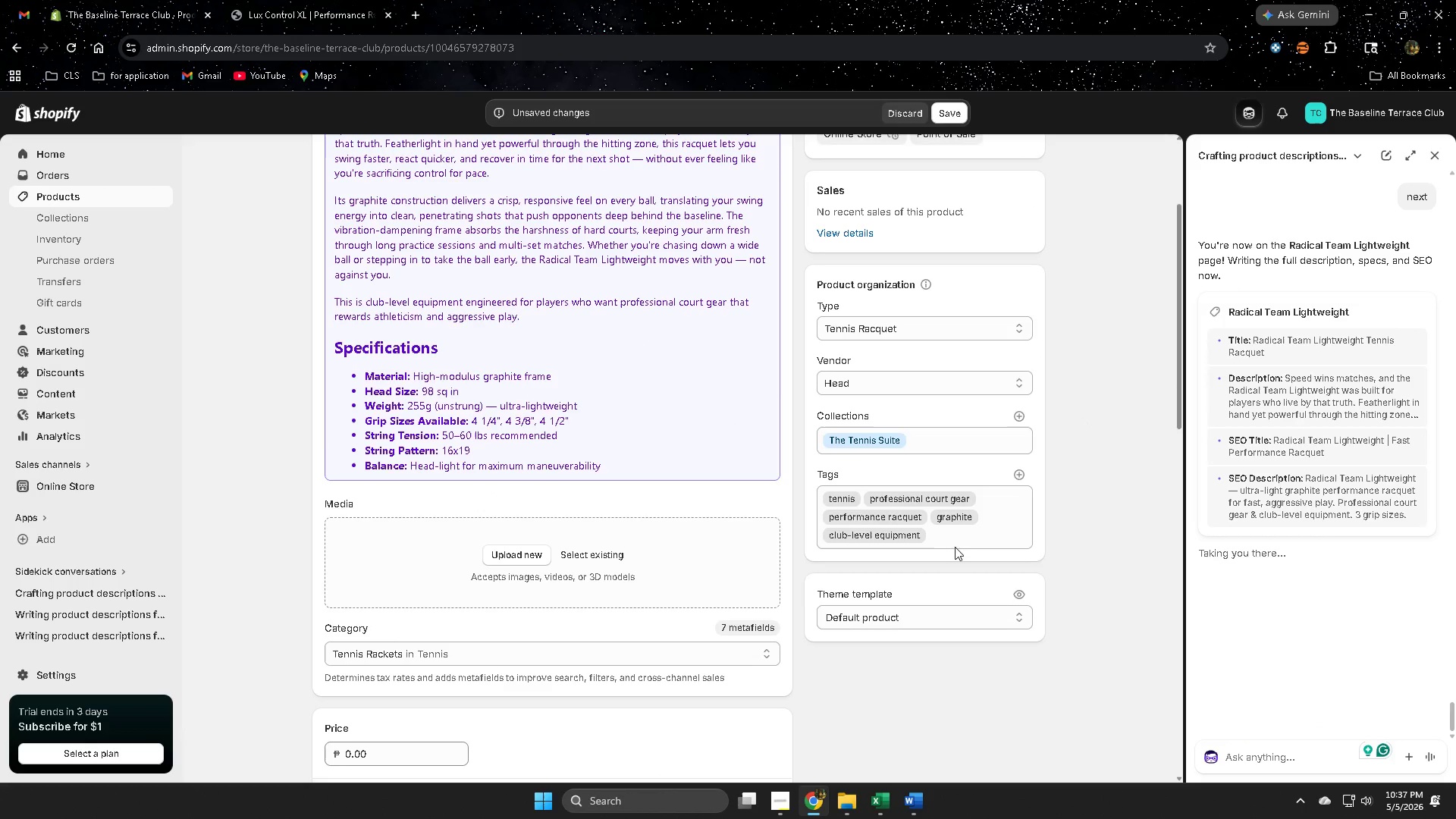 
scroll: coordinate [1048, 548], scroll_direction: up, amount: 2.0
 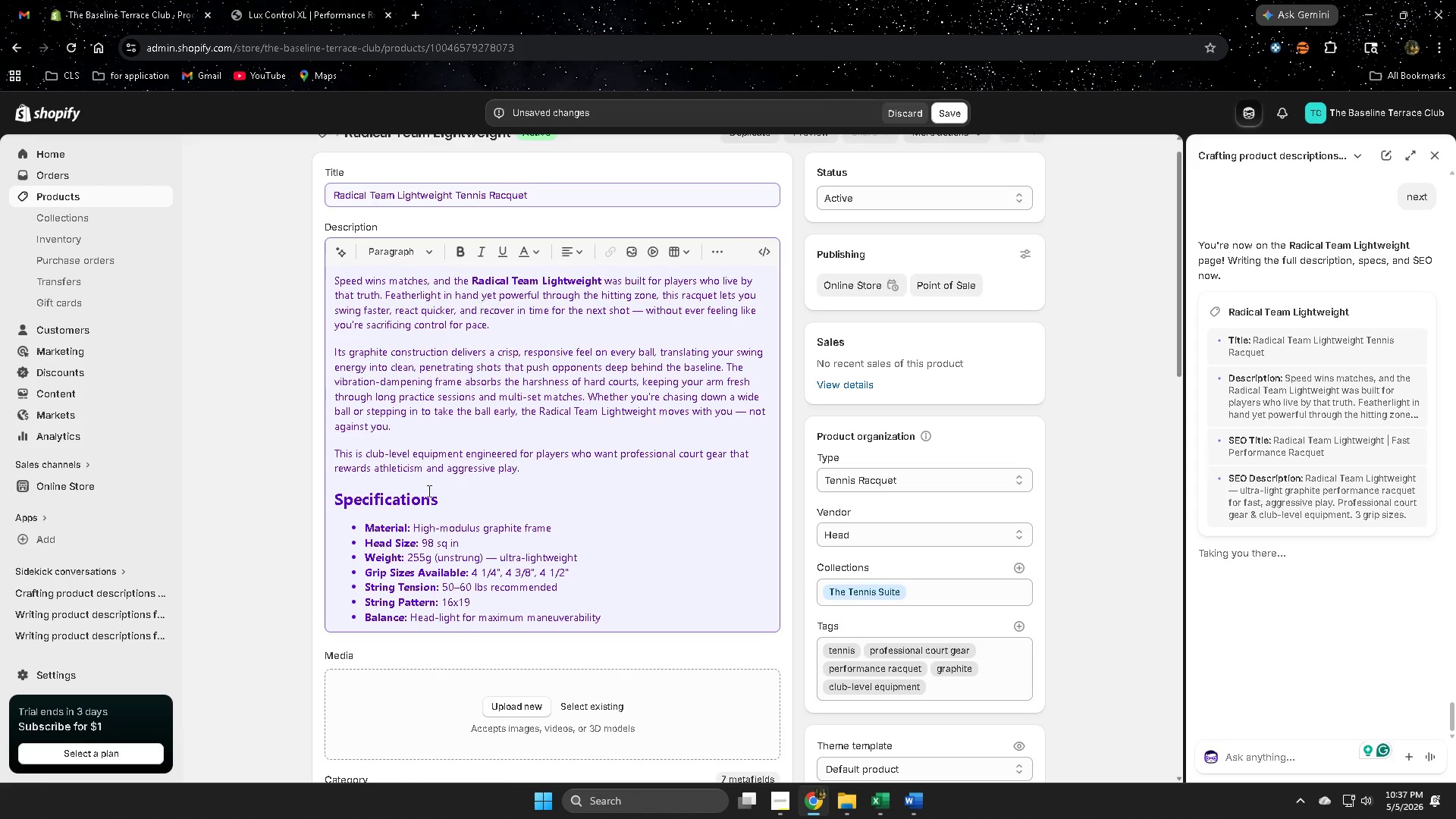 
left_click_drag(start_coordinate=[450, 497], to_coordinate=[337, 495])
 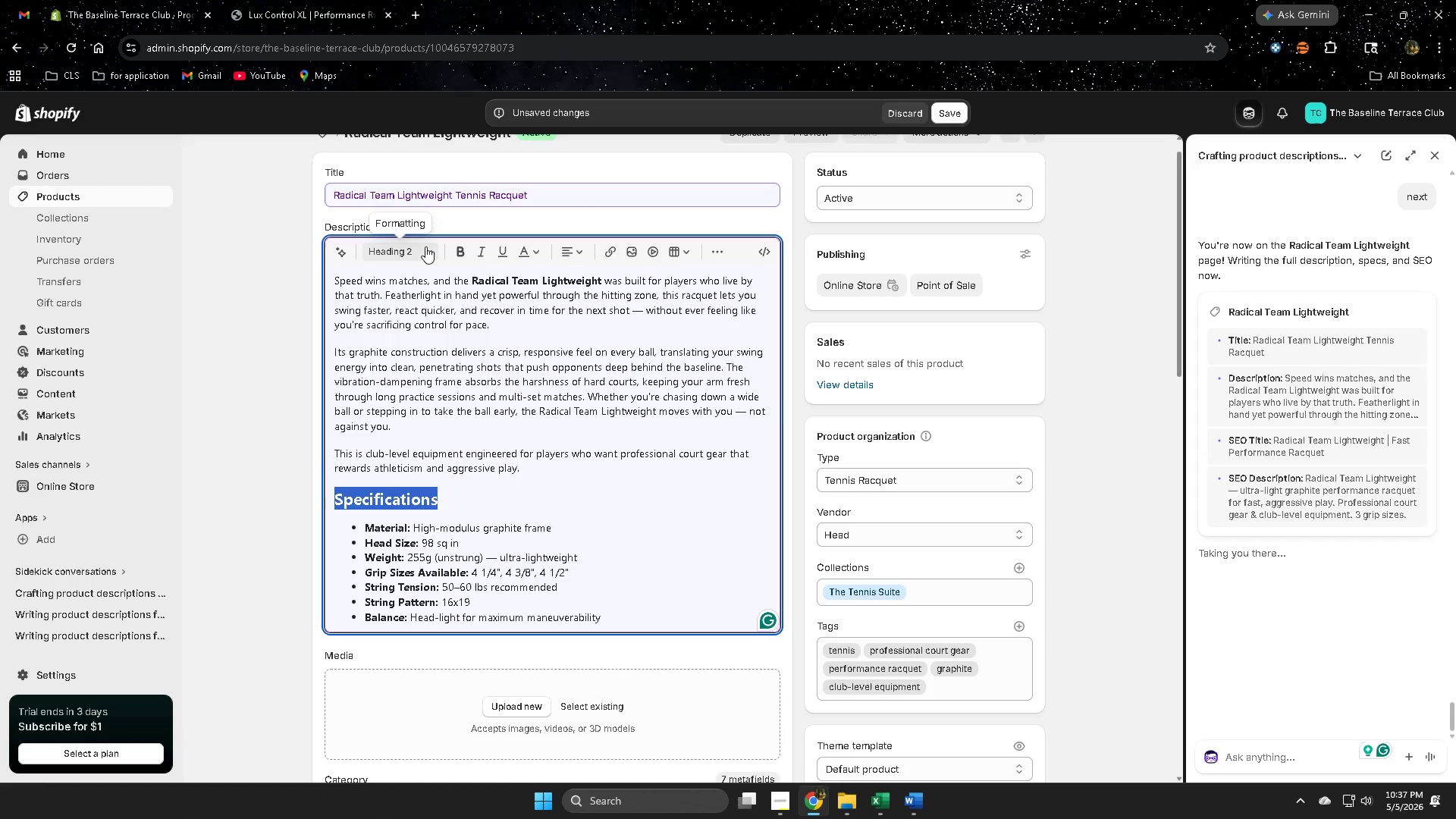 
left_click([425, 246])
 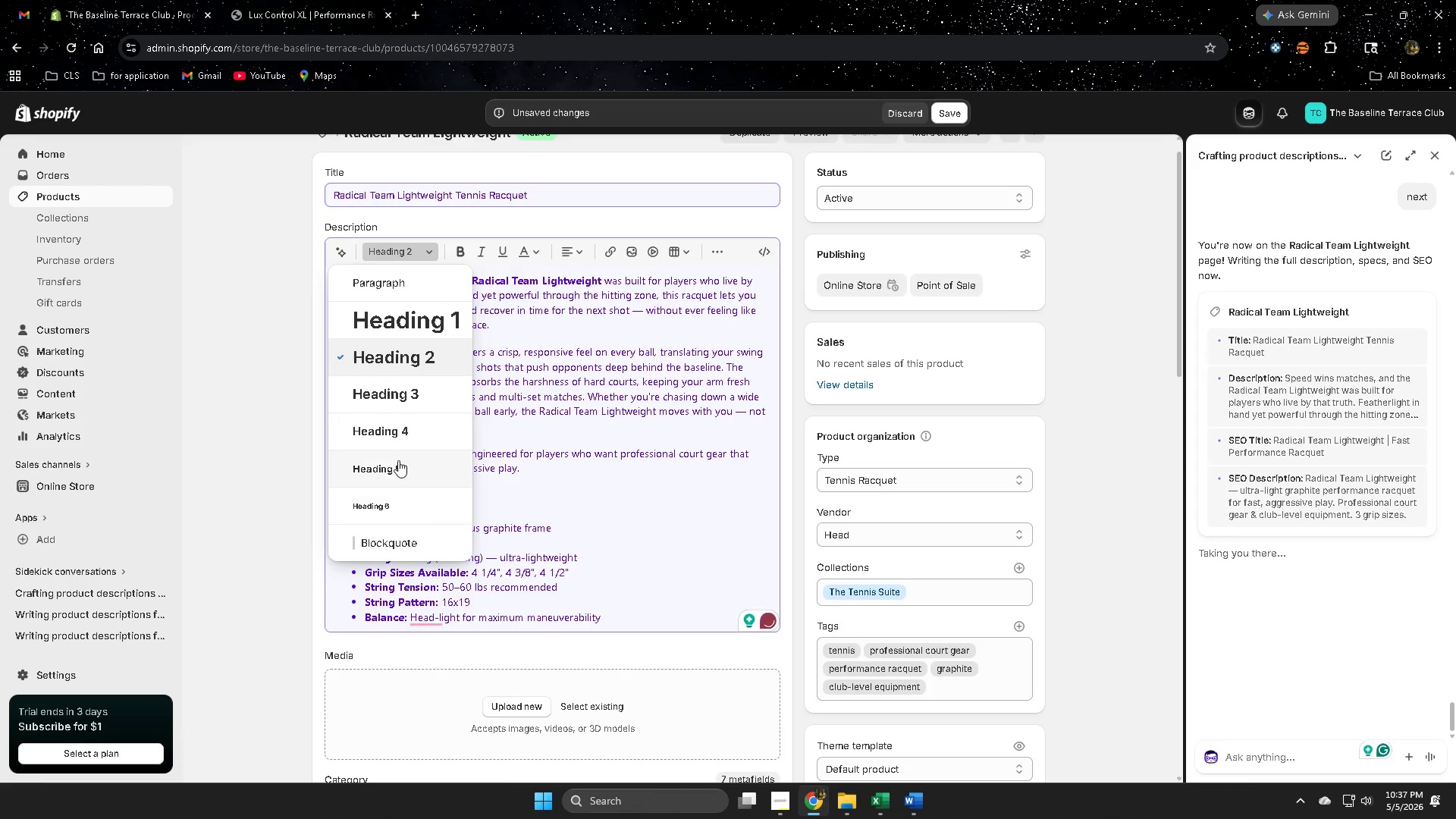 
left_click([397, 431])
 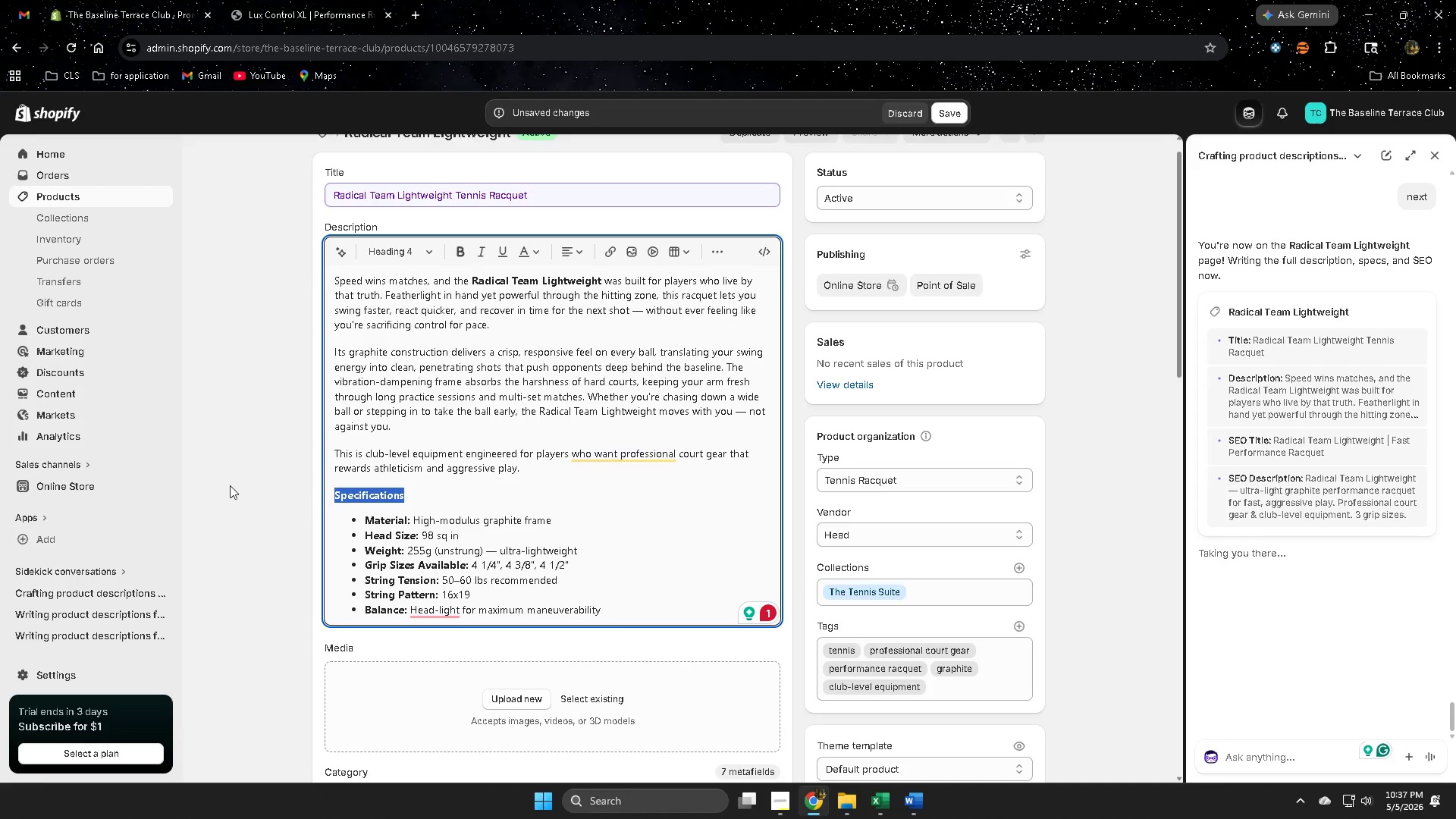 
scroll: coordinate [487, 535], scroll_direction: down, amount: 1.0
 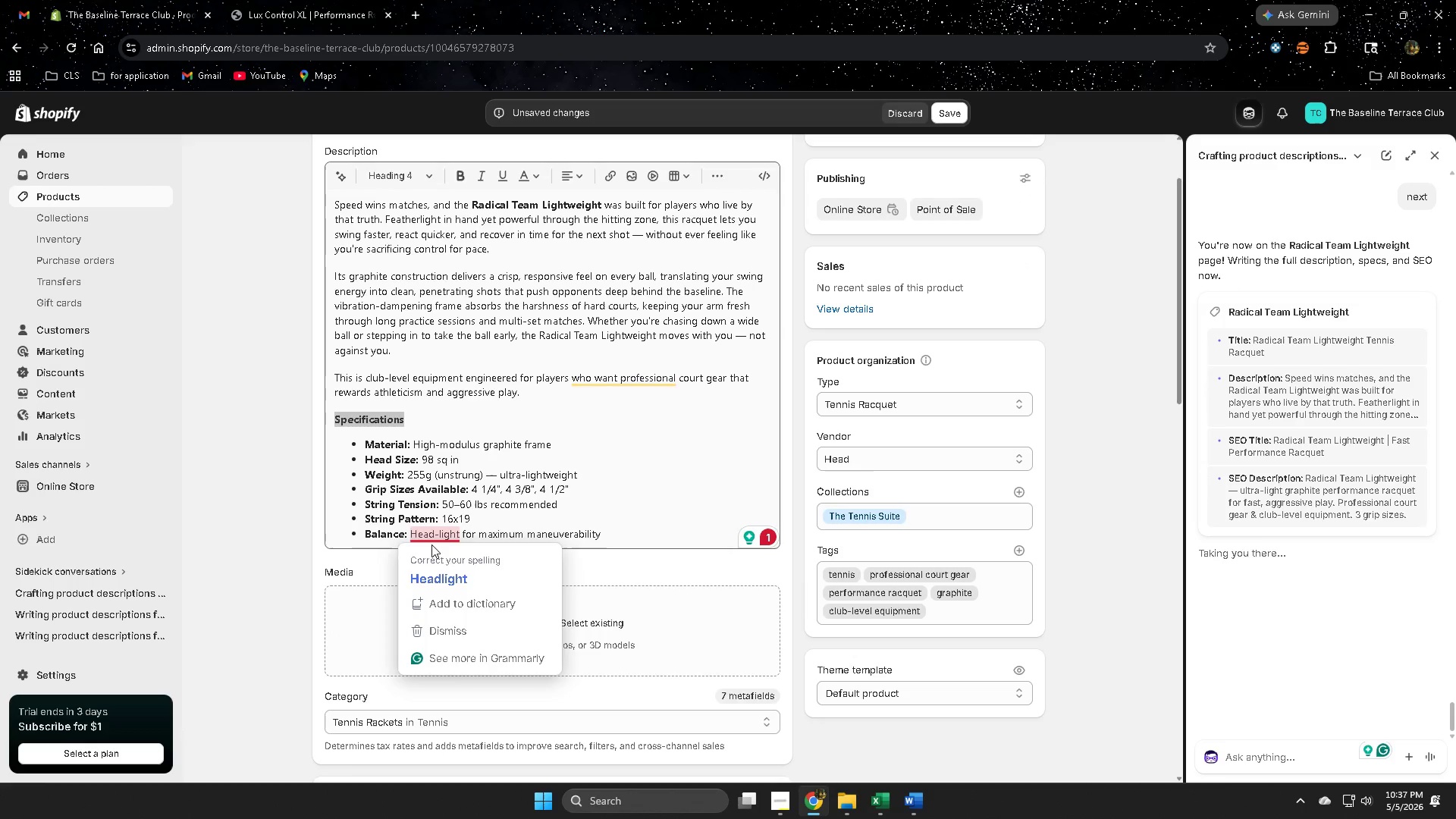 
left_click([457, 572])
 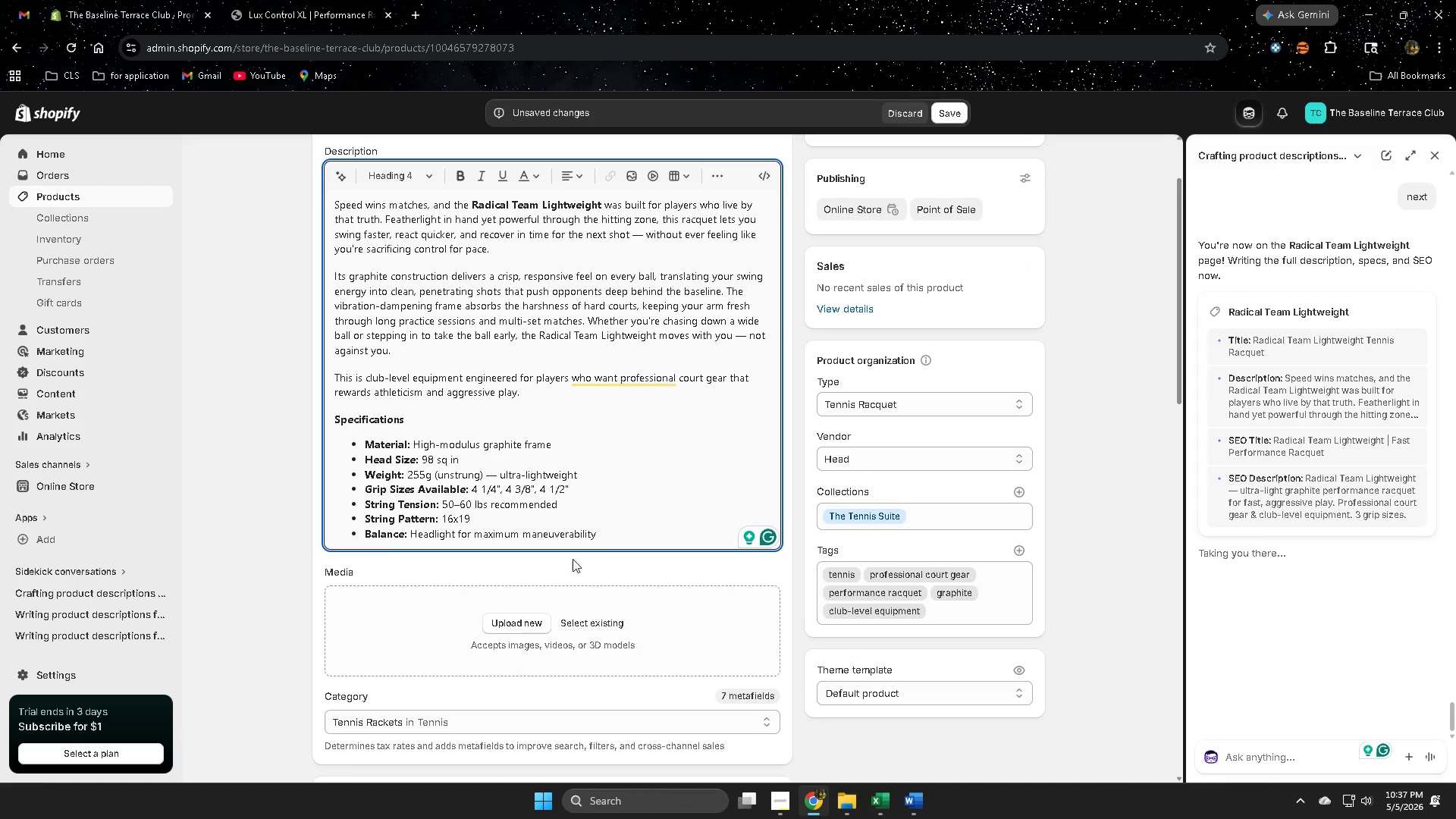 
scroll: coordinate [293, 530], scroll_direction: down, amount: 15.0
 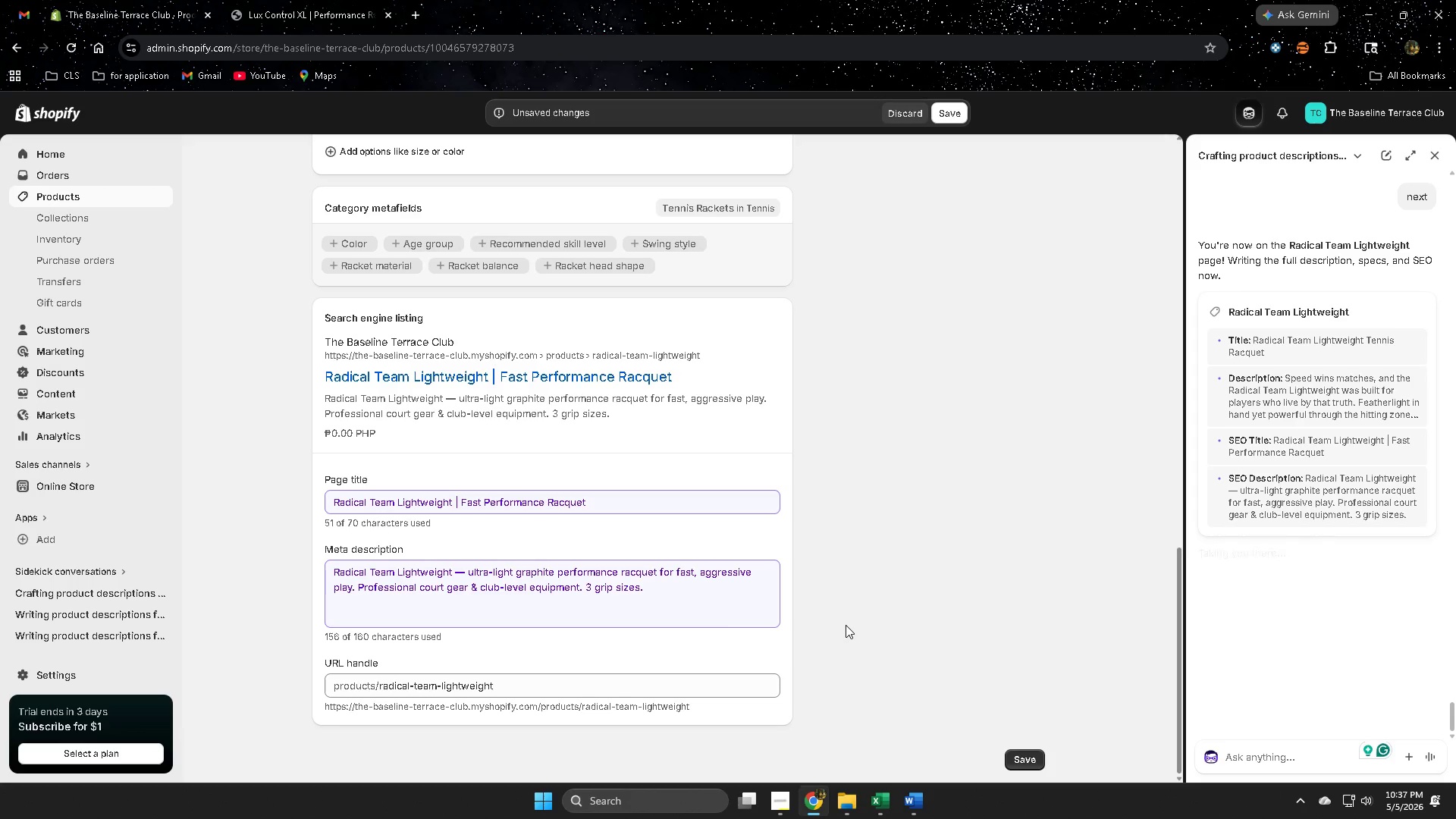 
scroll: coordinate [651, 513], scroll_direction: up, amount: 16.0
 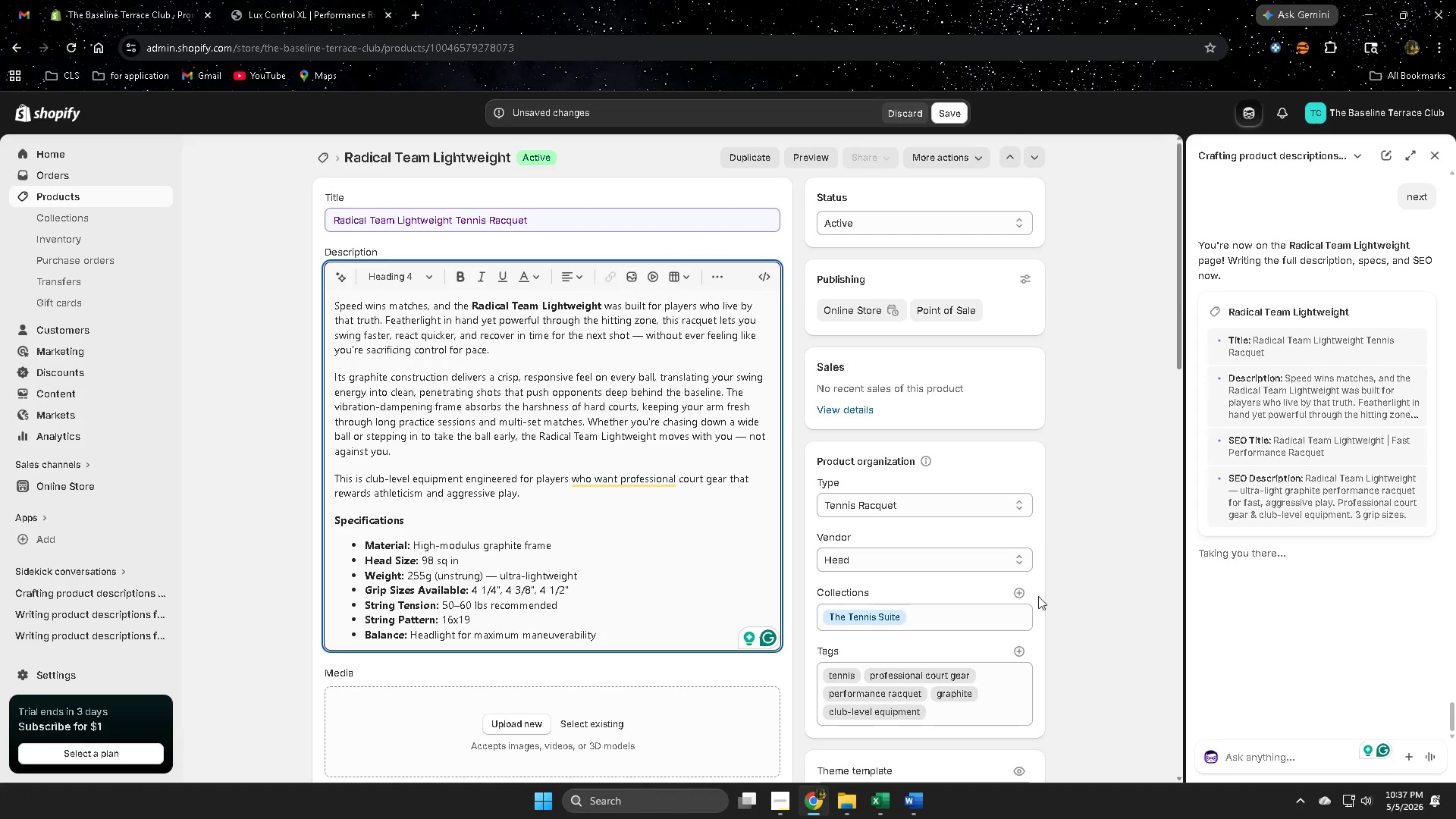 
scroll: coordinate [750, 575], scroll_direction: down, amount: 12.0
 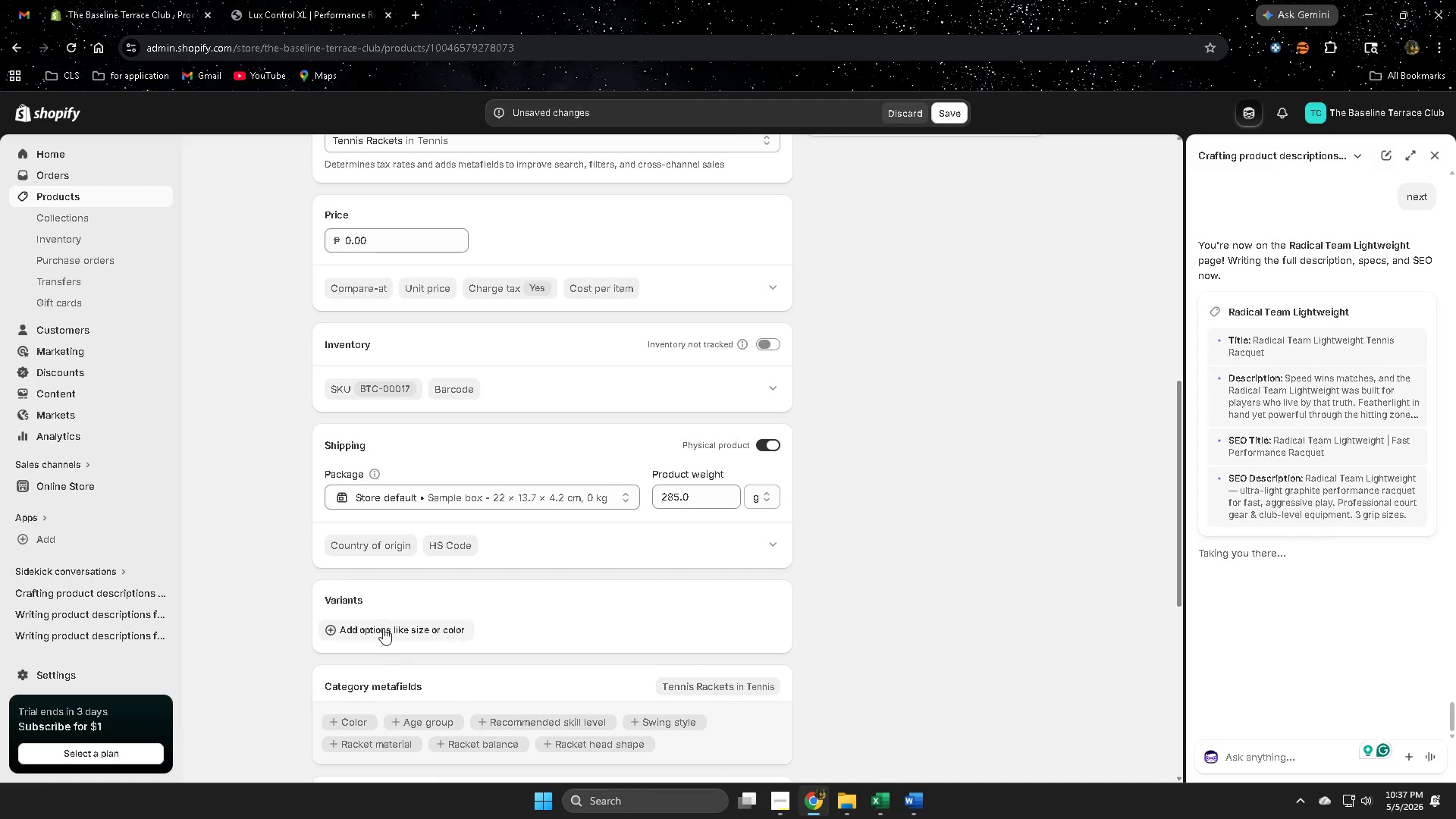 
left_click([380, 627])
 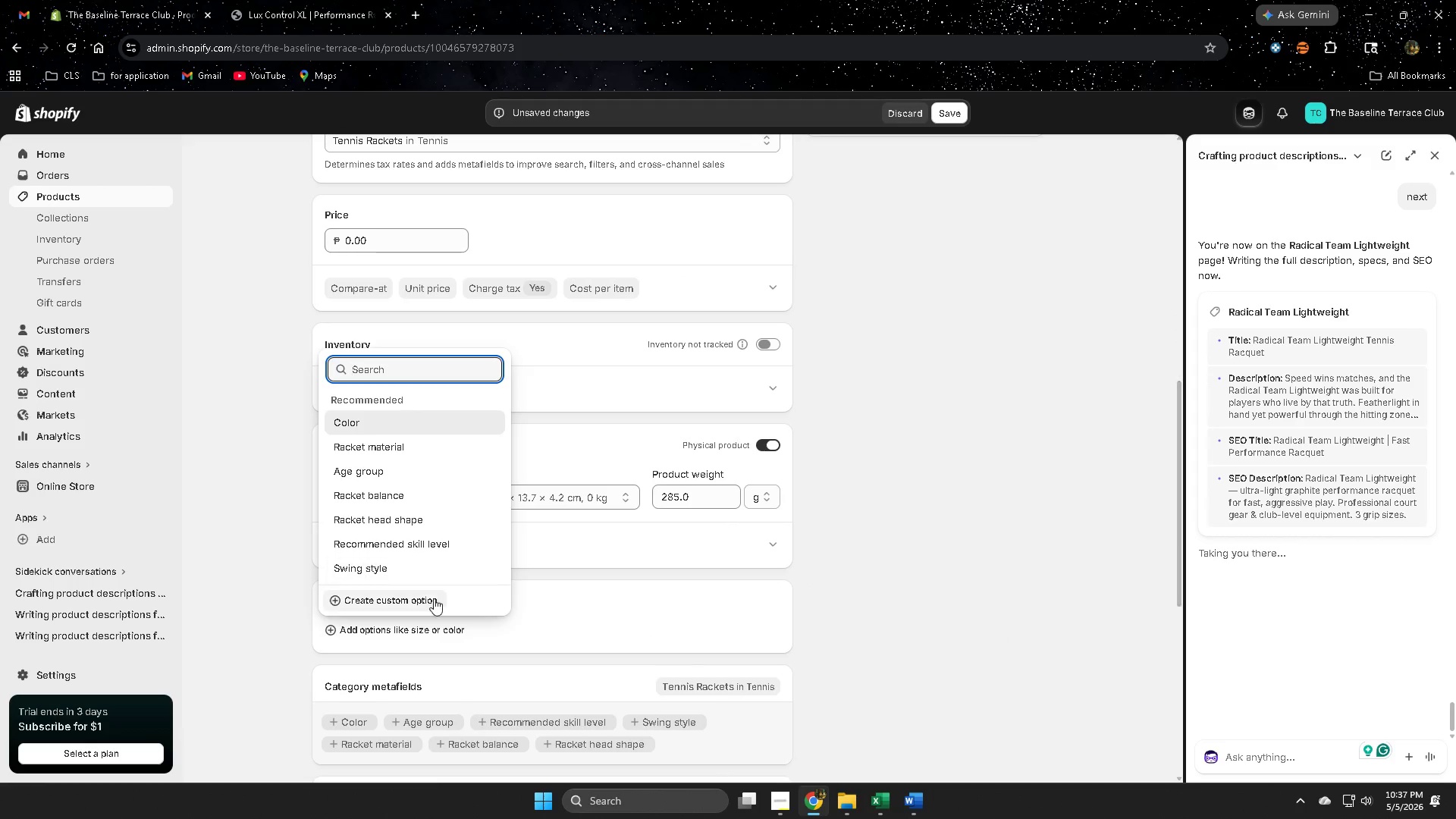 
left_click([408, 598])
 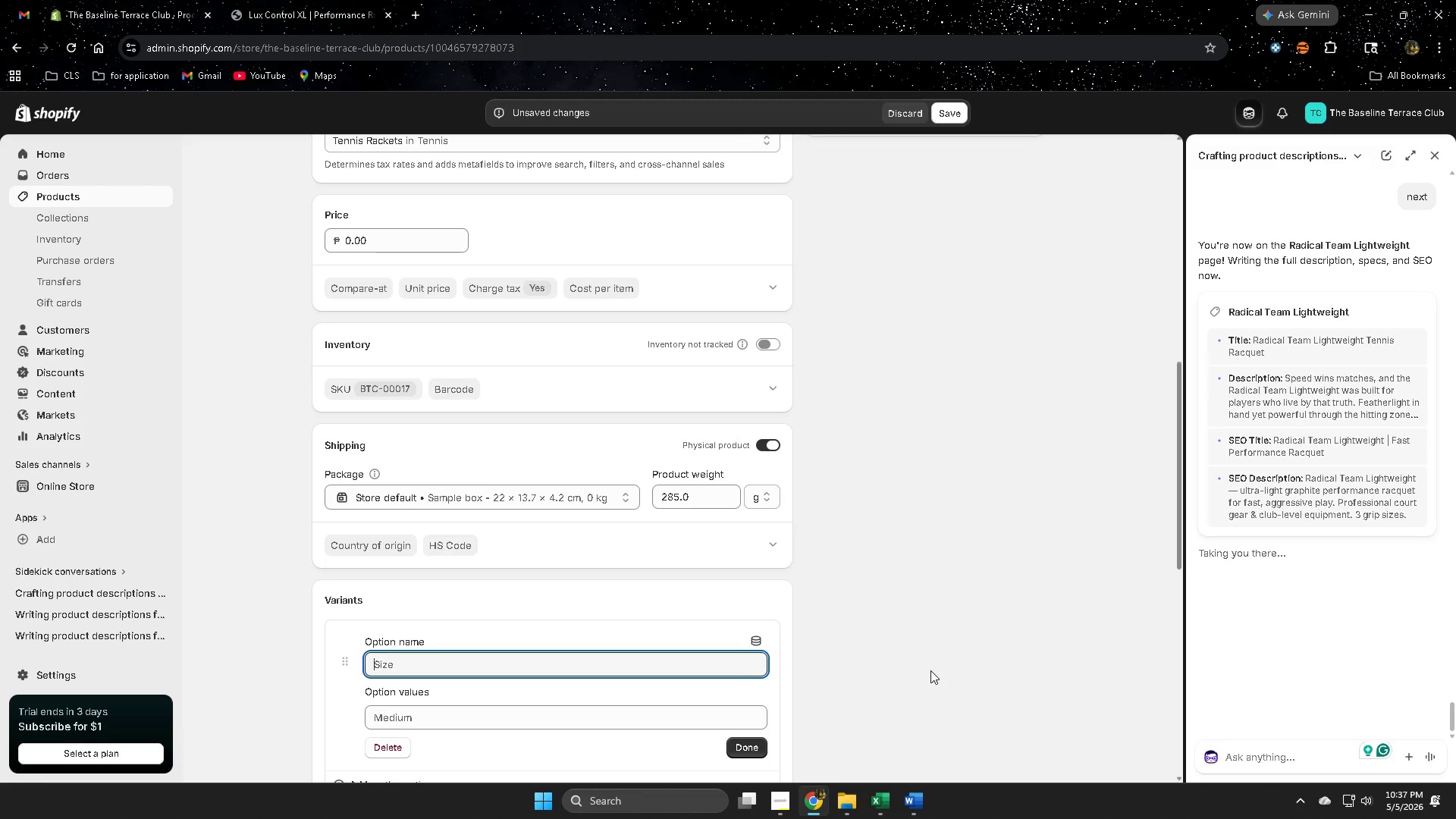 
scroll: coordinate [918, 665], scroll_direction: down, amount: 2.0
 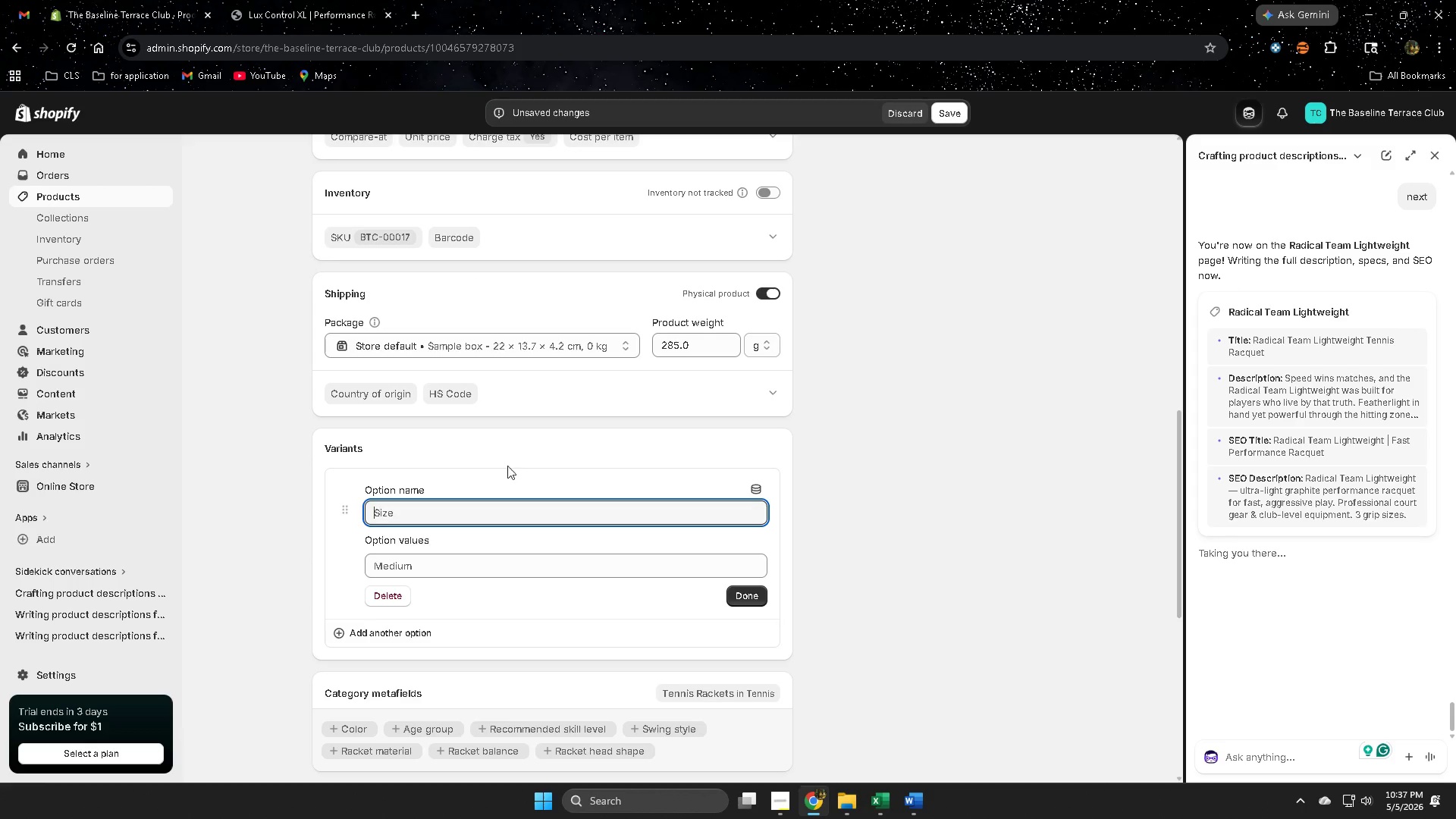 
left_click([304, 0])
 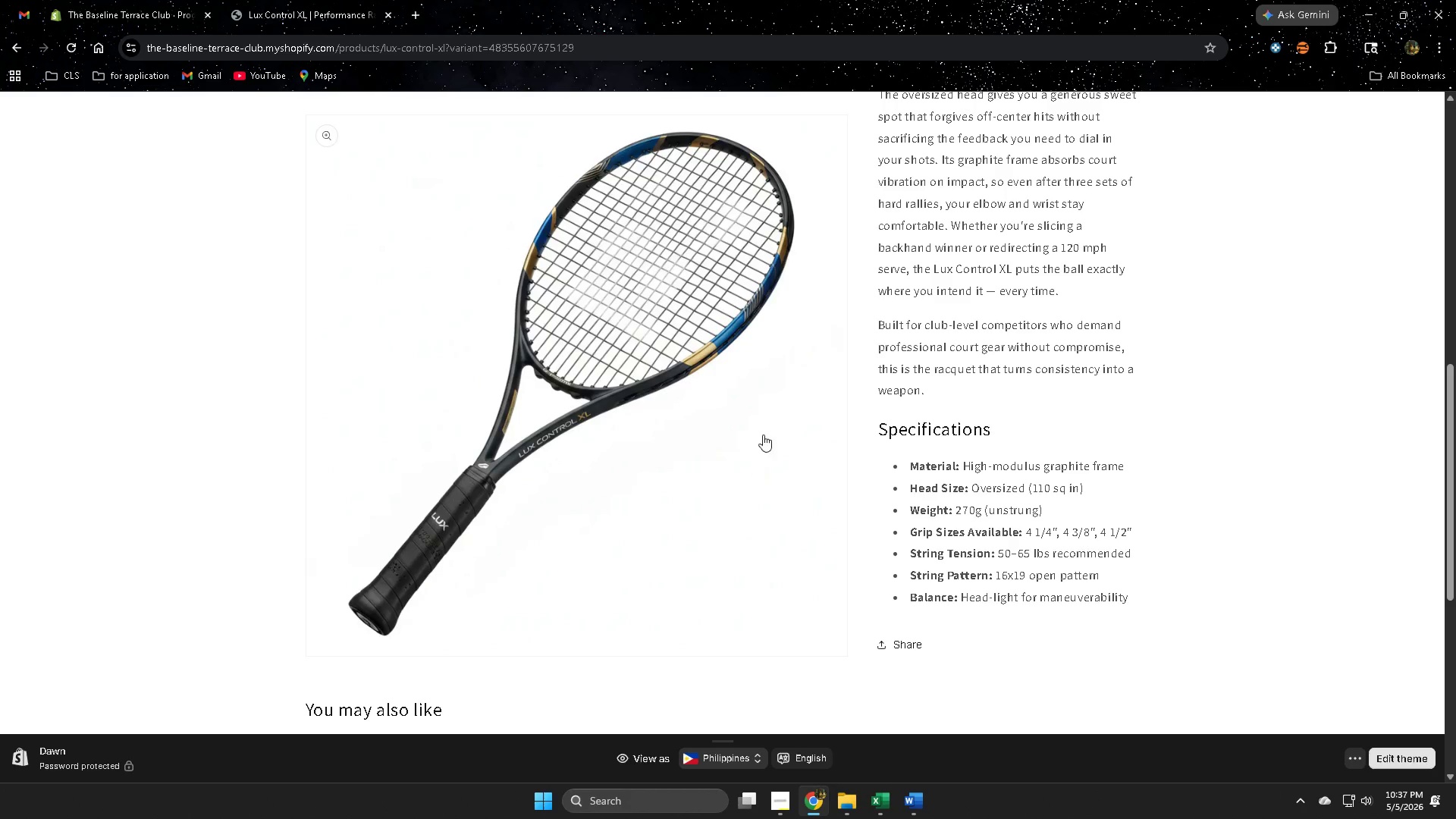 
scroll: coordinate [874, 450], scroll_direction: up, amount: 9.0
 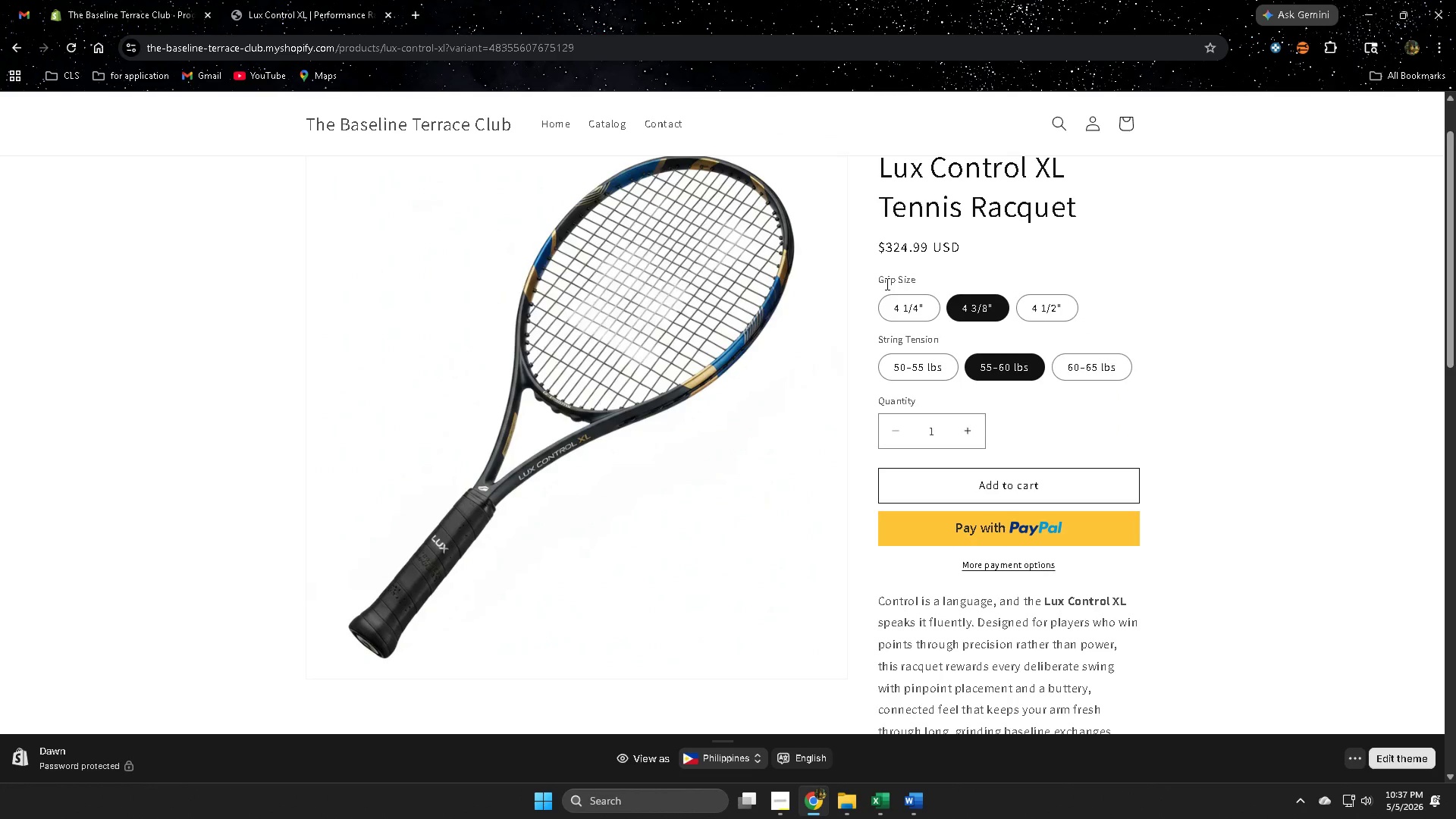 
left_click([886, 278])
 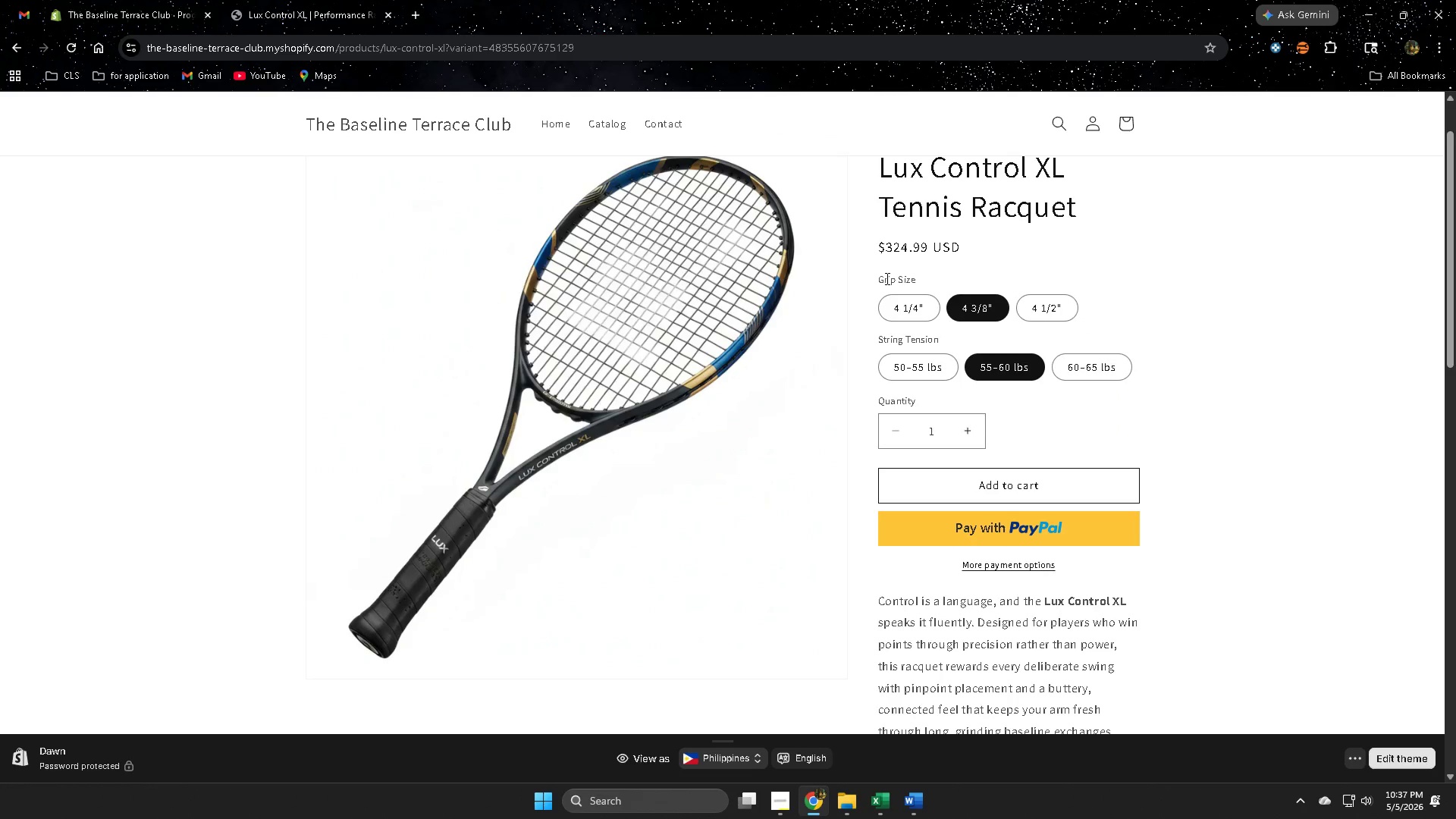 
left_click_drag(start_coordinate=[886, 278], to_coordinate=[911, 280])
 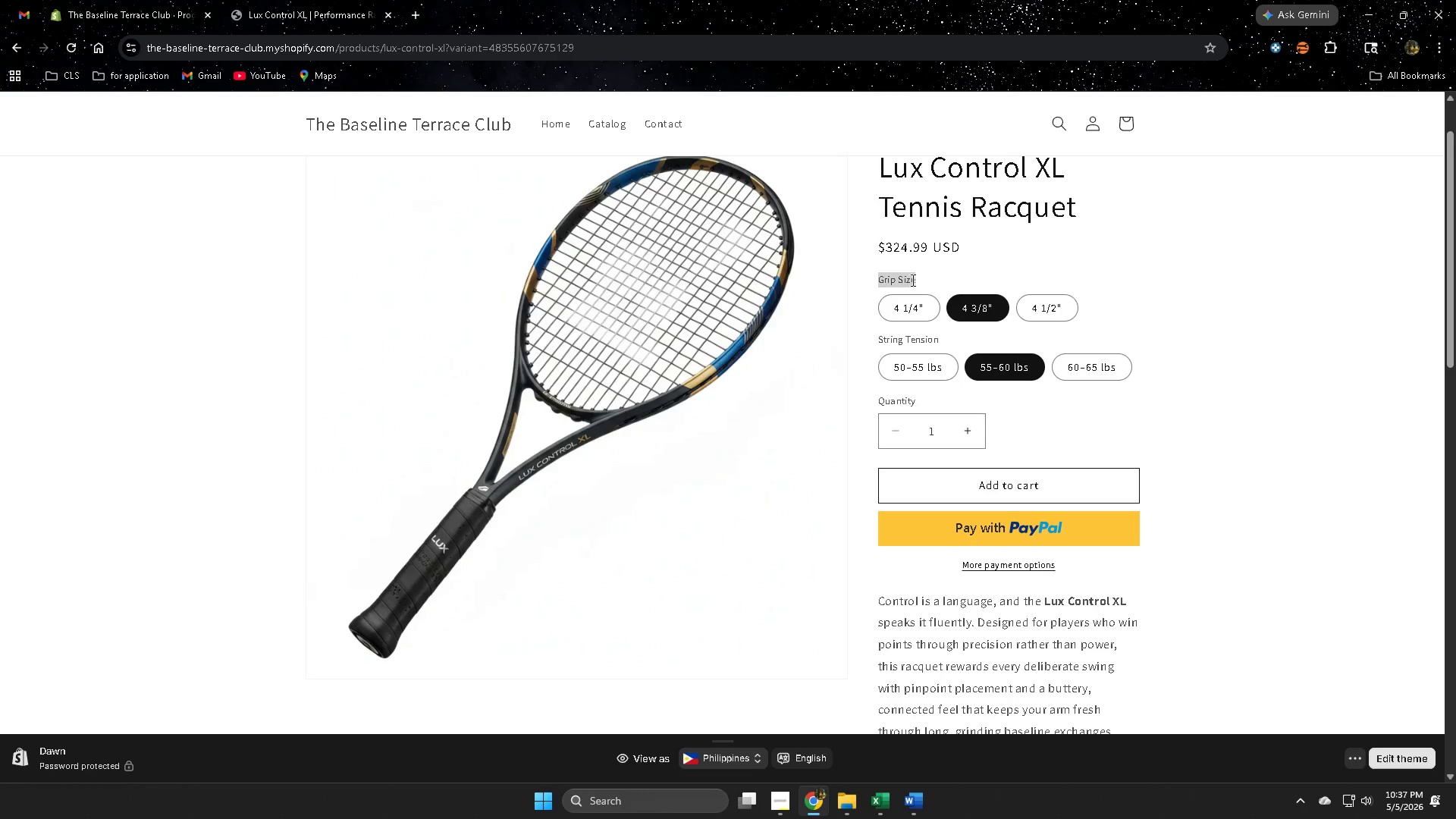 
key(Control+ControlLeft)
 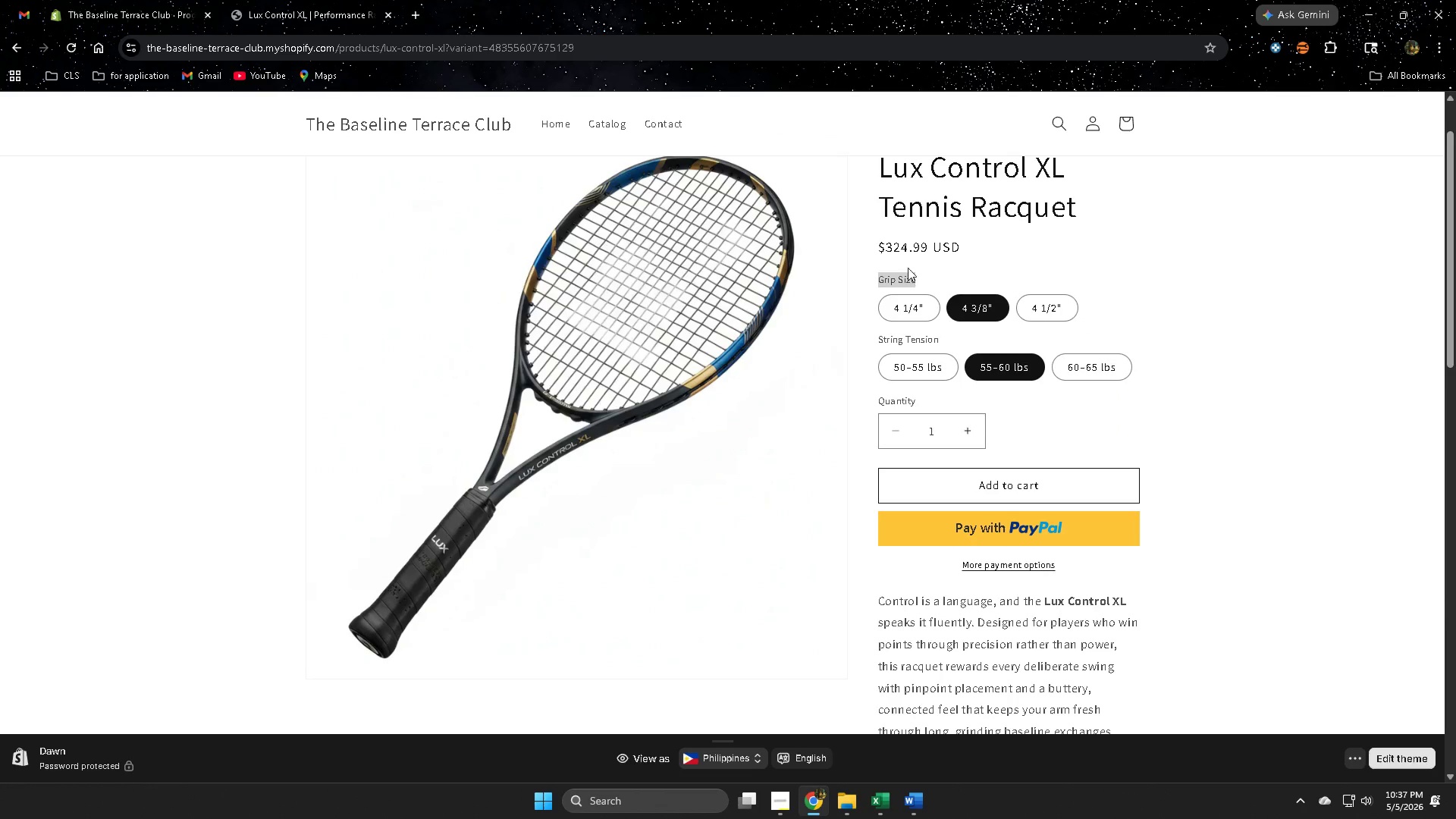 
key(Control+C)
 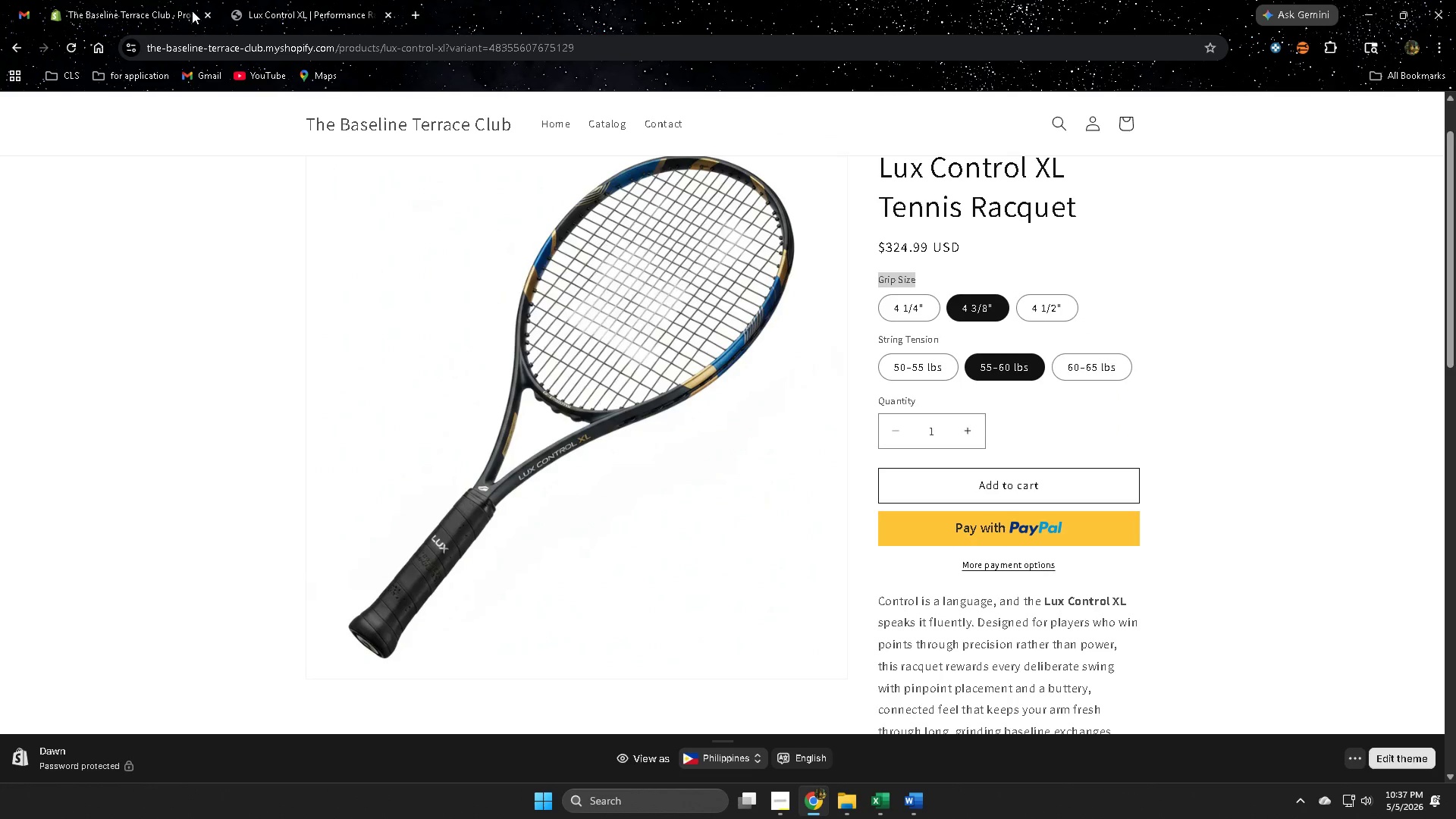 
left_click([191, 11])
 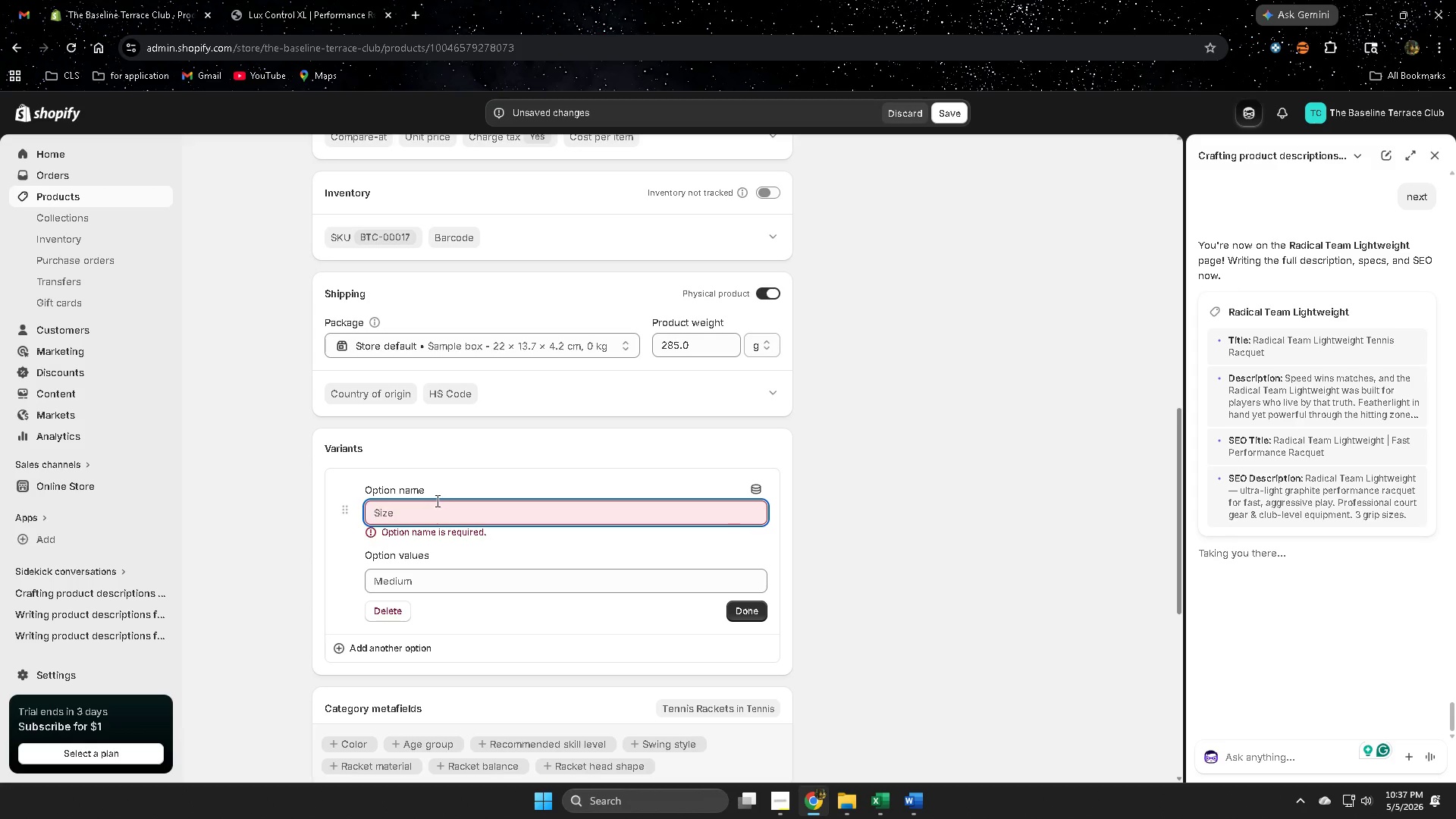 
key(Control+ControlLeft)
 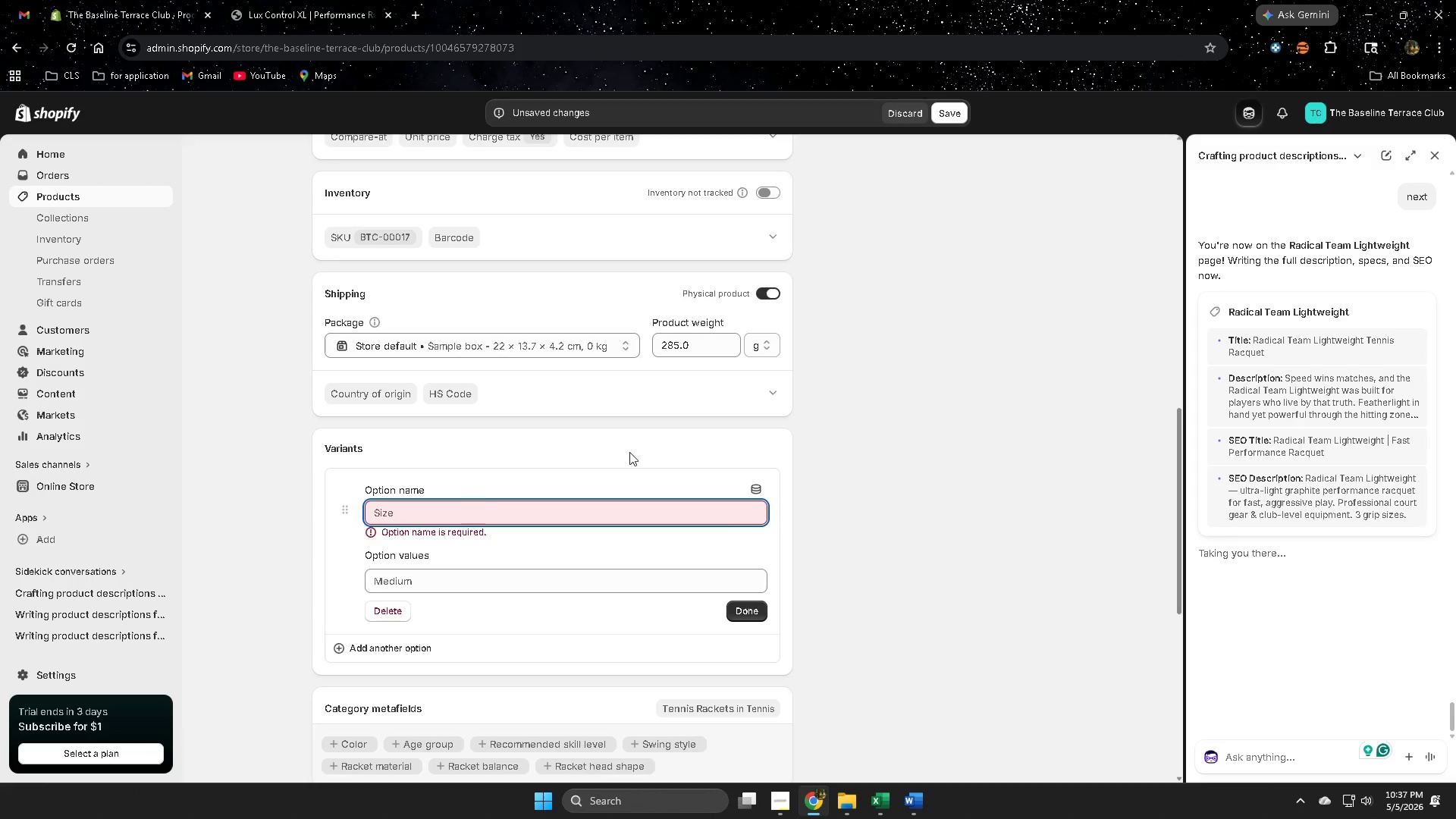 
key(Control+V)
 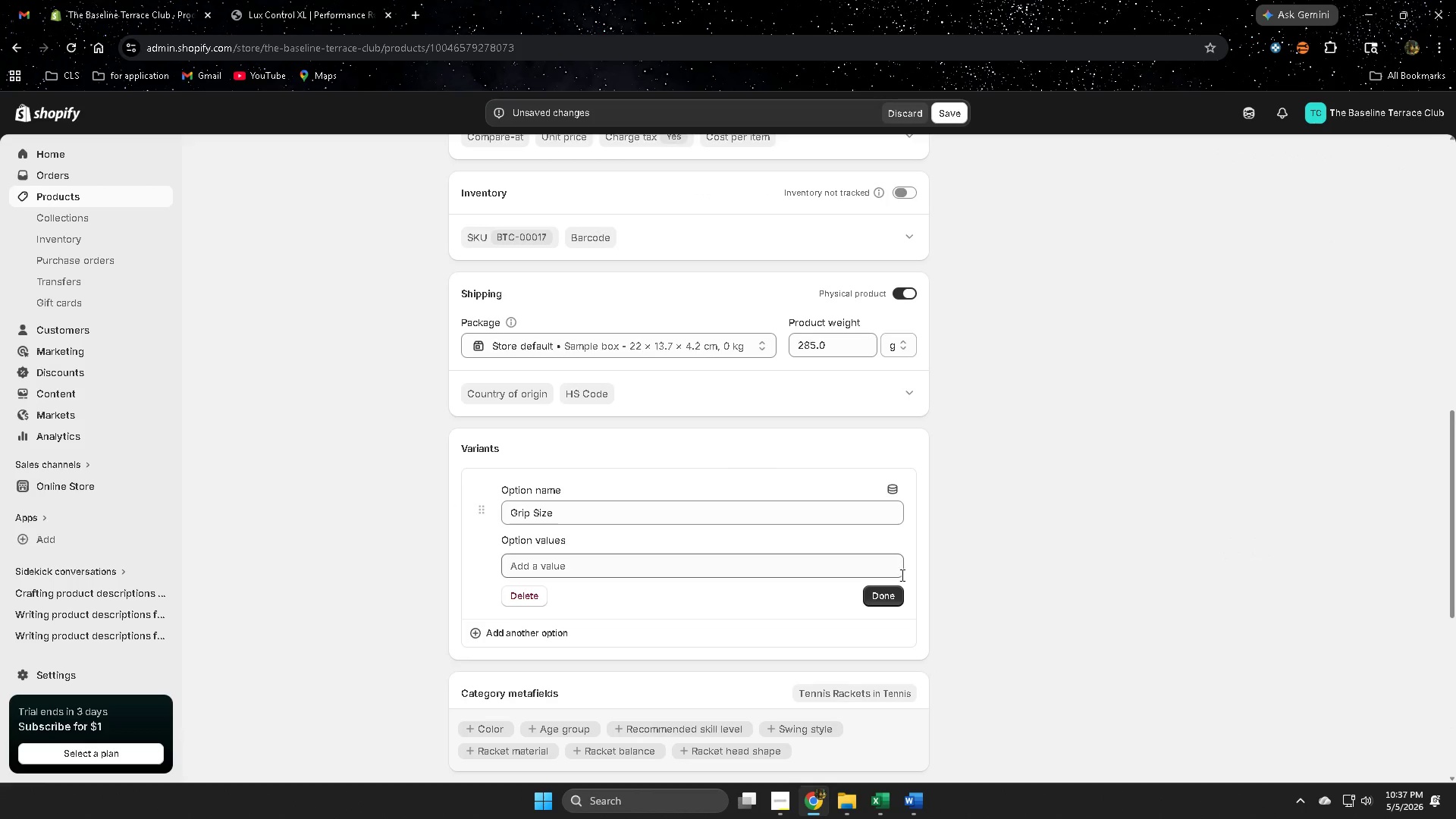 
left_click([606, 570])
 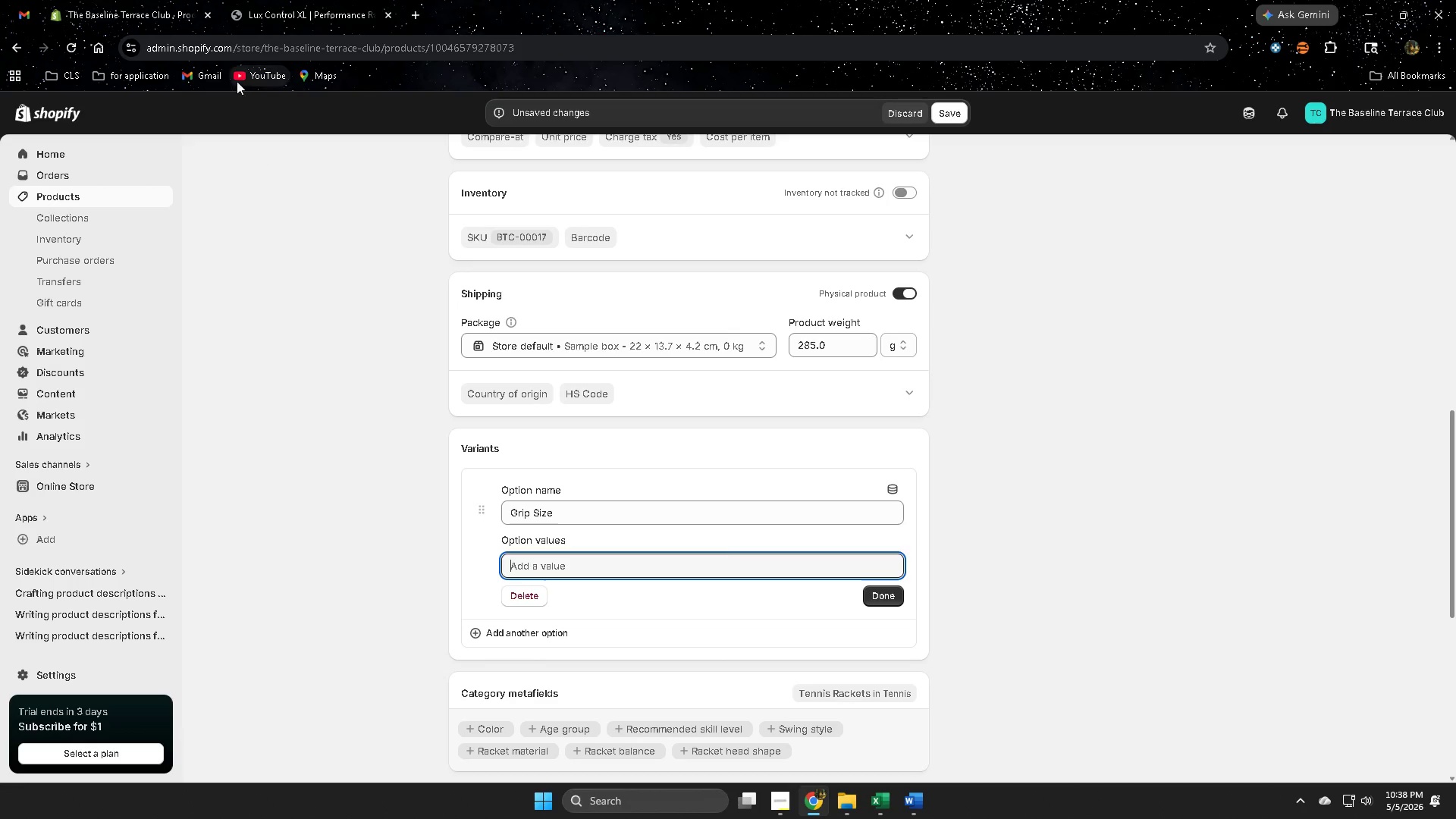 
left_click([297, 10])
 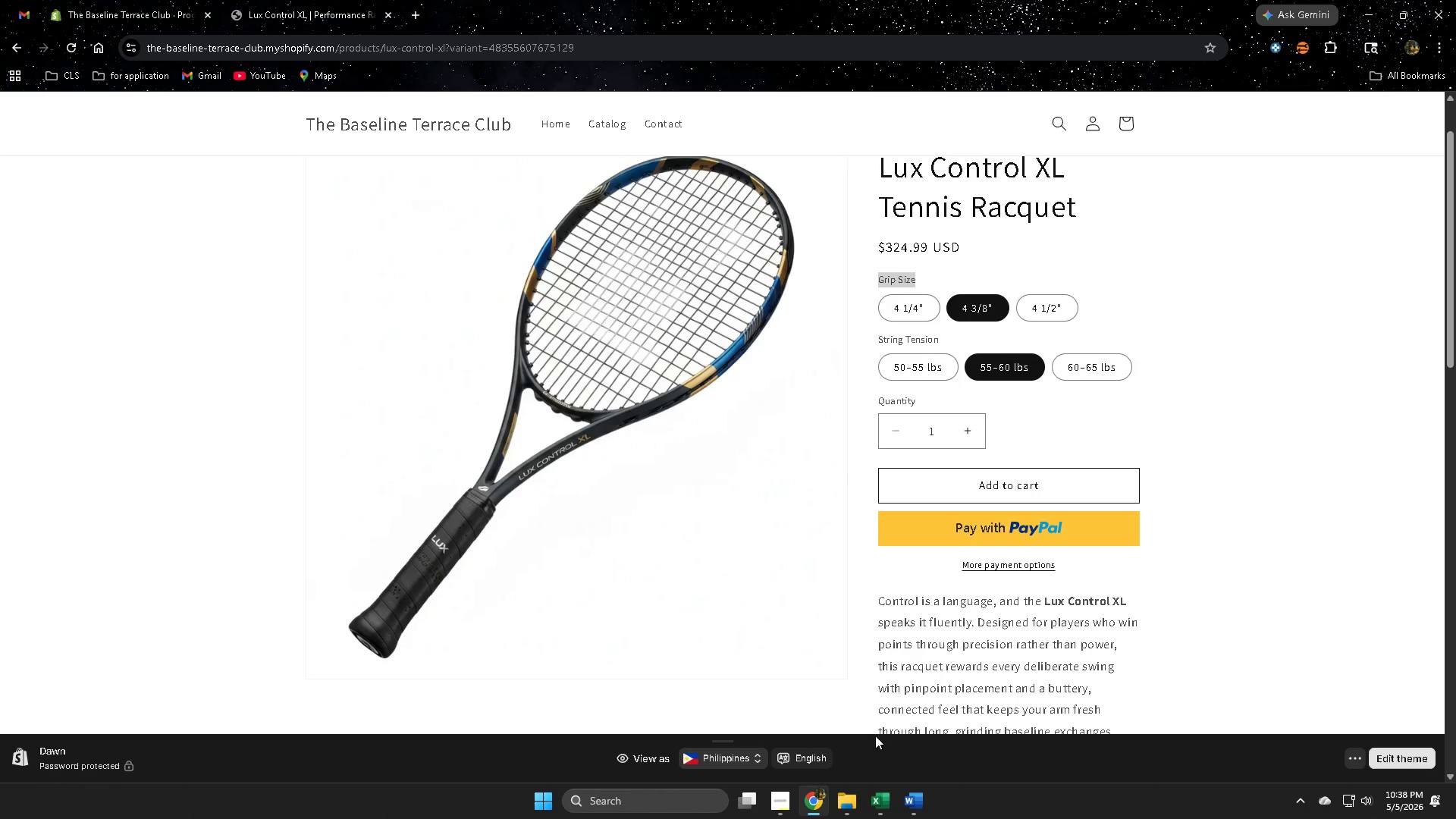 
left_click([904, 795])
 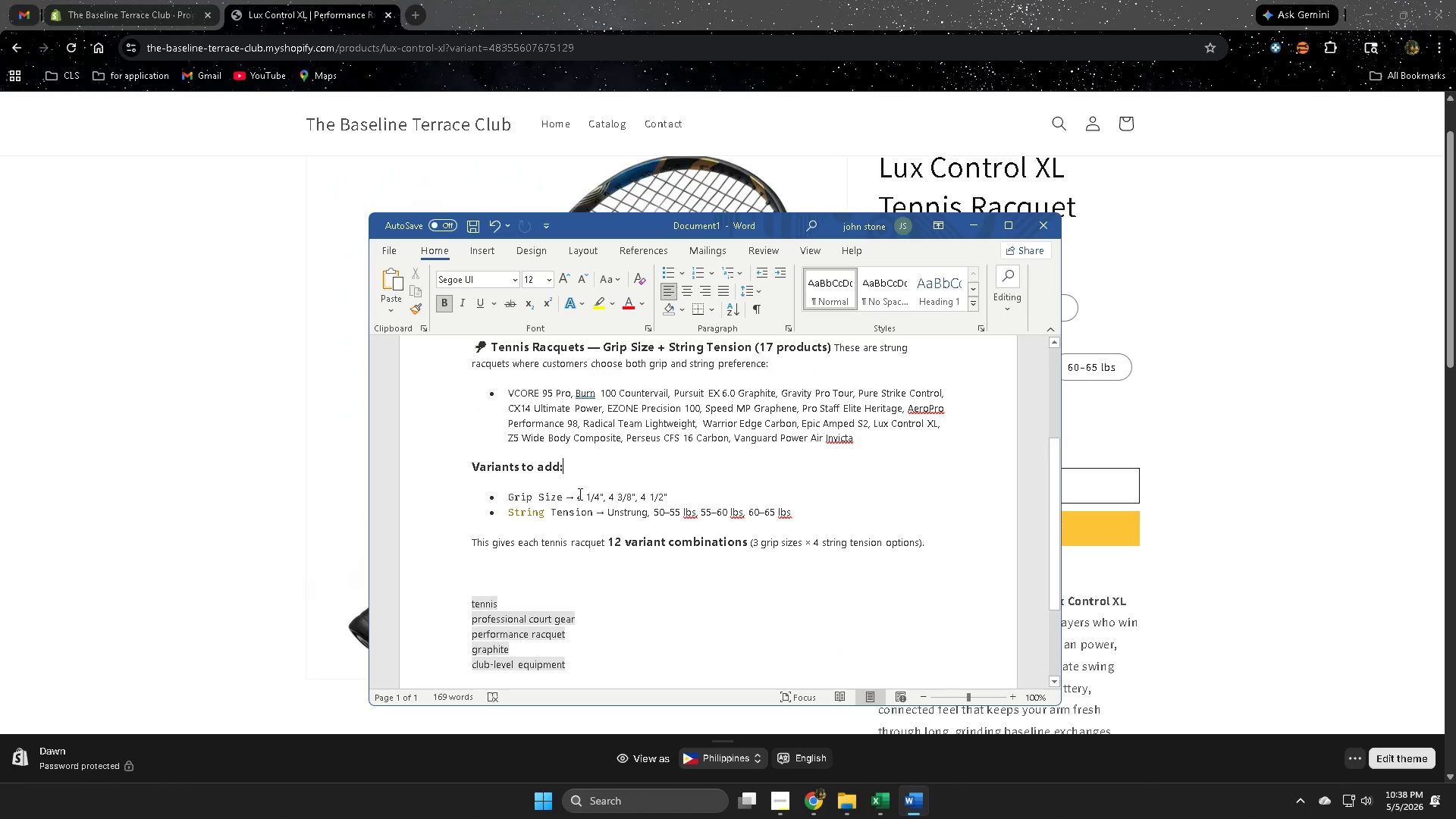 
left_click_drag(start_coordinate=[576, 494], to_coordinate=[602, 497])
 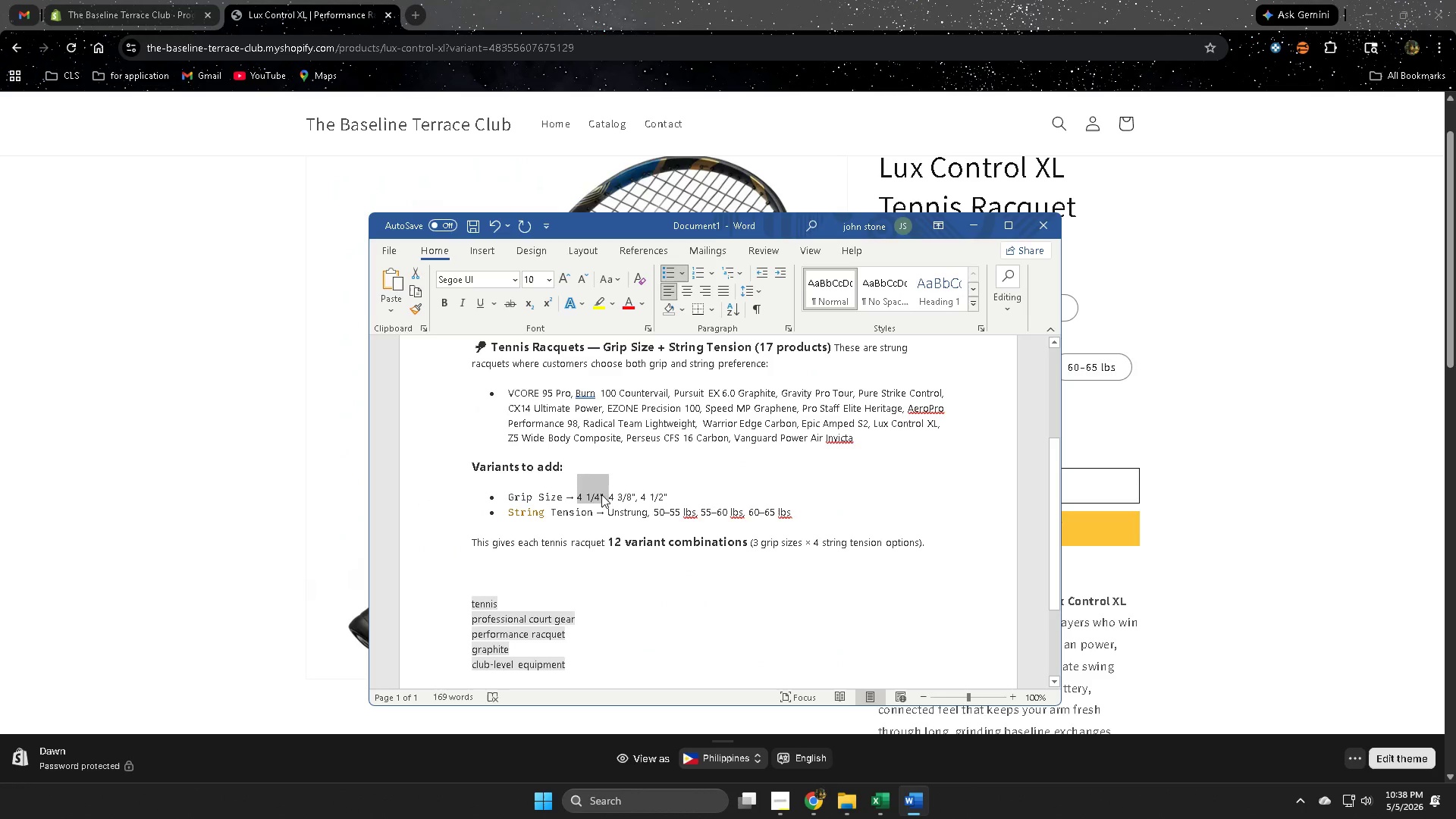 
key(Control+ControlLeft)
 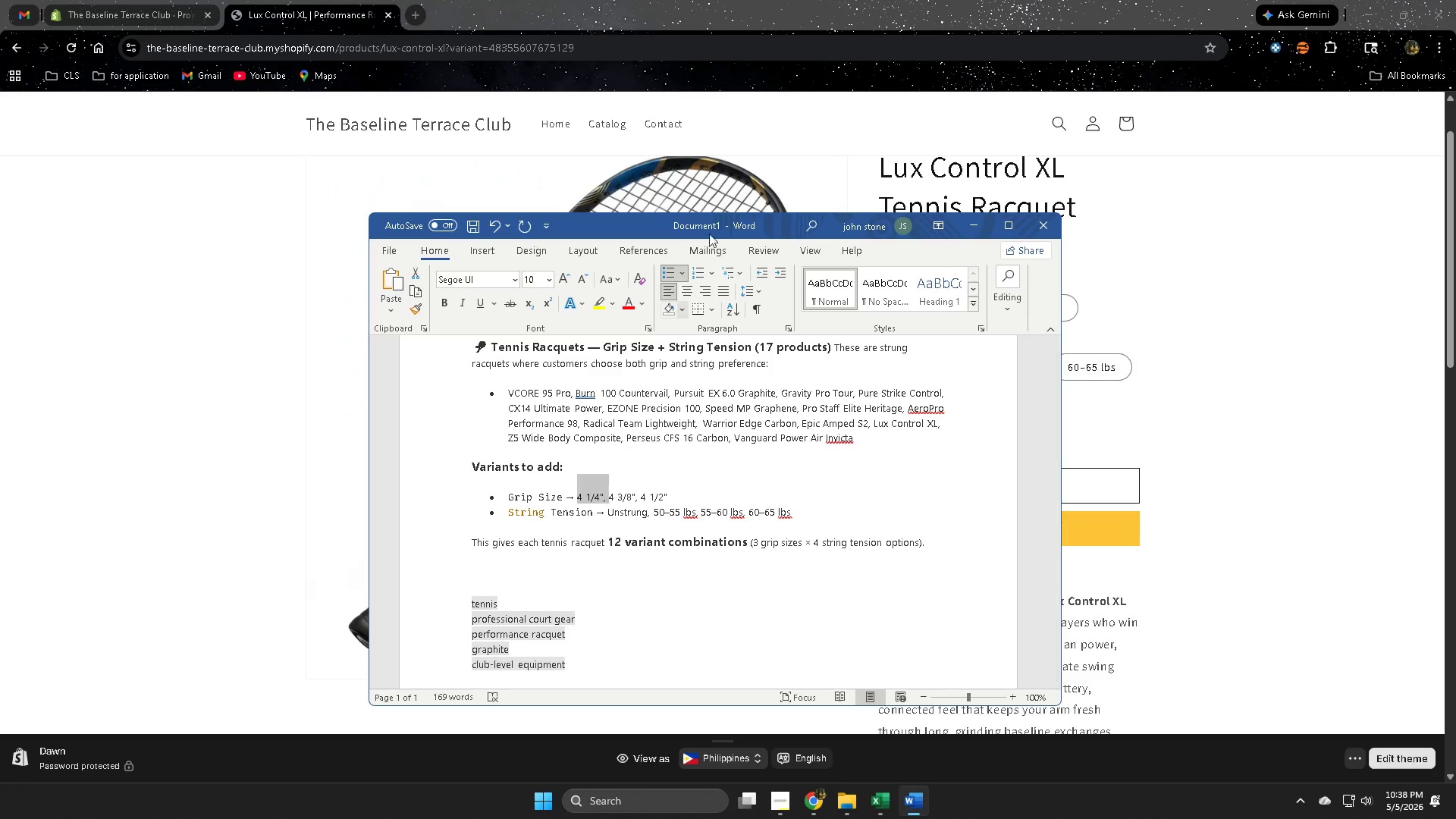 
key(Control+C)
 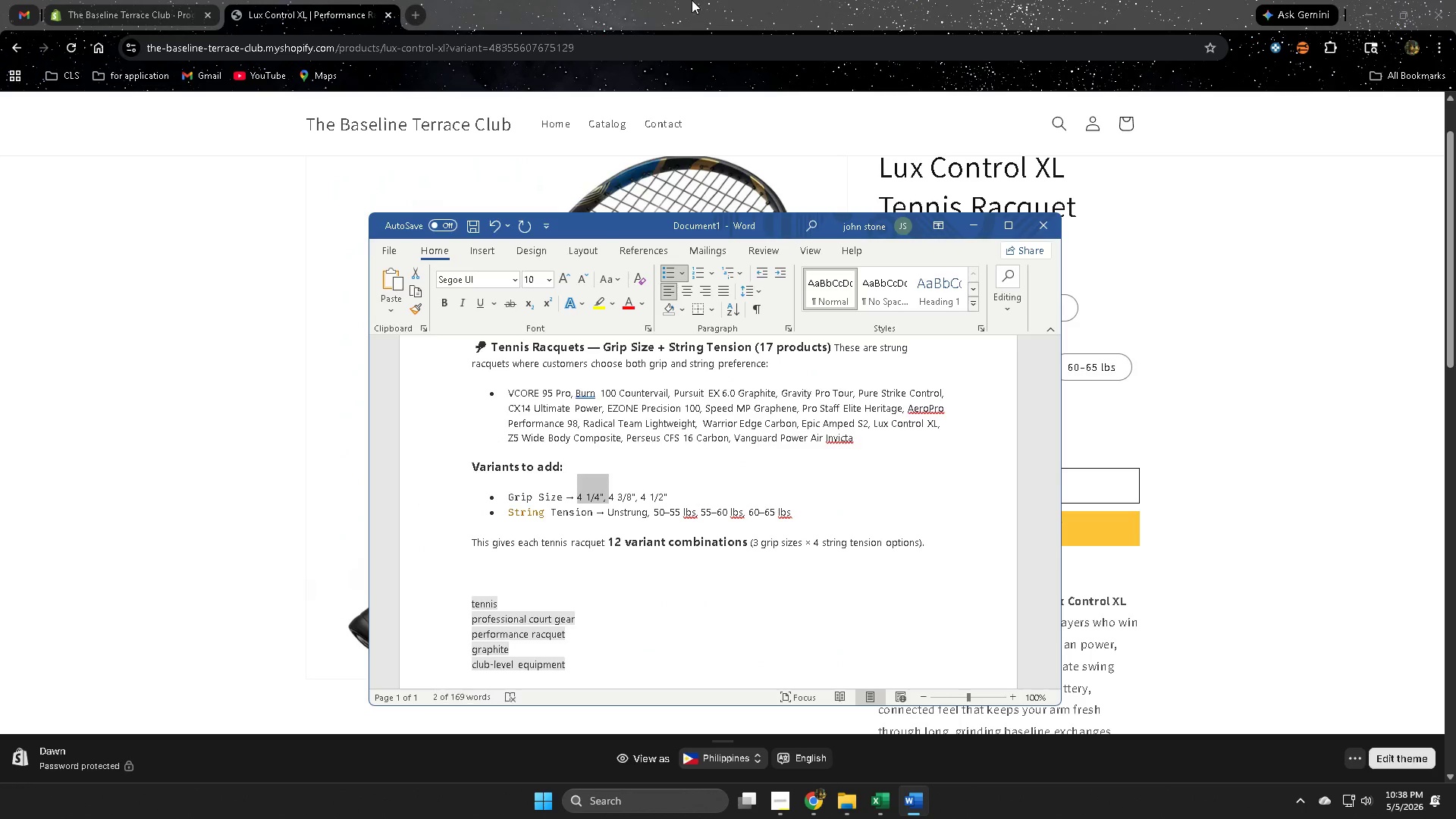 
left_click([692, 0])
 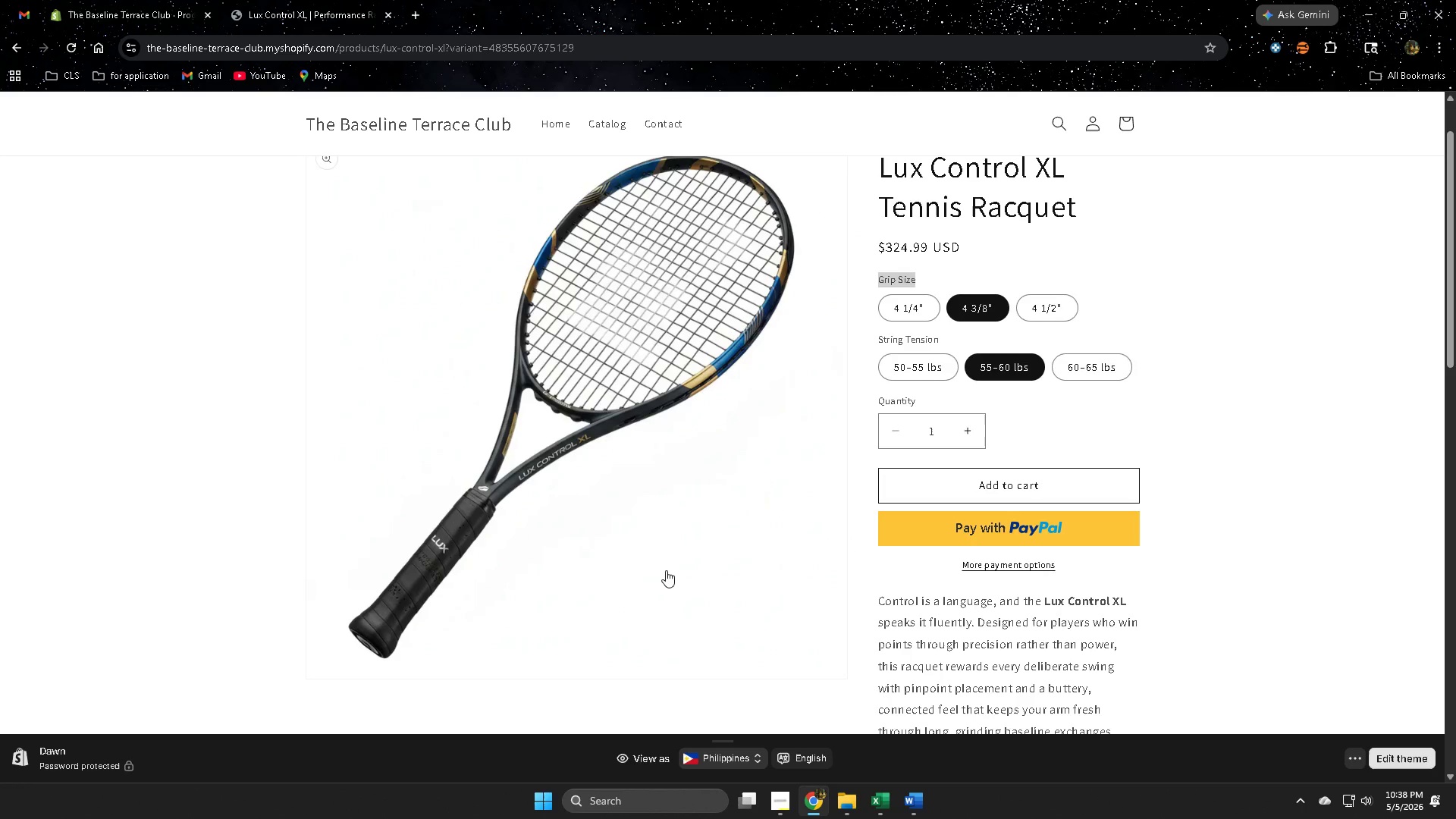 
scroll: coordinate [382, 626], scroll_direction: down, amount: 4.0
 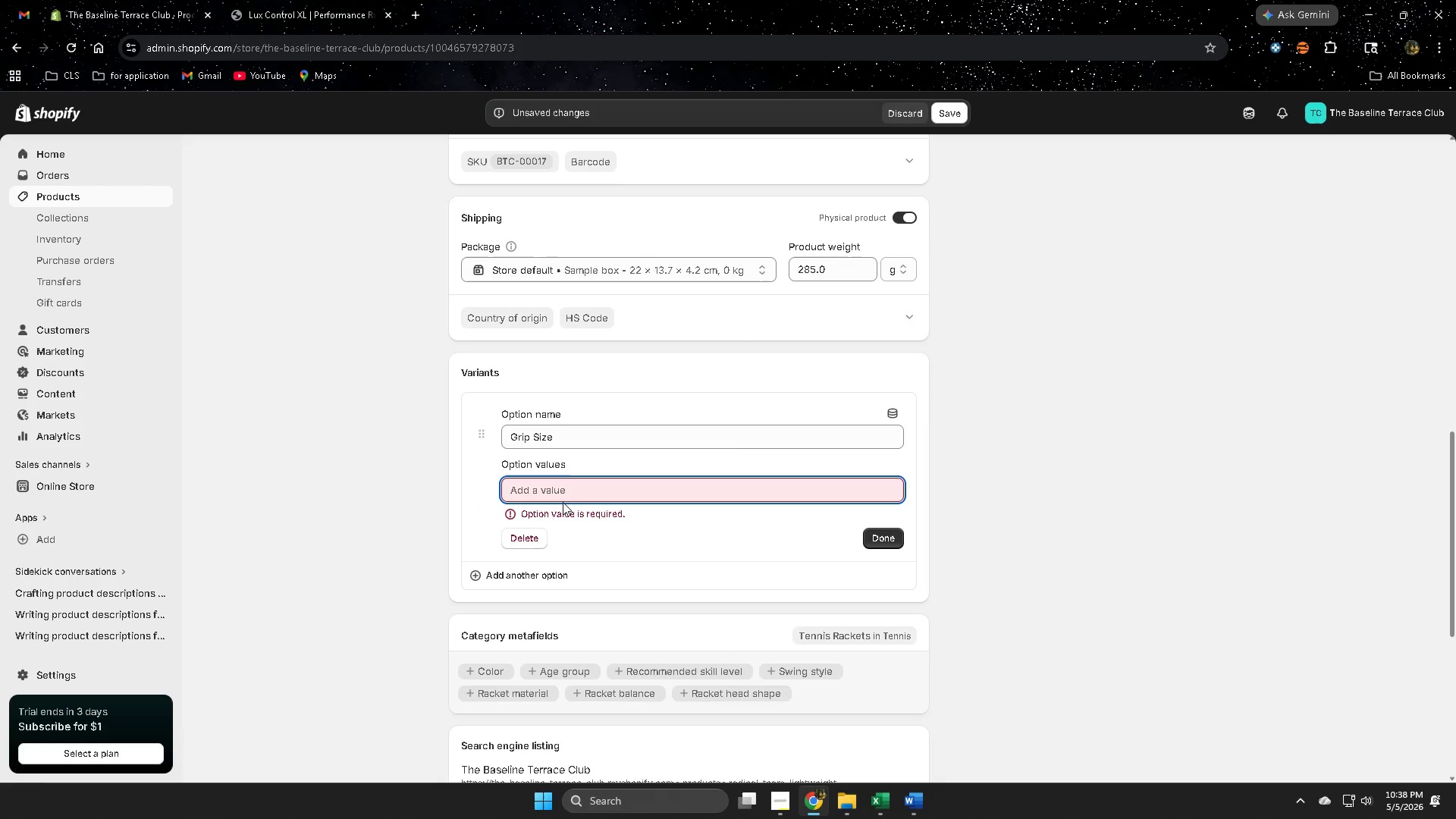 
left_click([566, 497])
 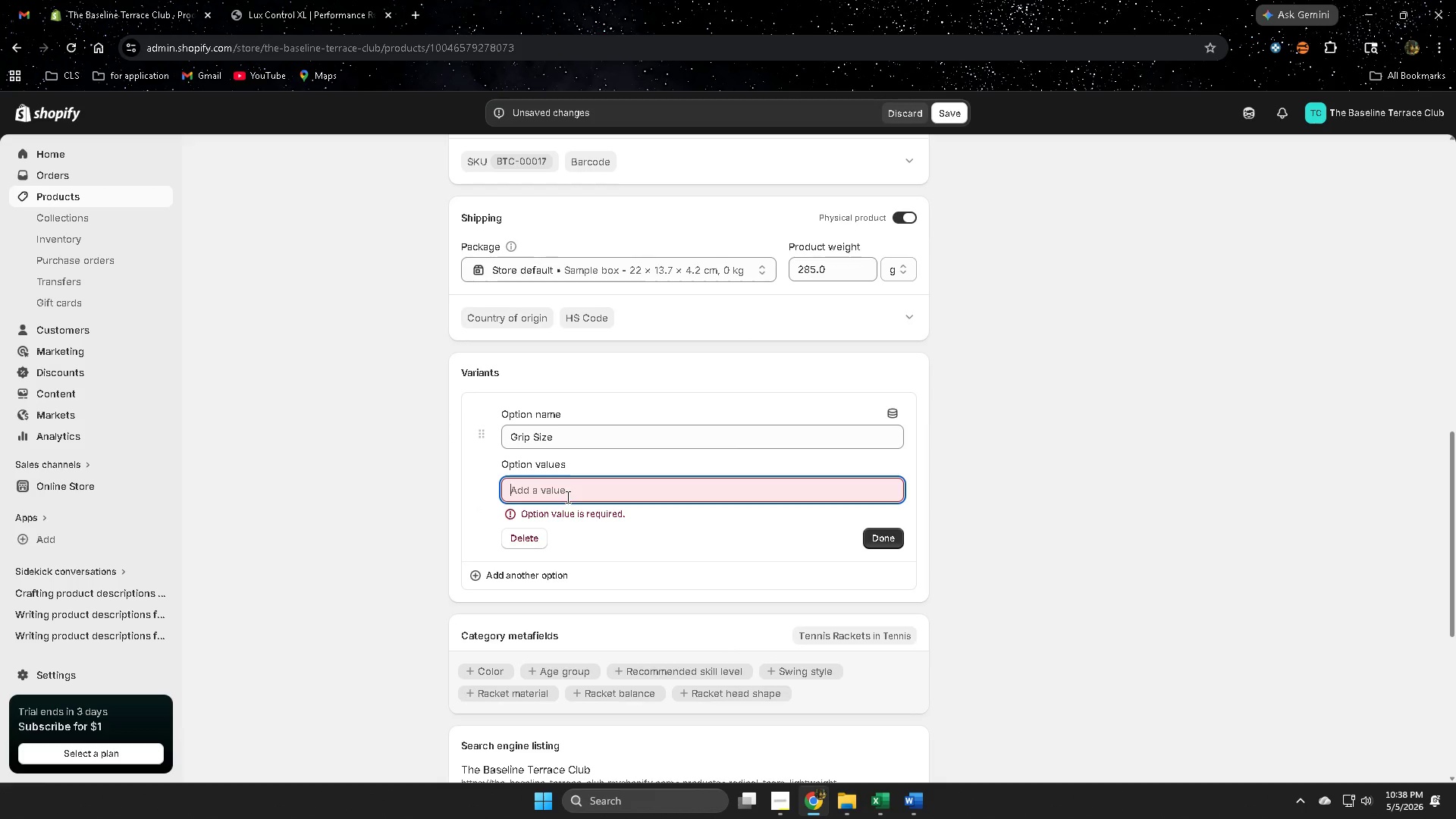 
key(Control+ControlLeft)
 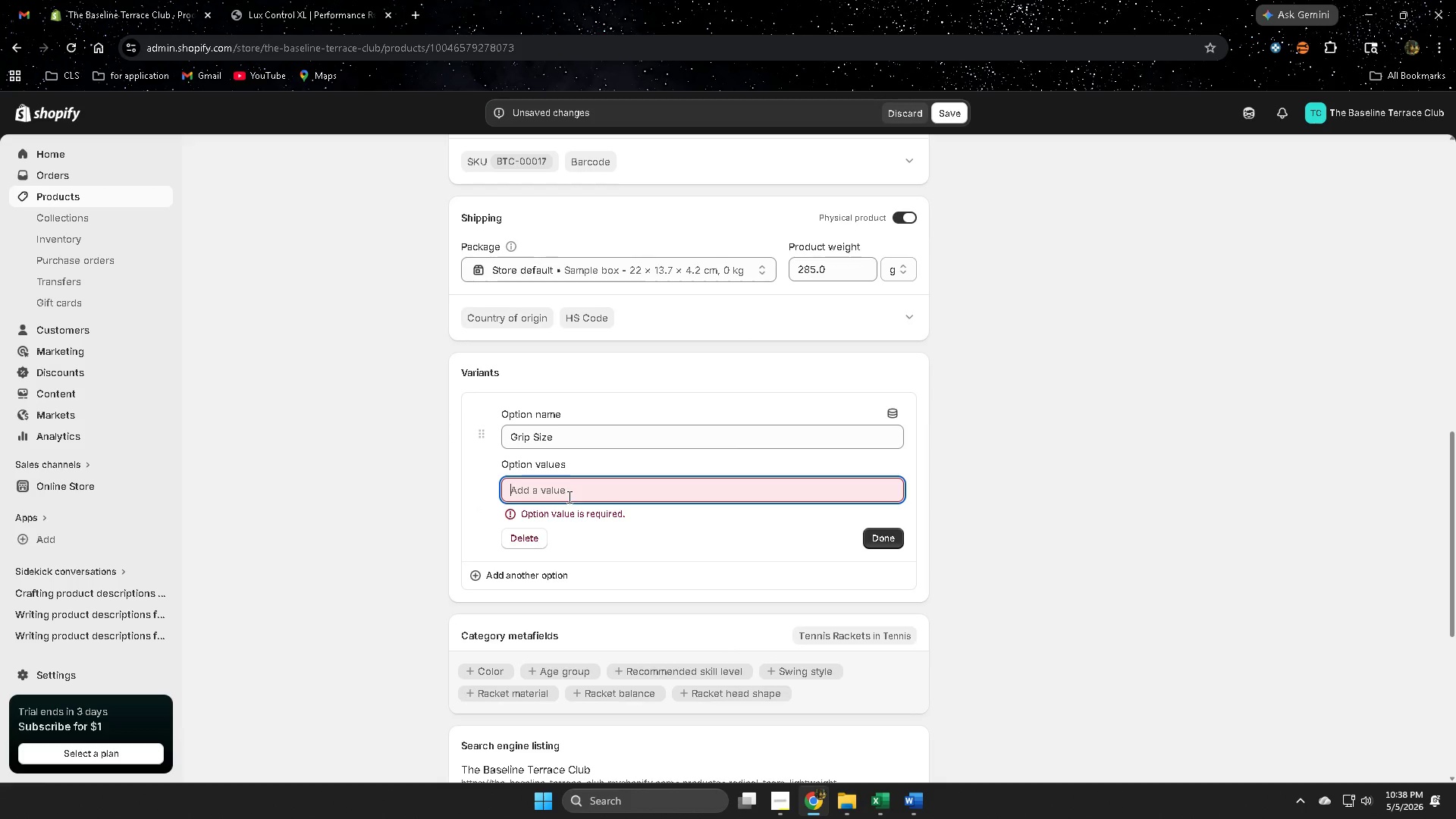 
key(Control+V)
 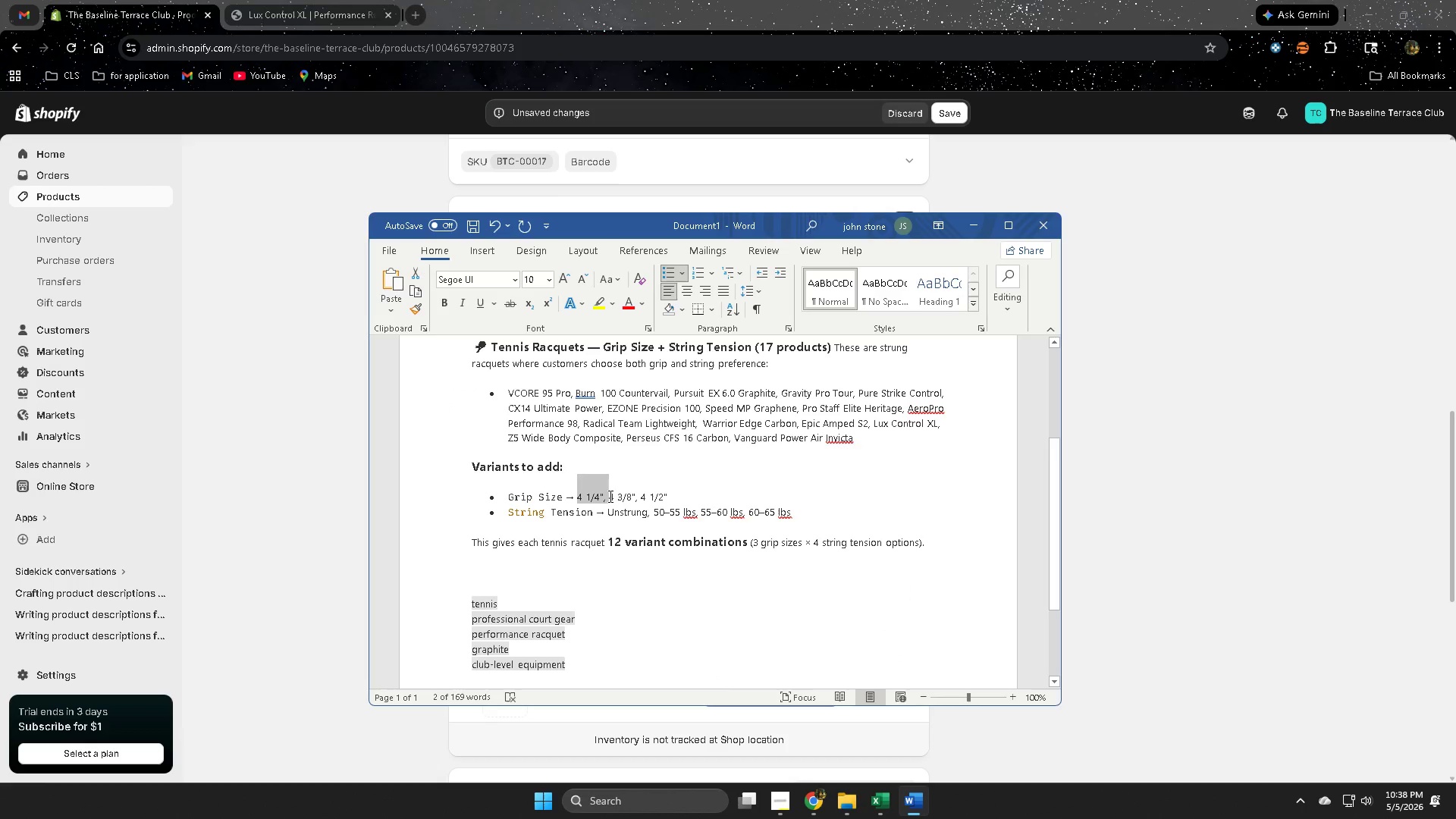 
left_click([611, 495])
 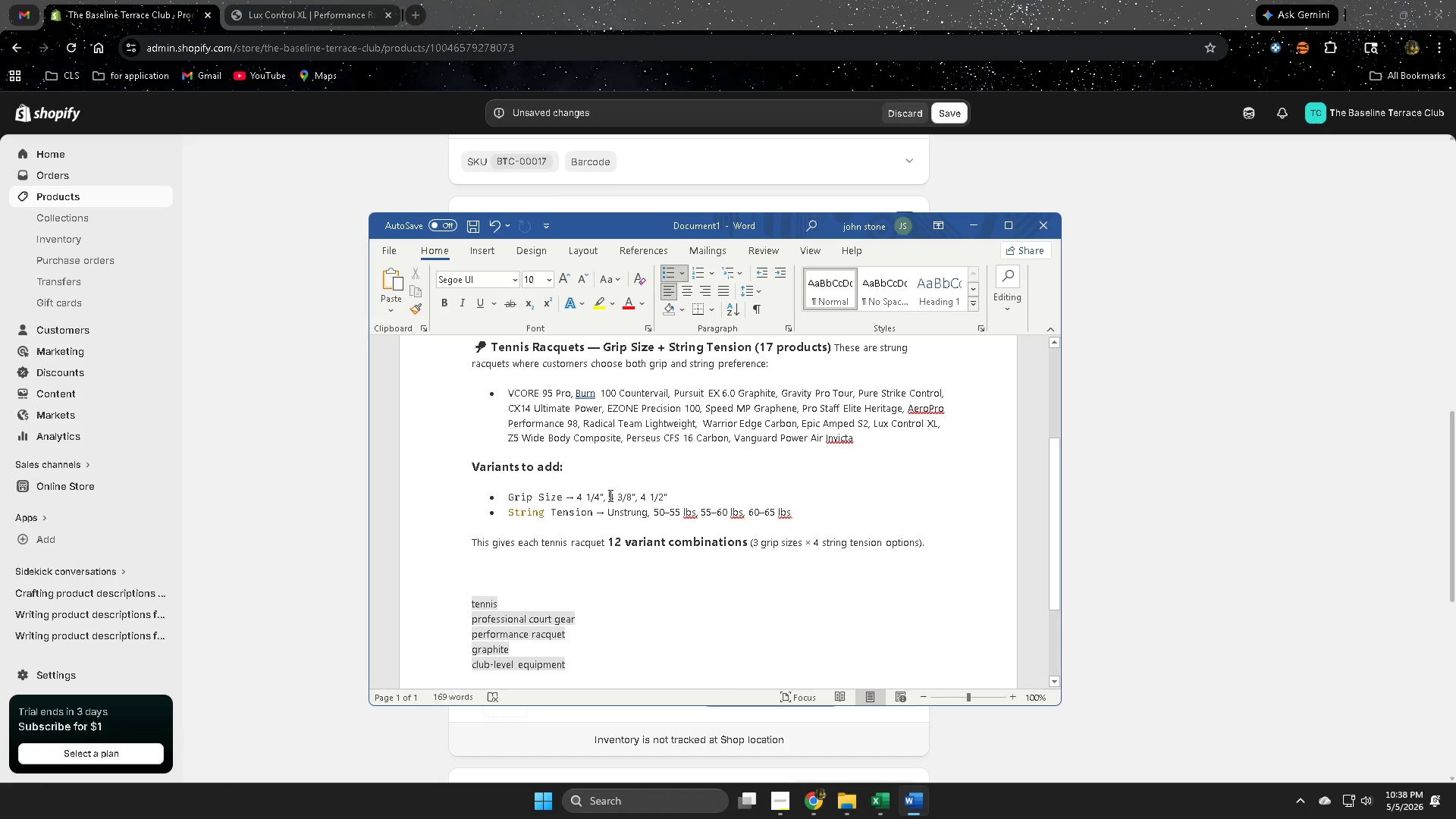 
left_click_drag(start_coordinate=[609, 495], to_coordinate=[634, 497])
 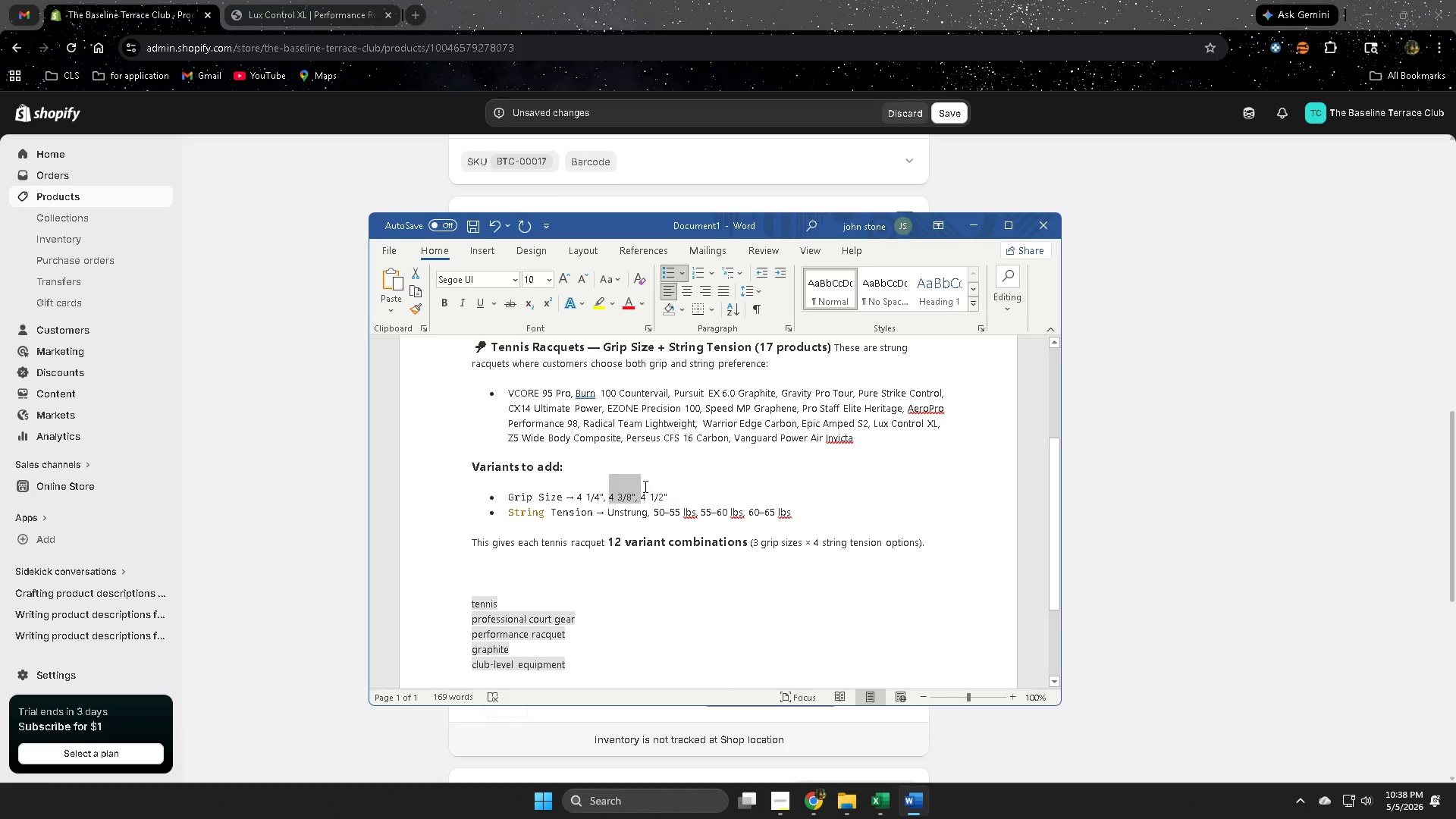 
key(Control+ControlLeft)
 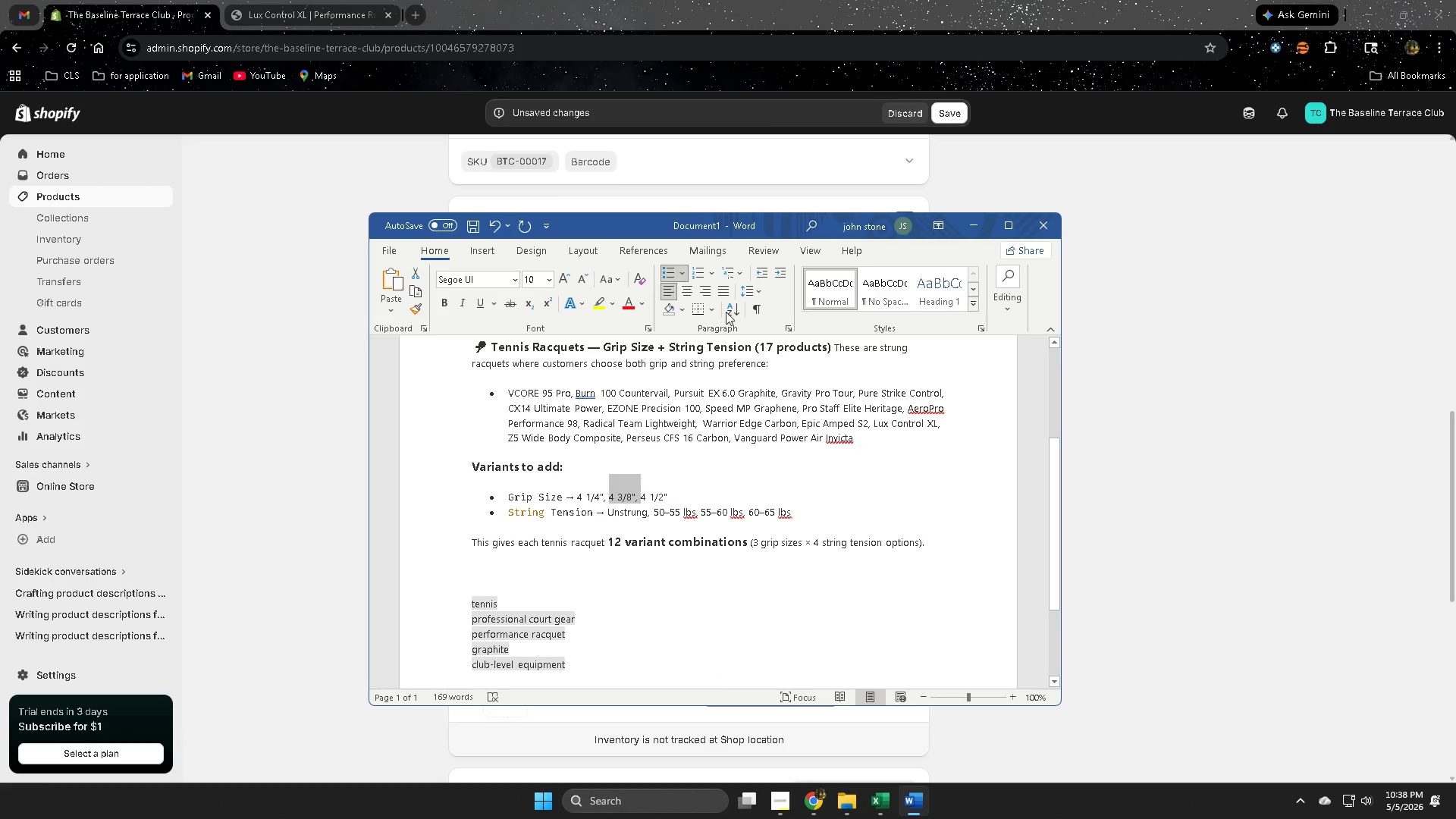 
key(Control+C)
 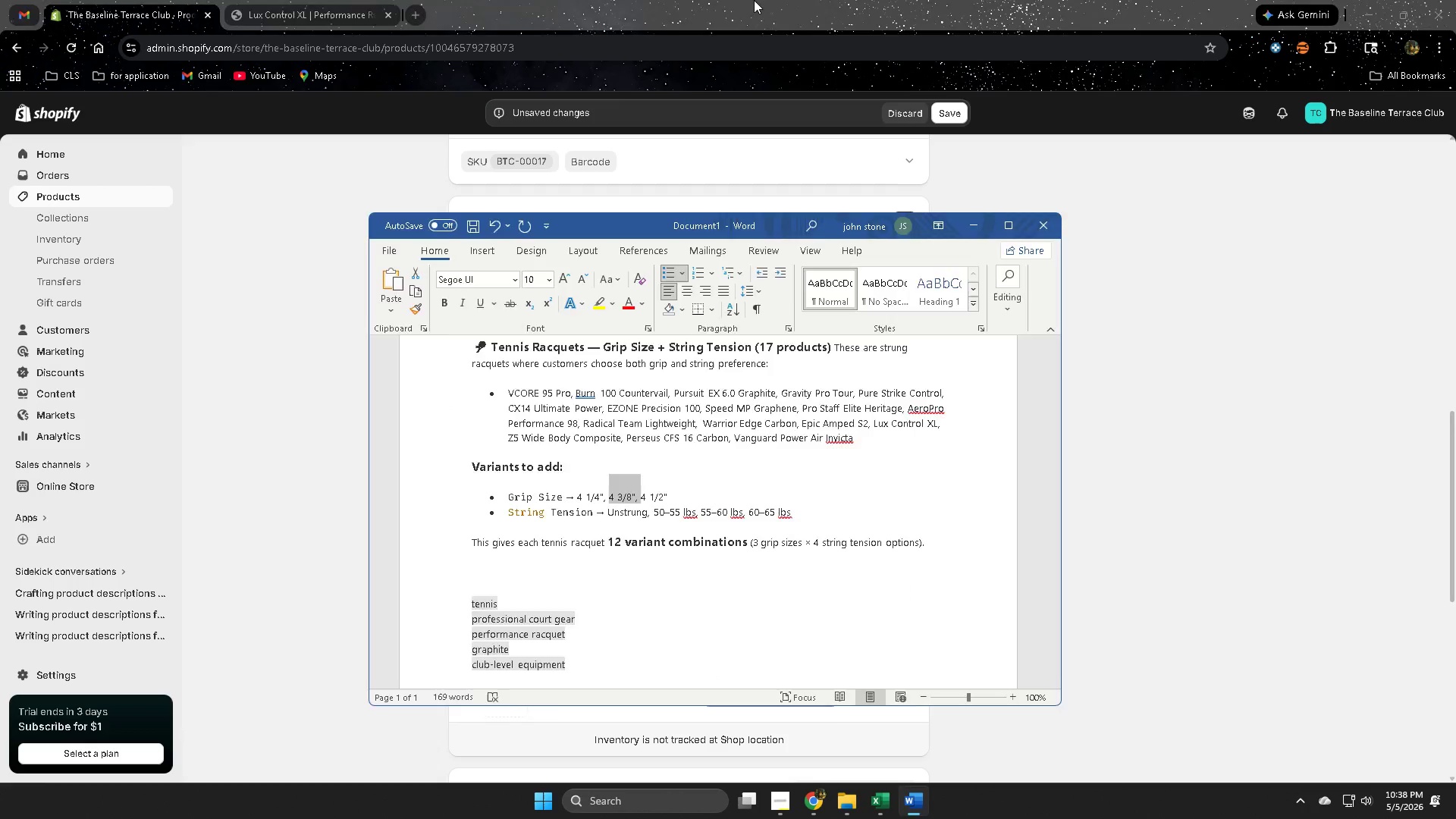 
left_click([754, 0])
 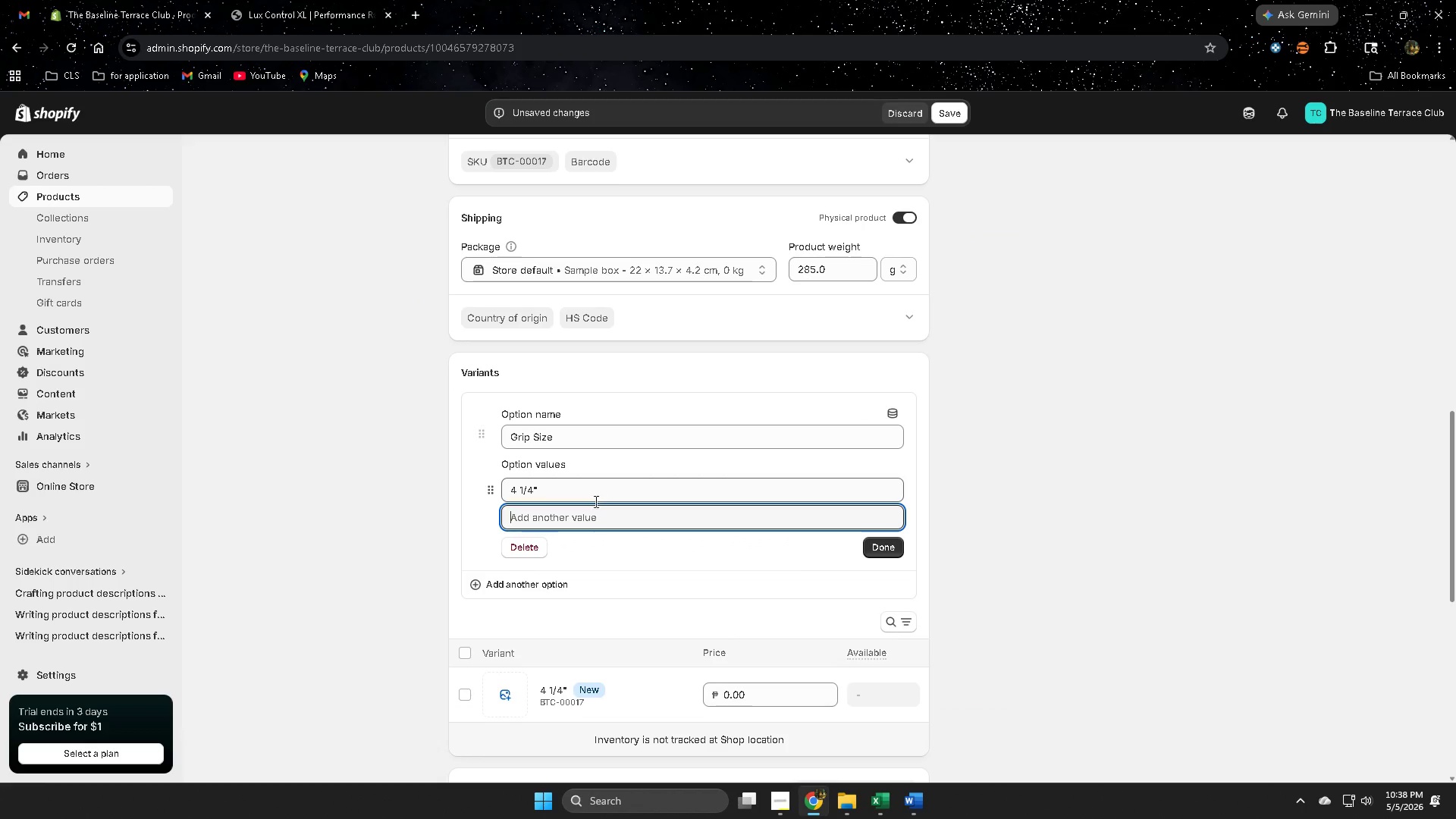 
left_click([582, 521])
 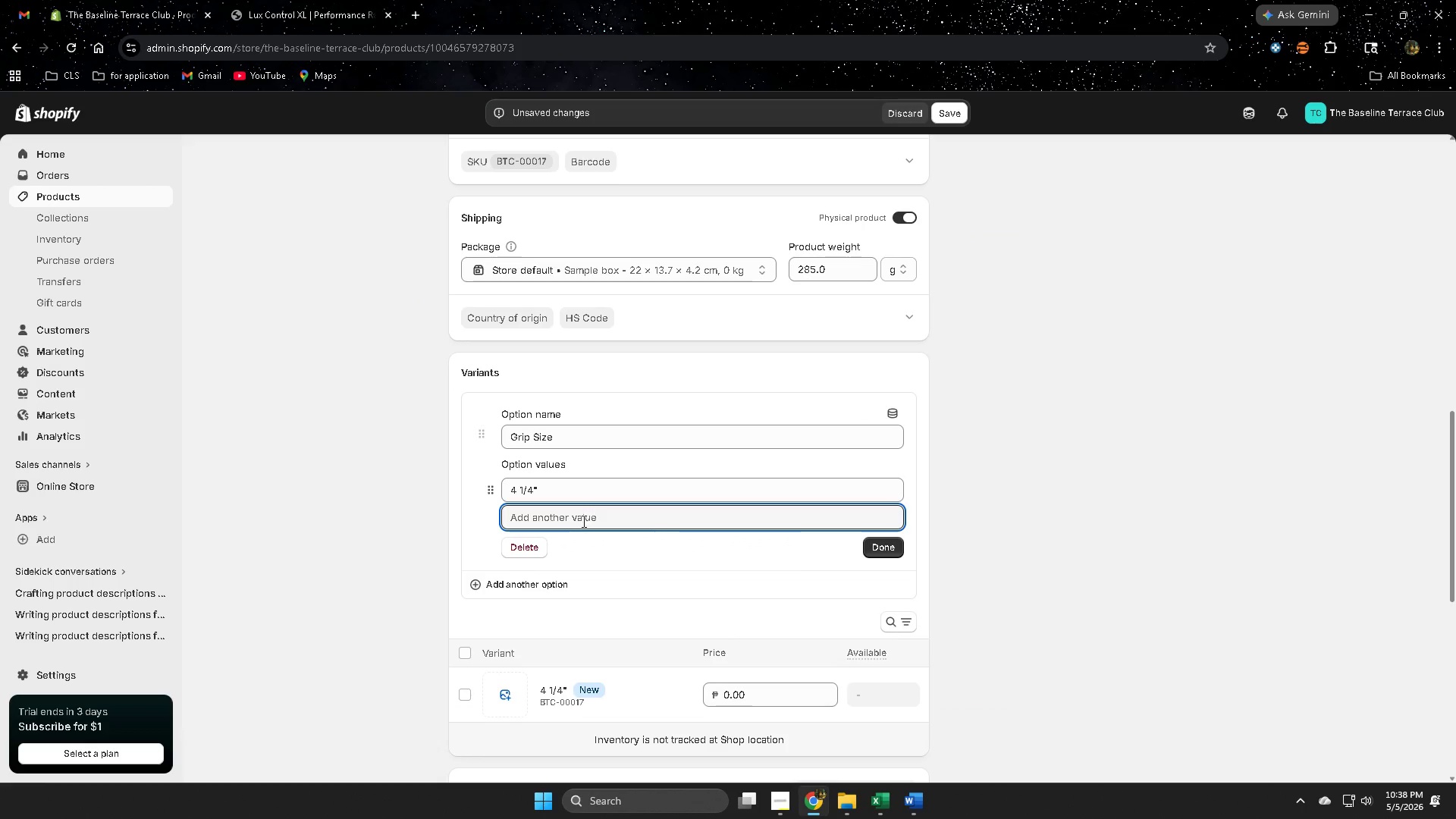 
key(Control+ControlLeft)
 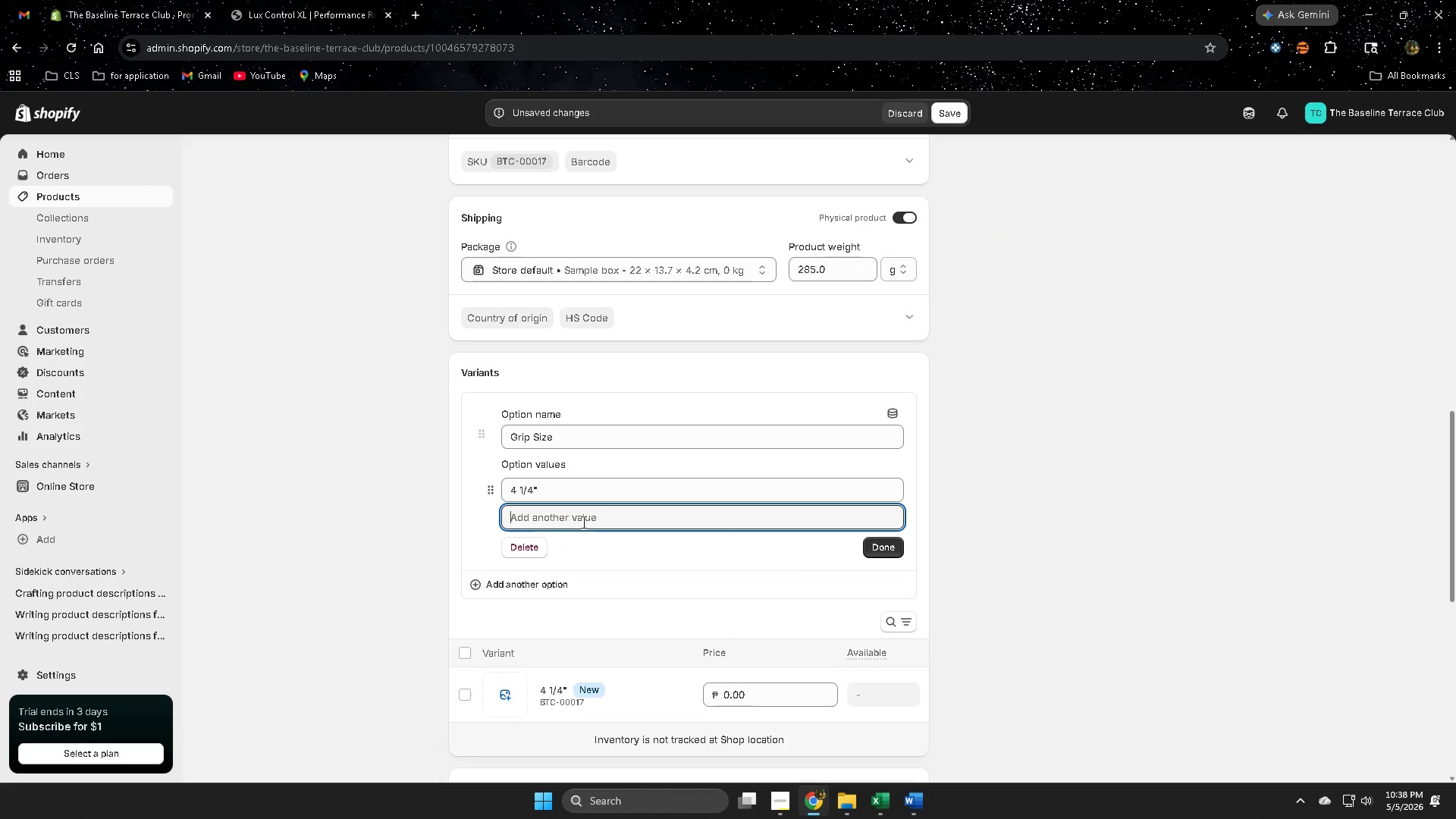 
key(Control+V)
 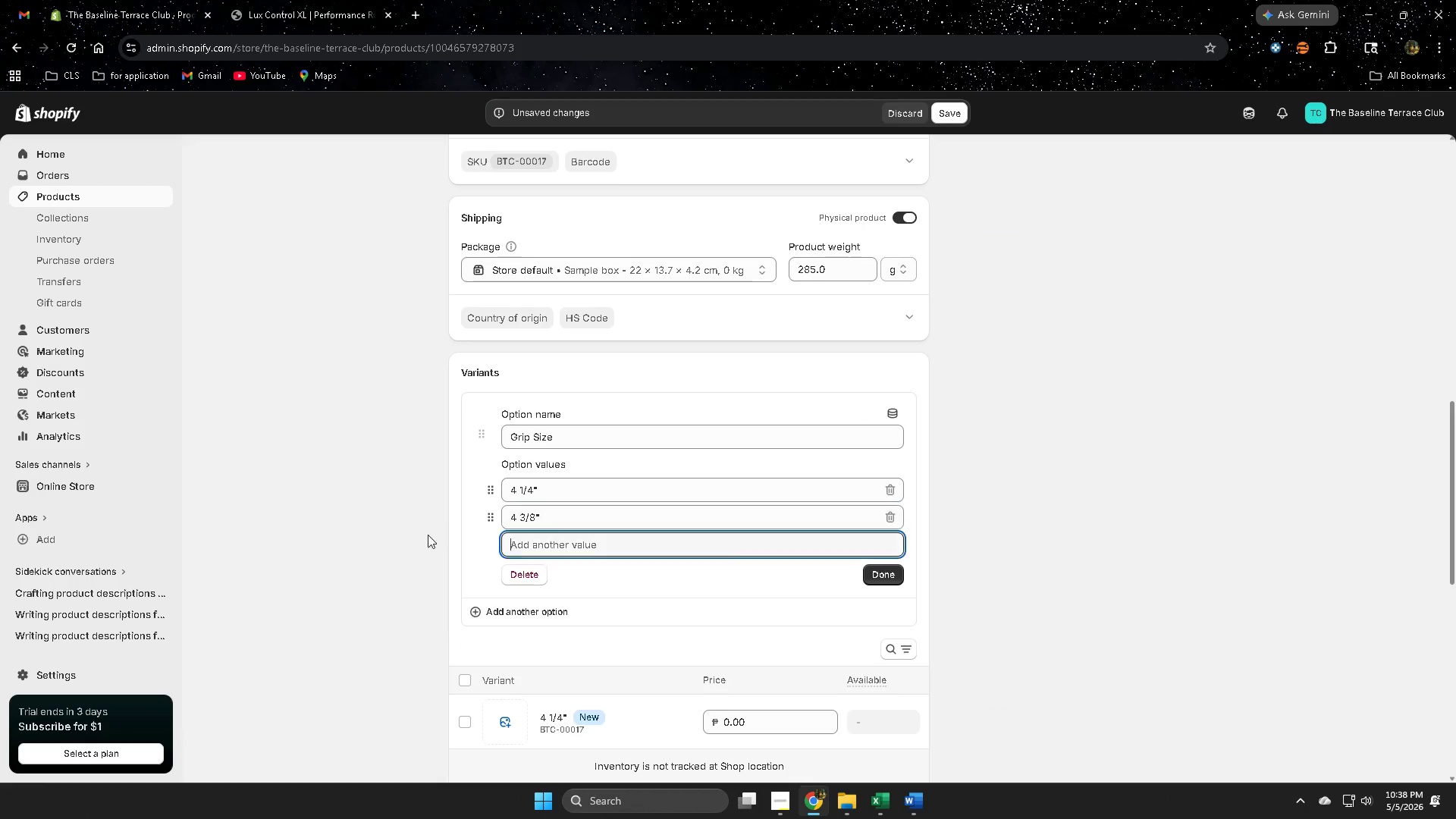 
left_click([394, 533])
 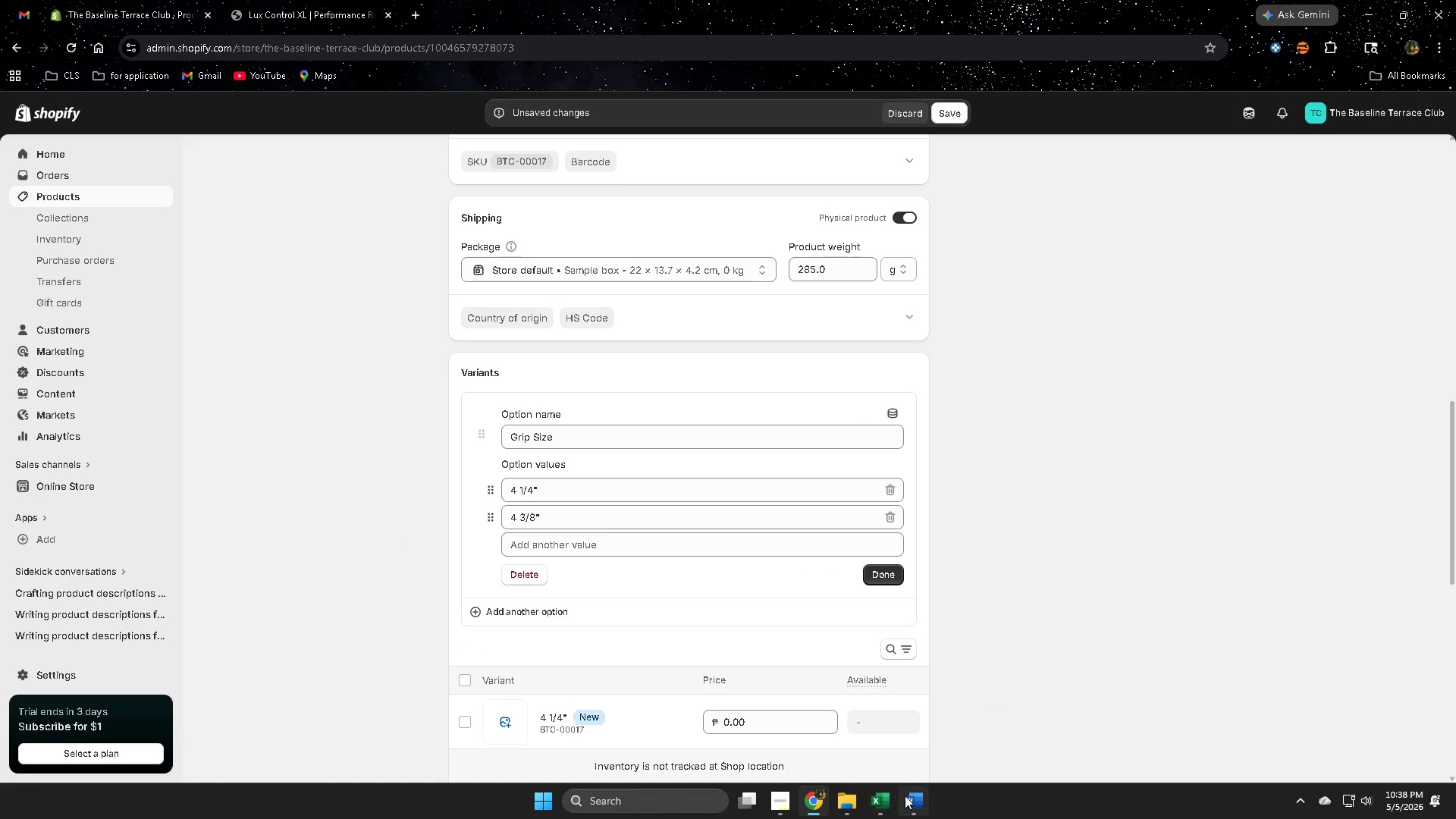 
left_click([905, 795])
 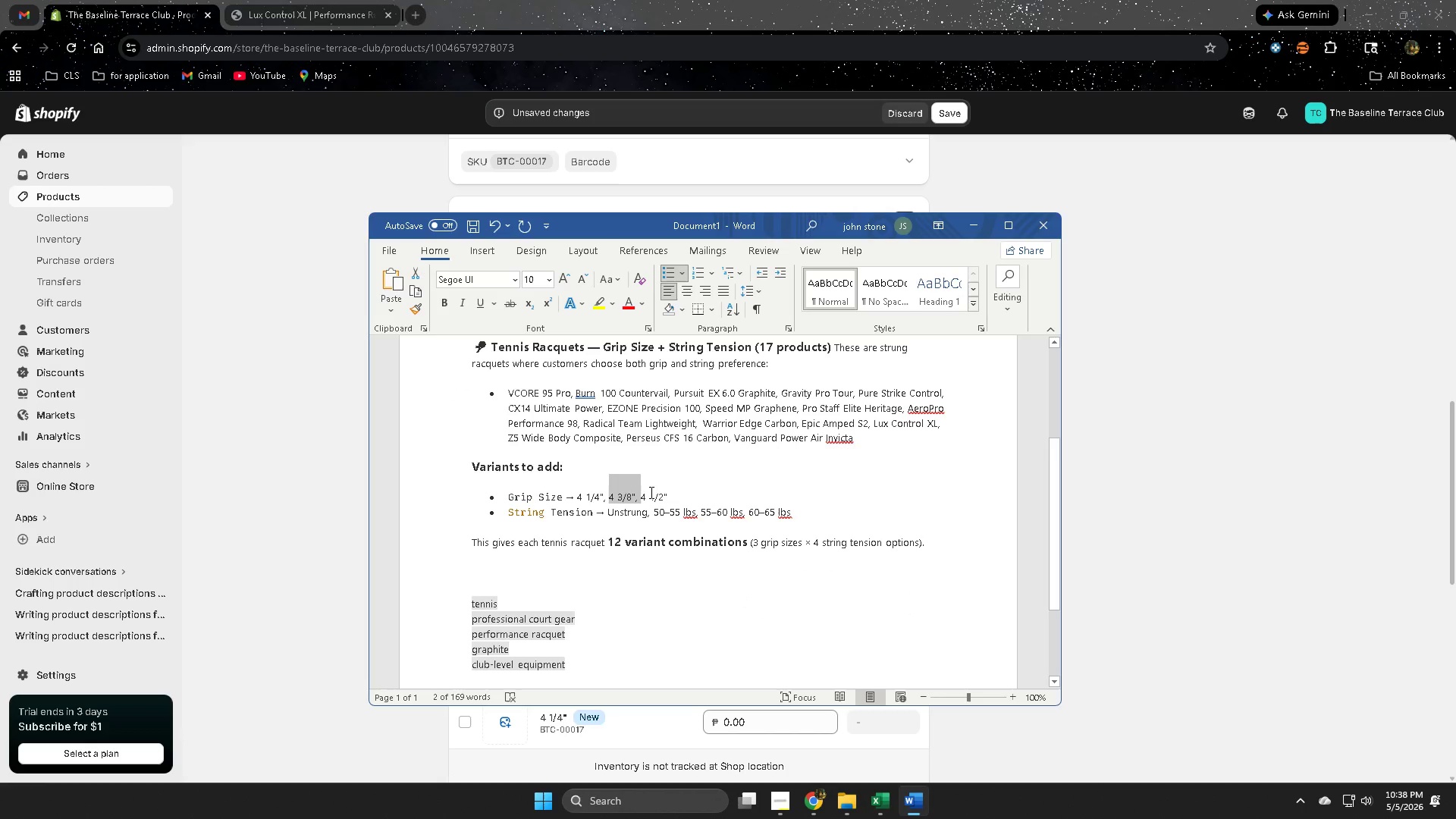 
left_click_drag(start_coordinate=[641, 494], to_coordinate=[673, 497])
 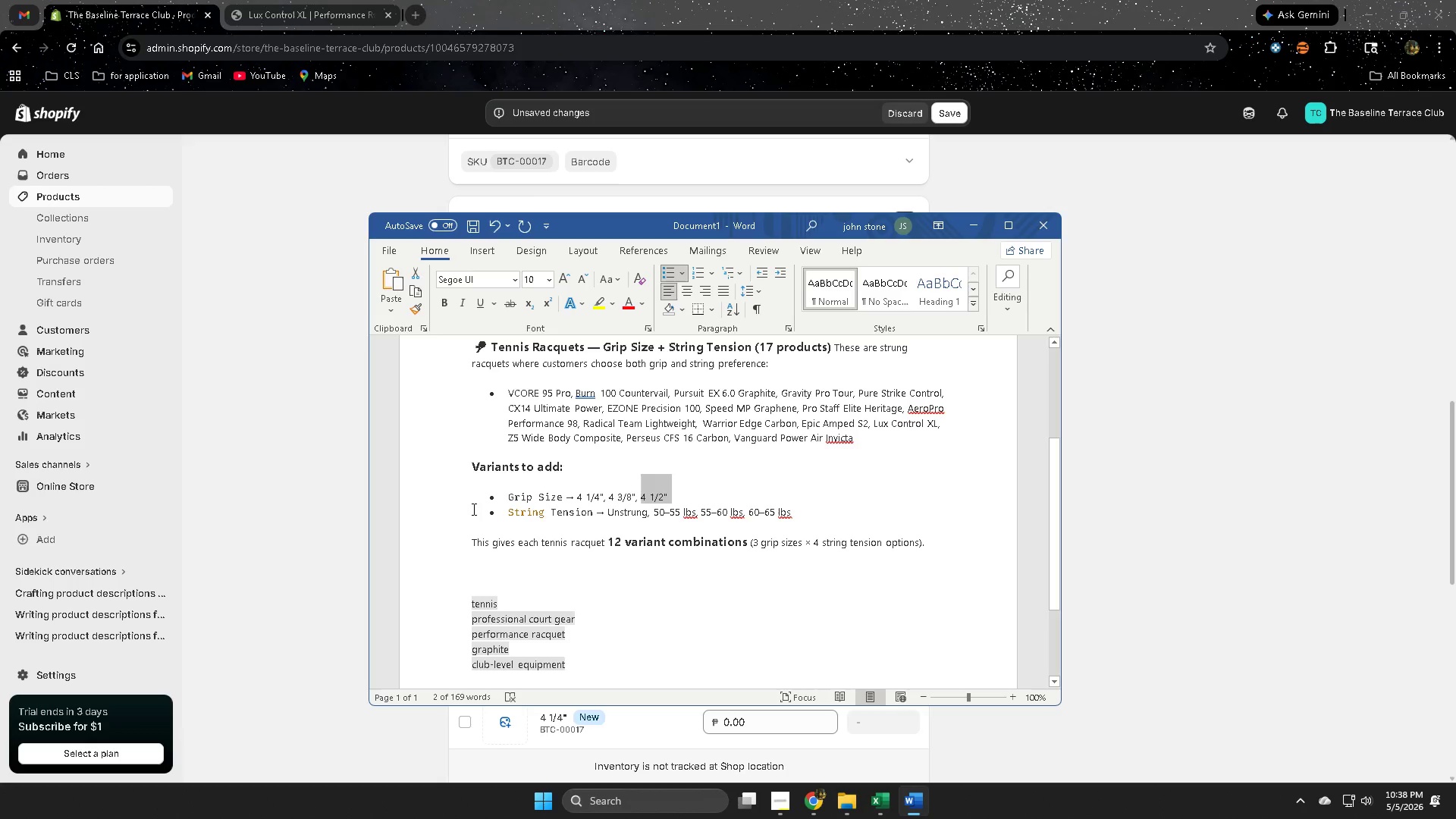 
key(Control+ControlLeft)
 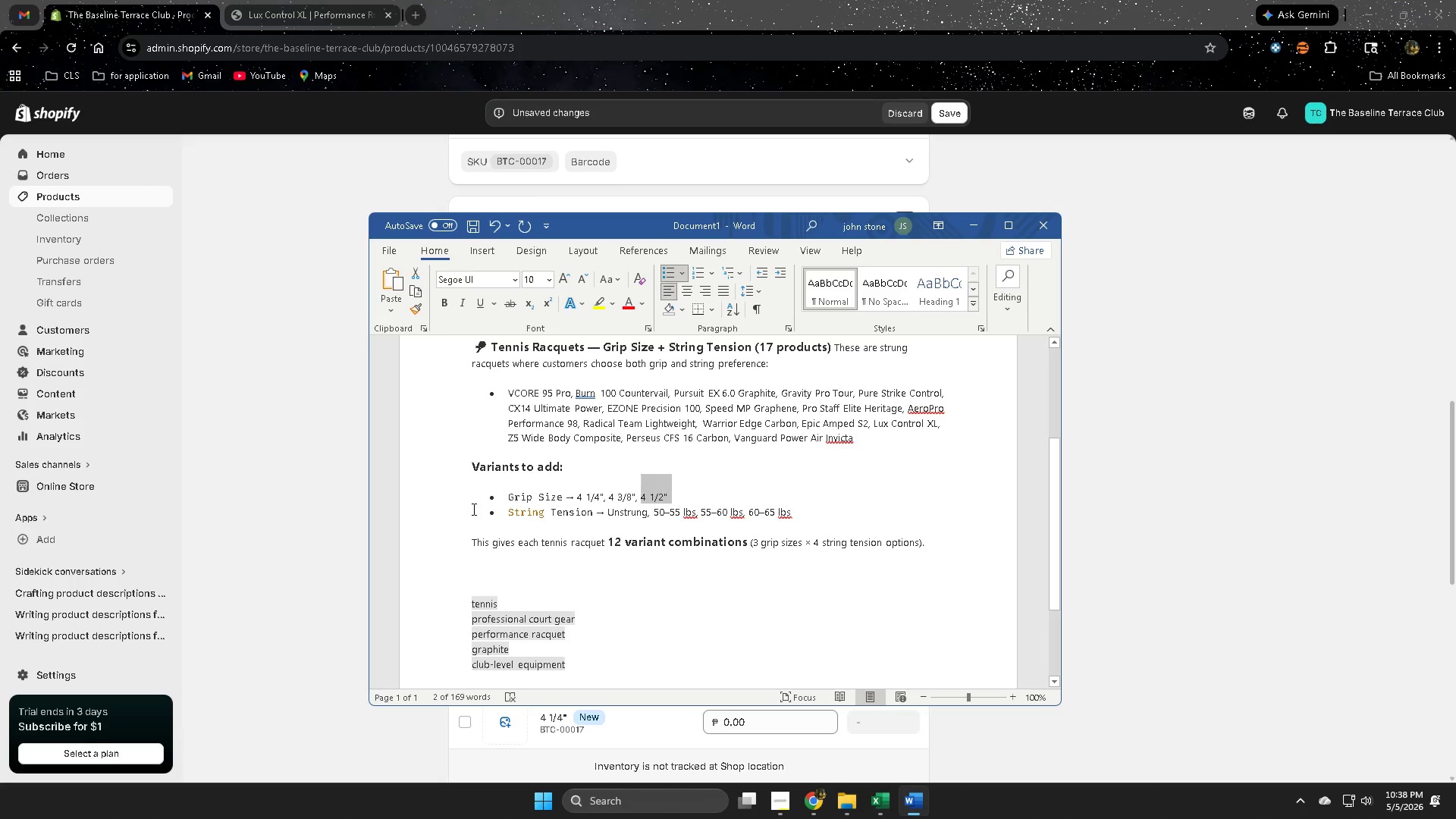 
key(Control+C)
 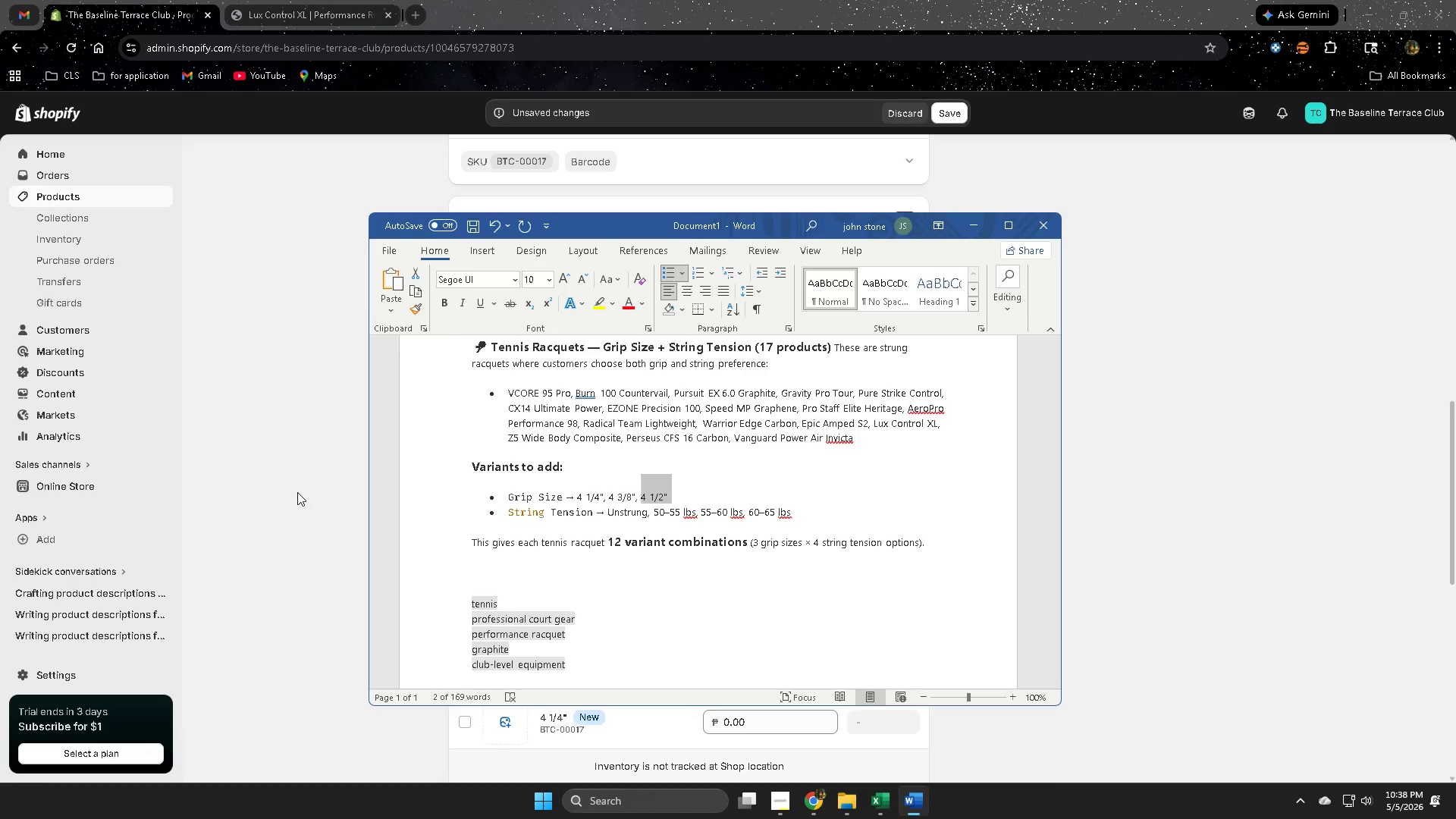 
left_click([297, 492])
 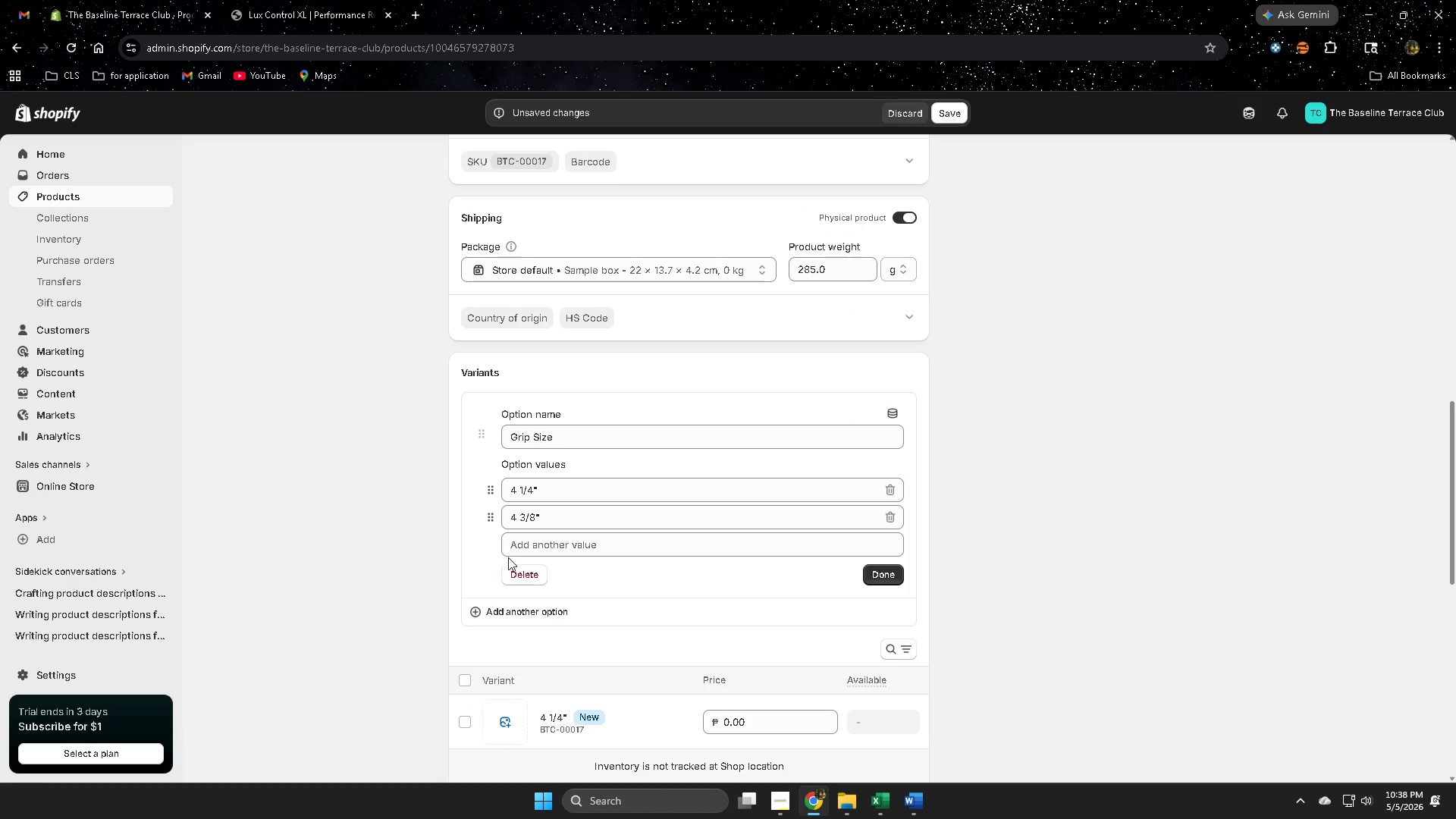 
left_click([523, 548])
 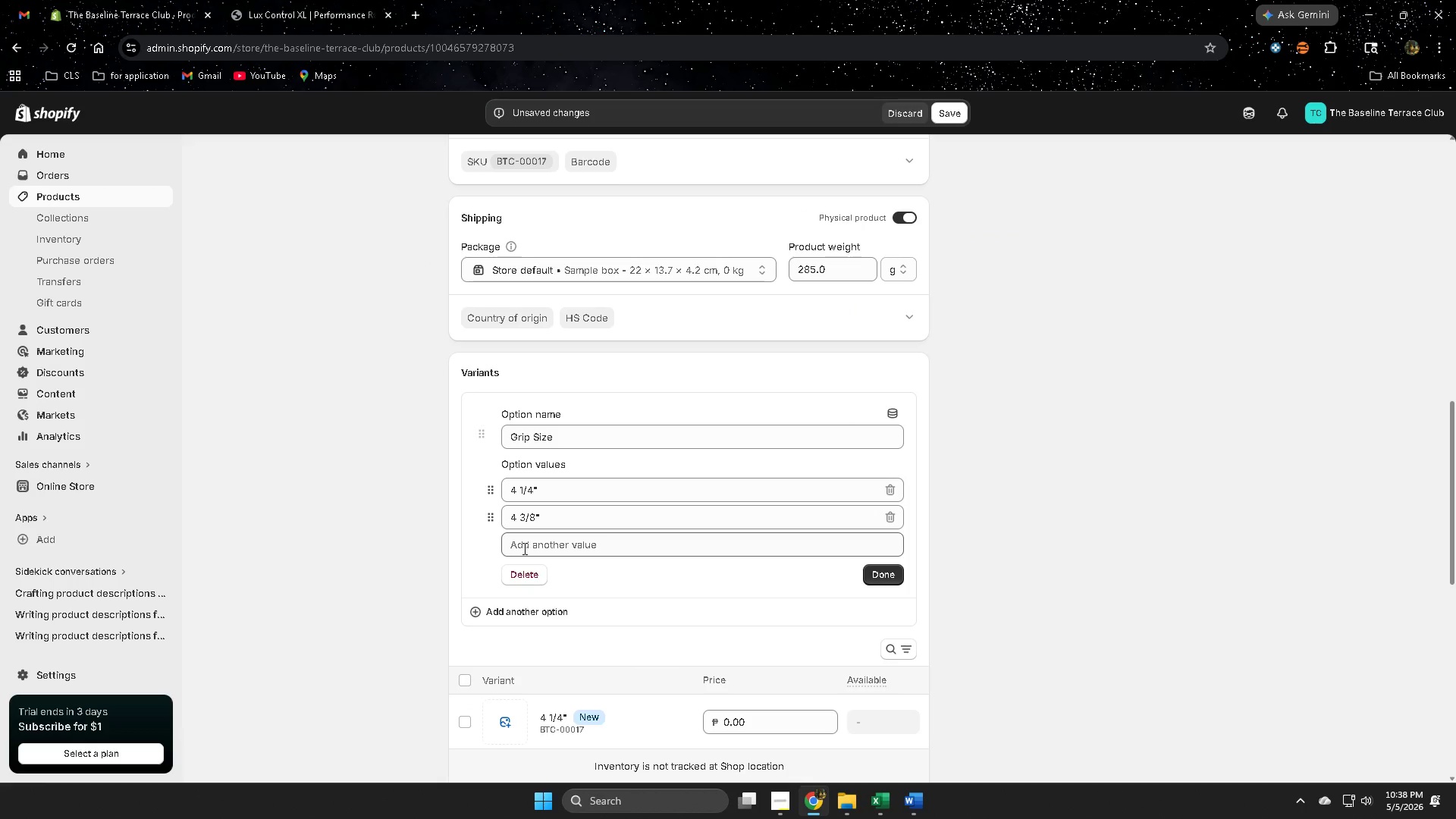 
key(Control+ControlLeft)
 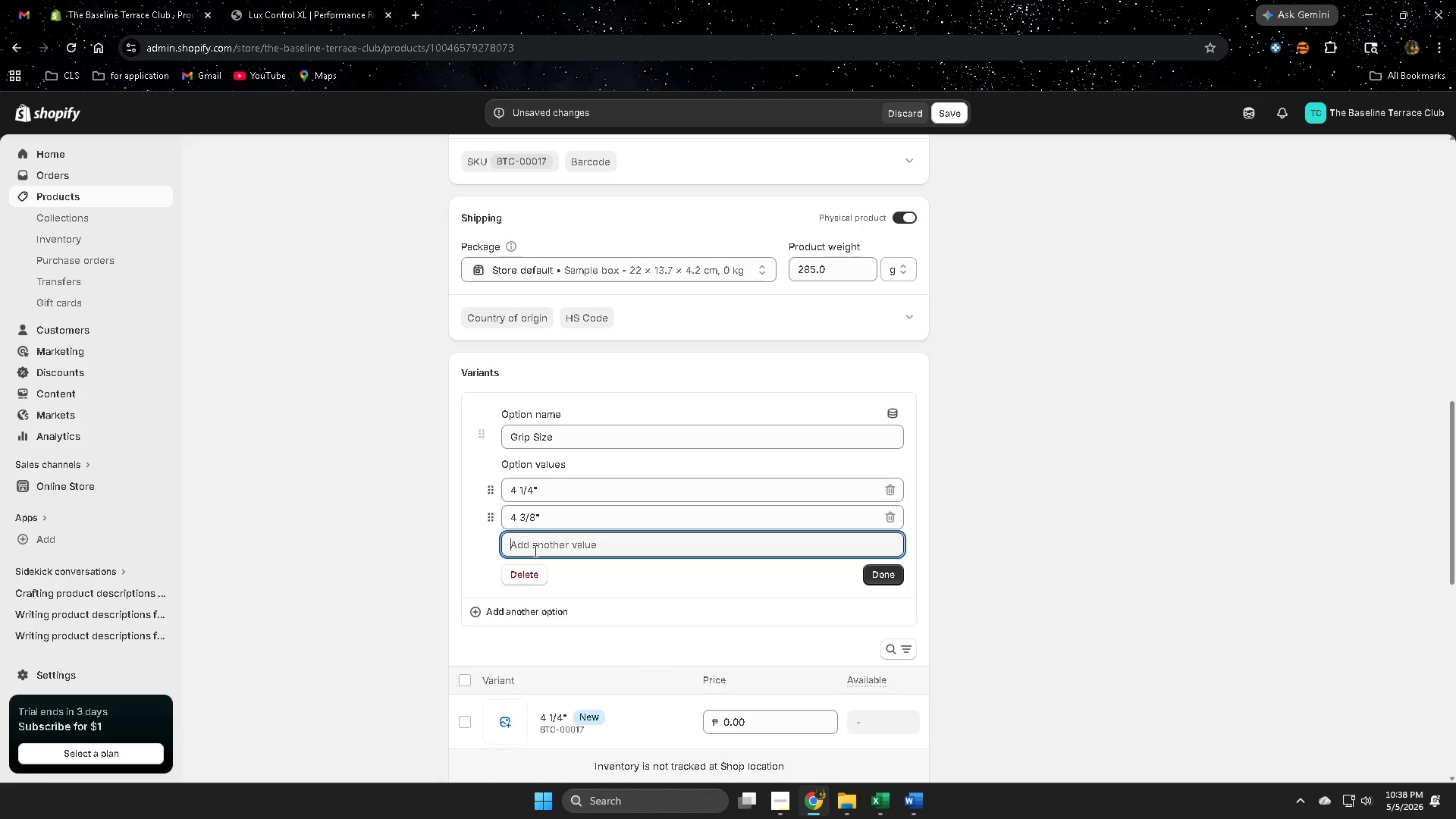 
key(Control+V)
 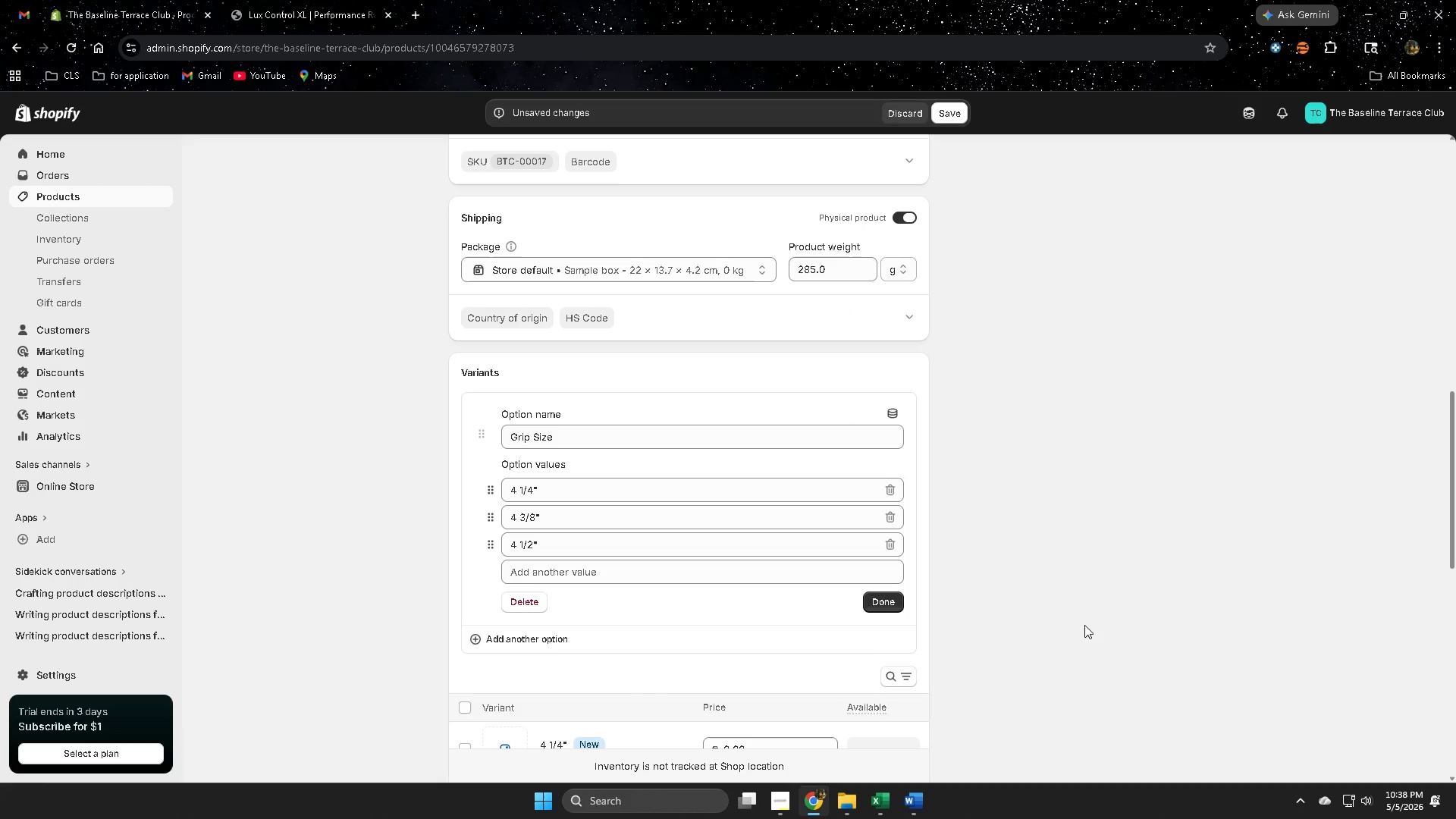 
scroll: coordinate [1071, 643], scroll_direction: down, amount: 1.0
 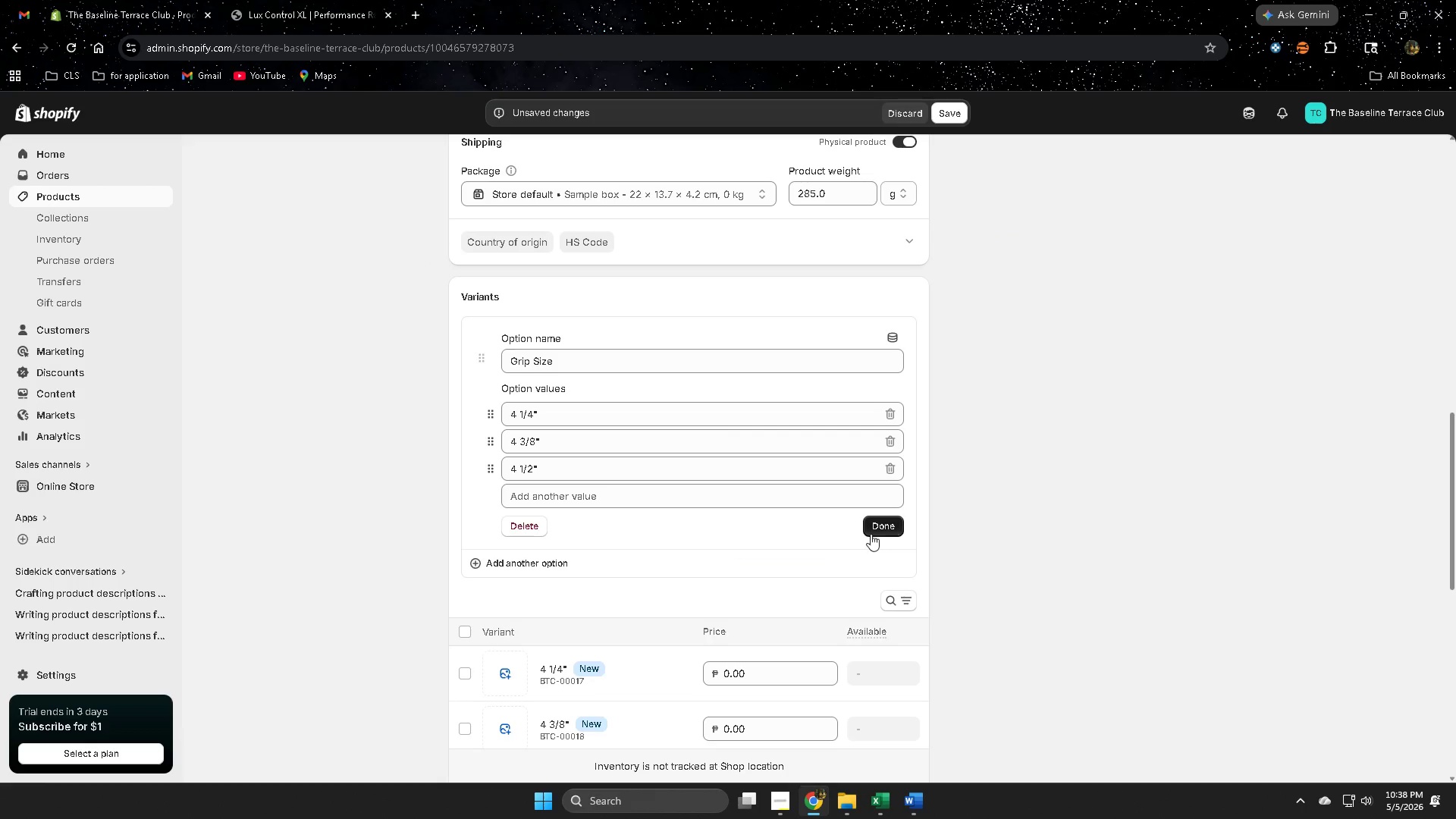 
left_click([877, 526])
 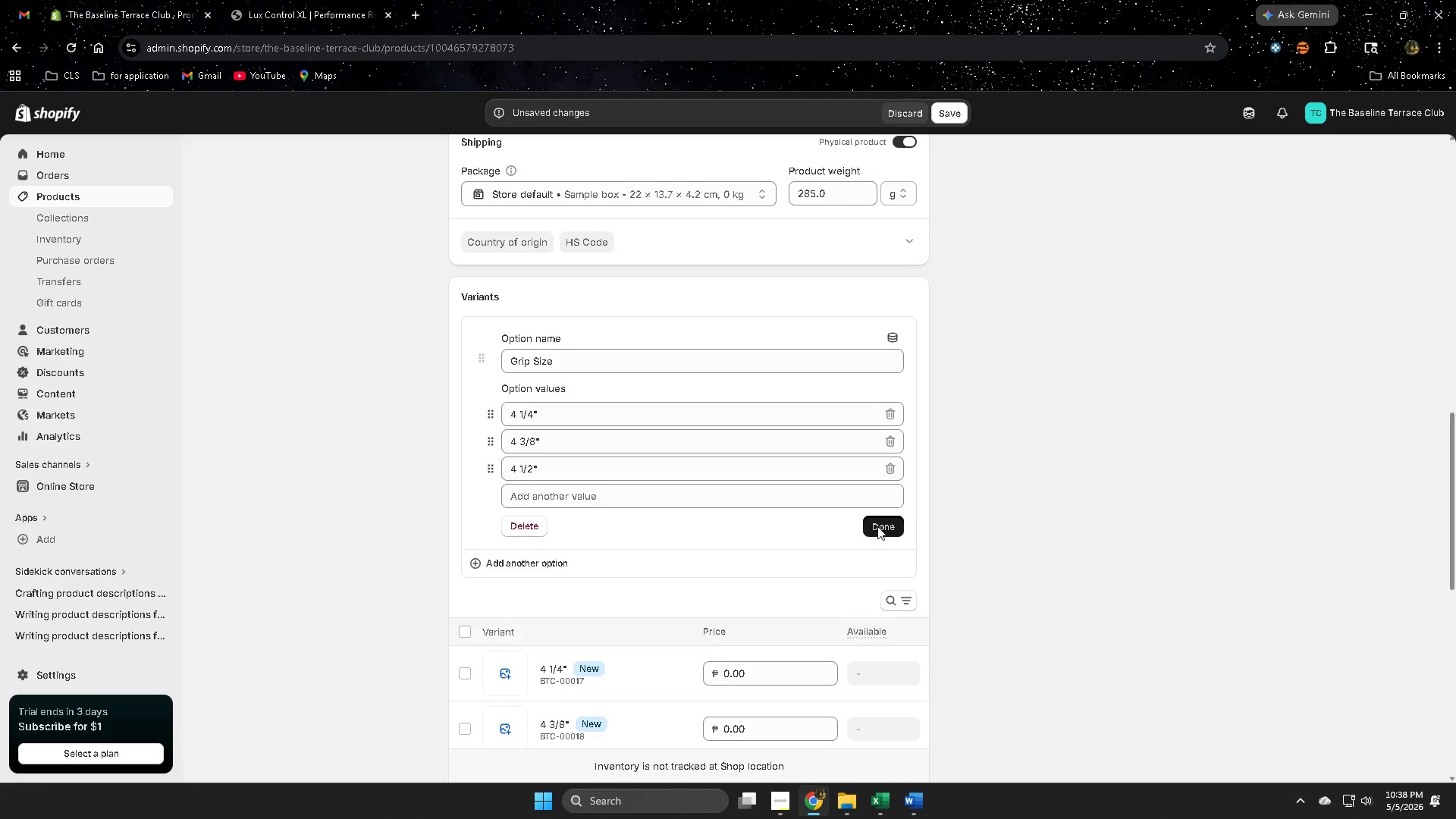 
mouse_move([893, 512])
 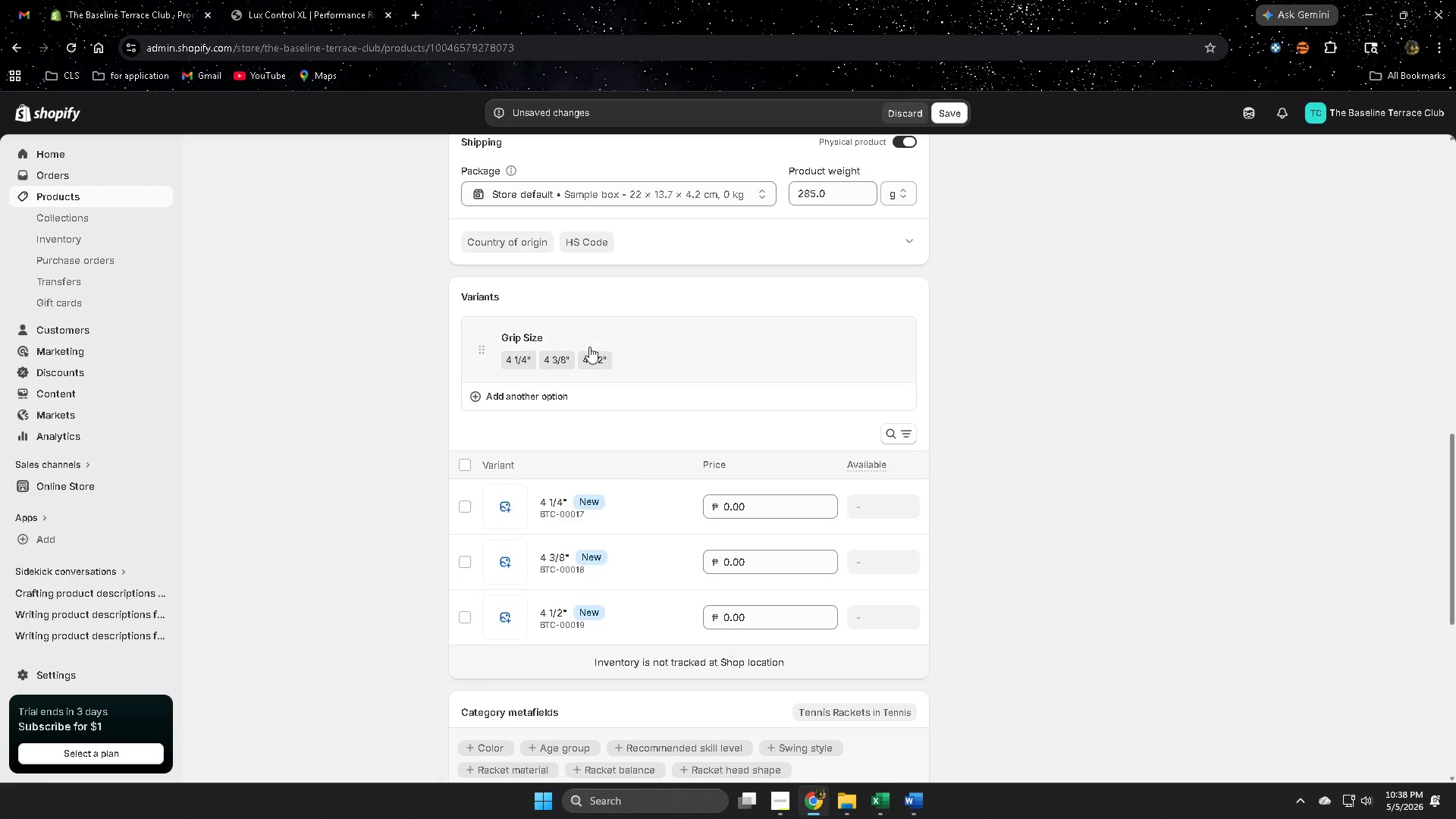 
scroll: coordinate [609, 507], scroll_direction: up, amount: 6.0
 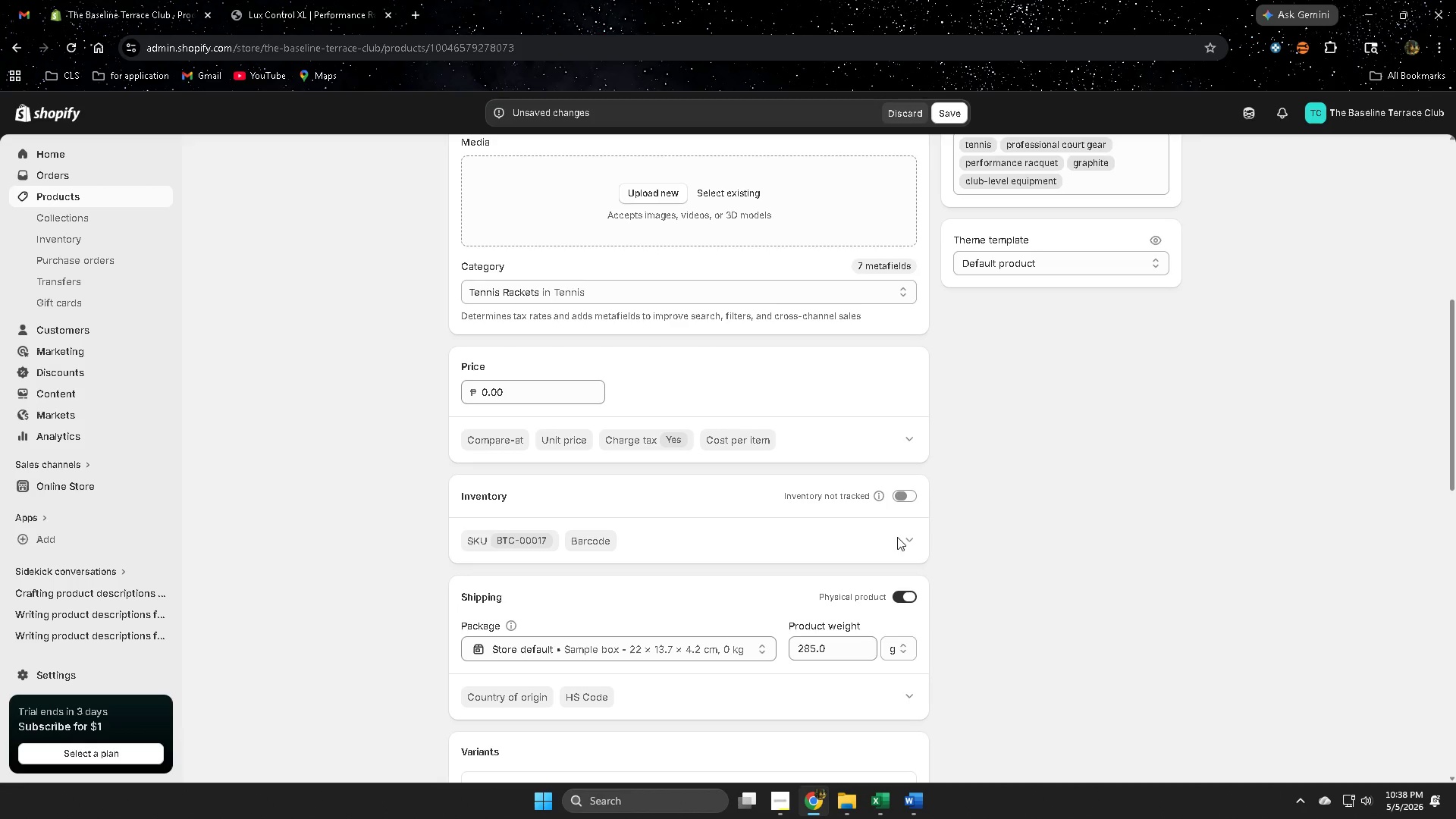 
wait(5.05)
 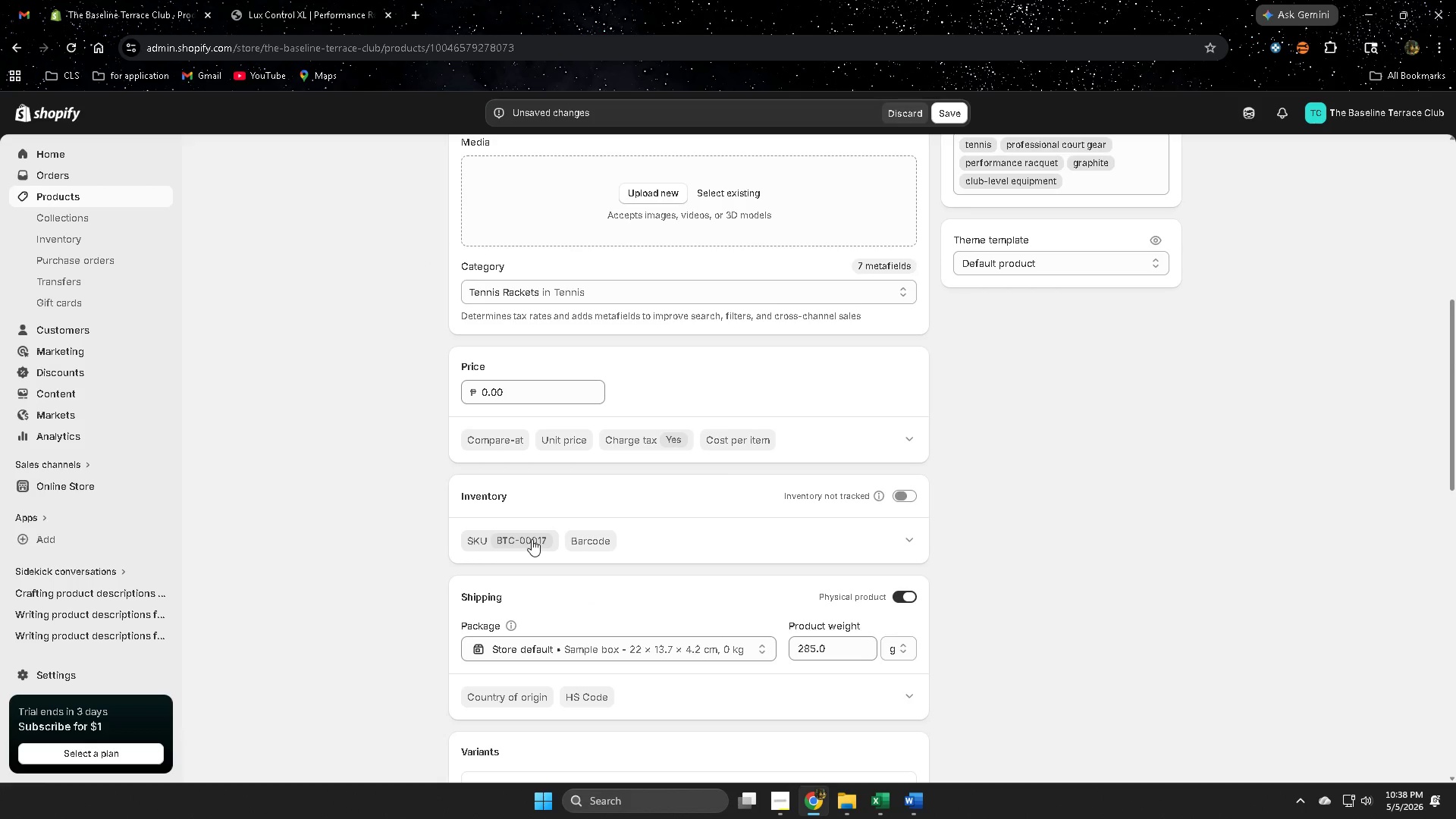 
double_click([548, 591])
 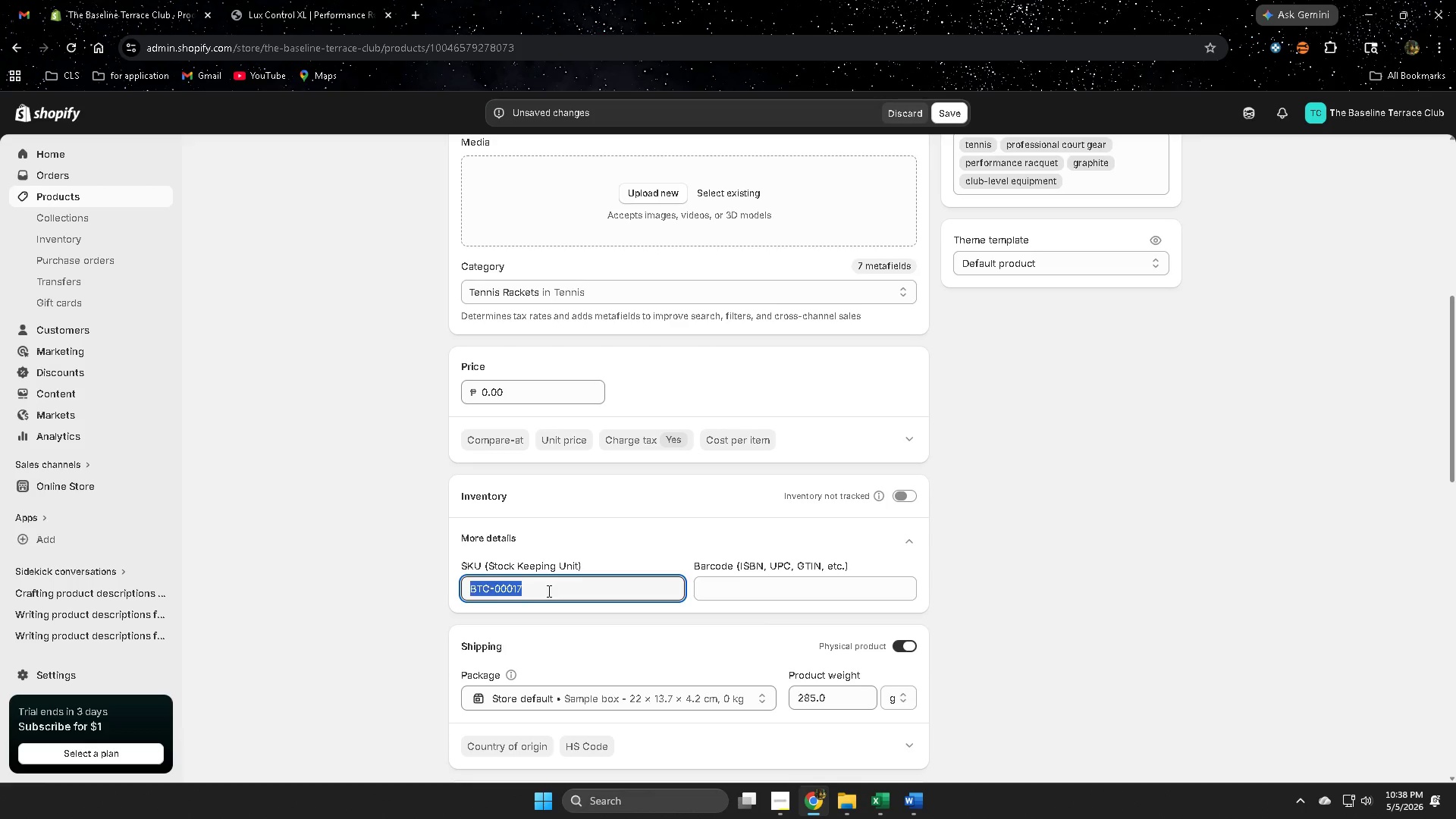 
triple_click([548, 591])
 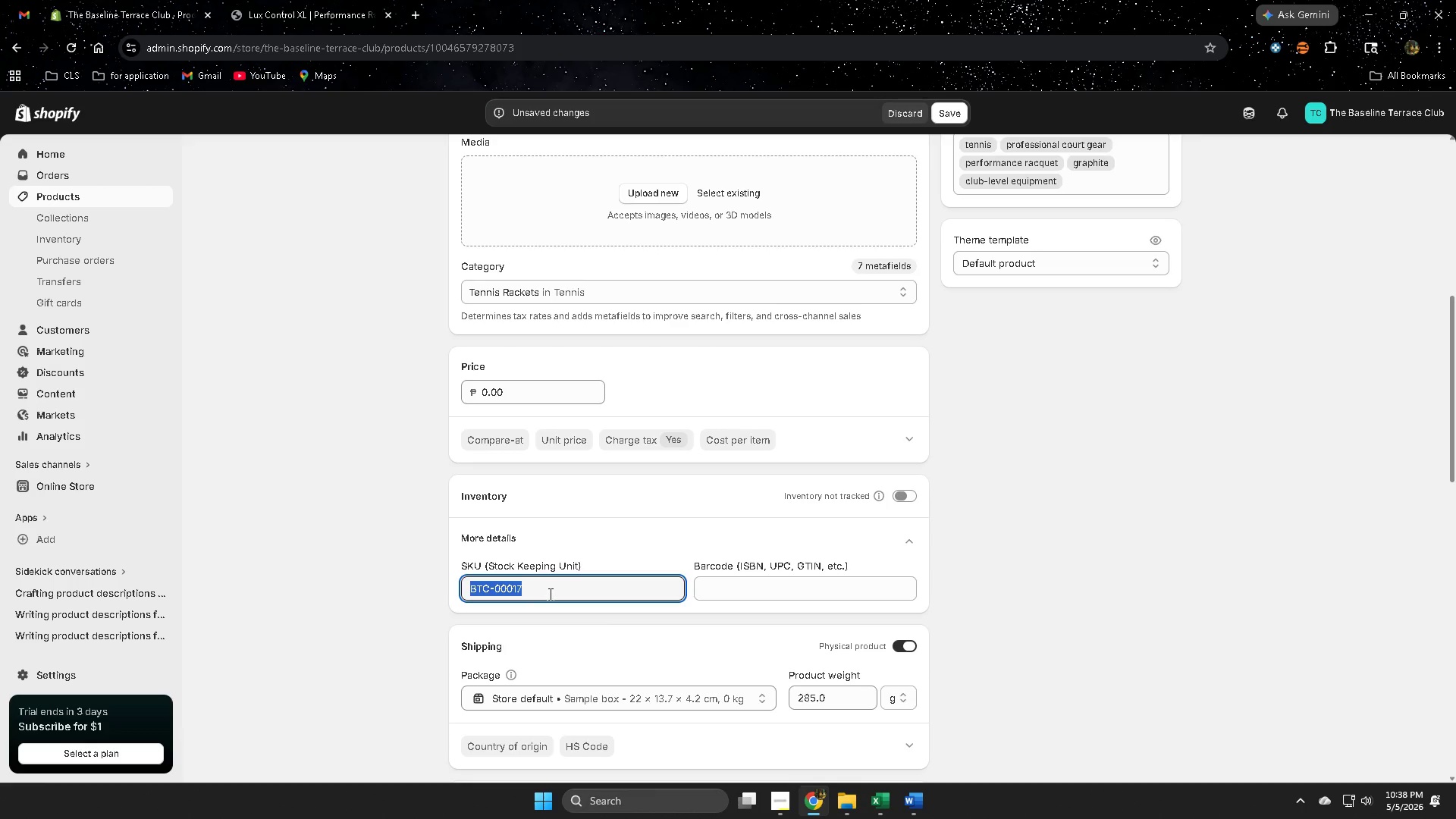 
key(Control+ControlLeft)
 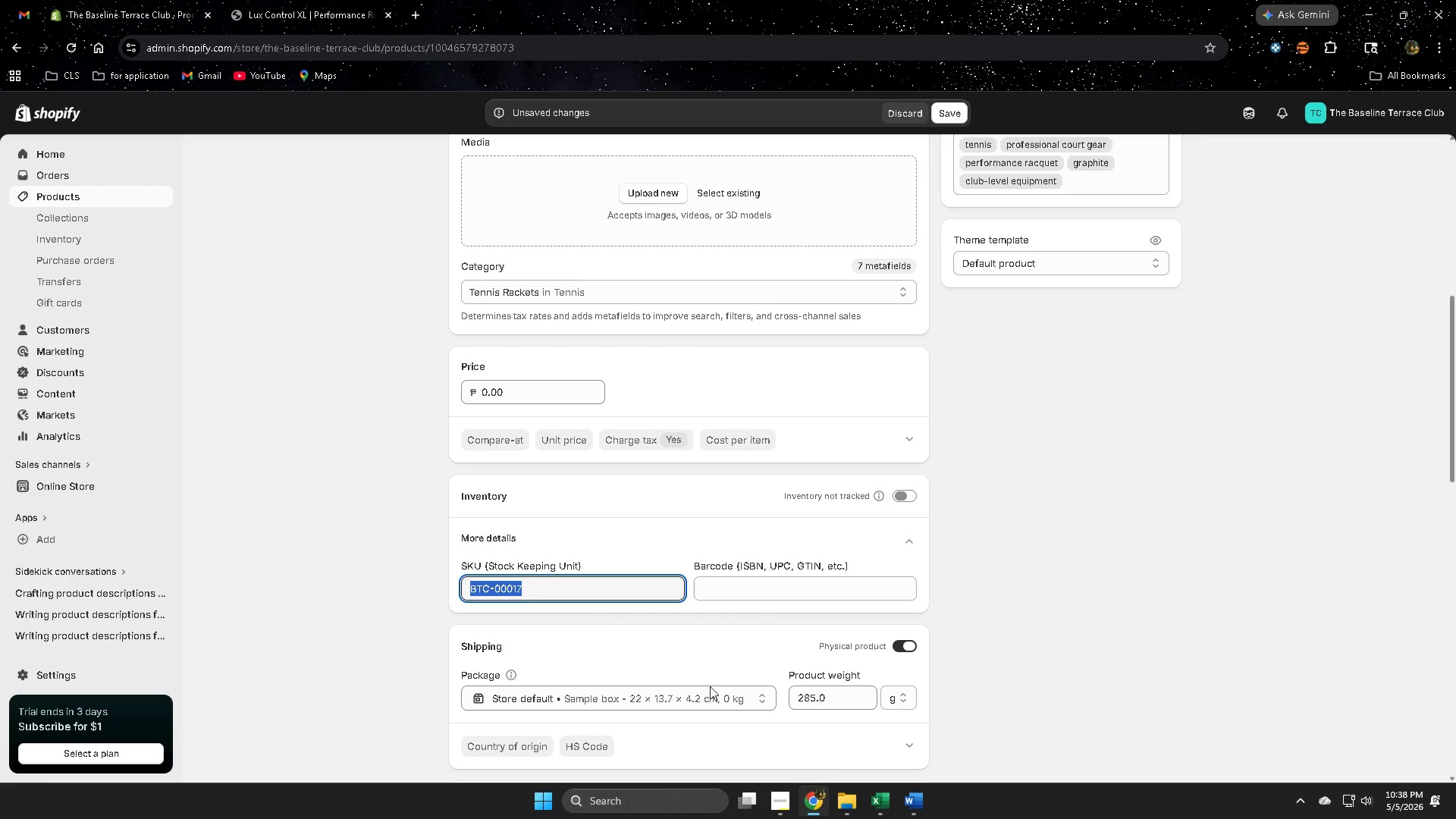 
key(Control+C)
 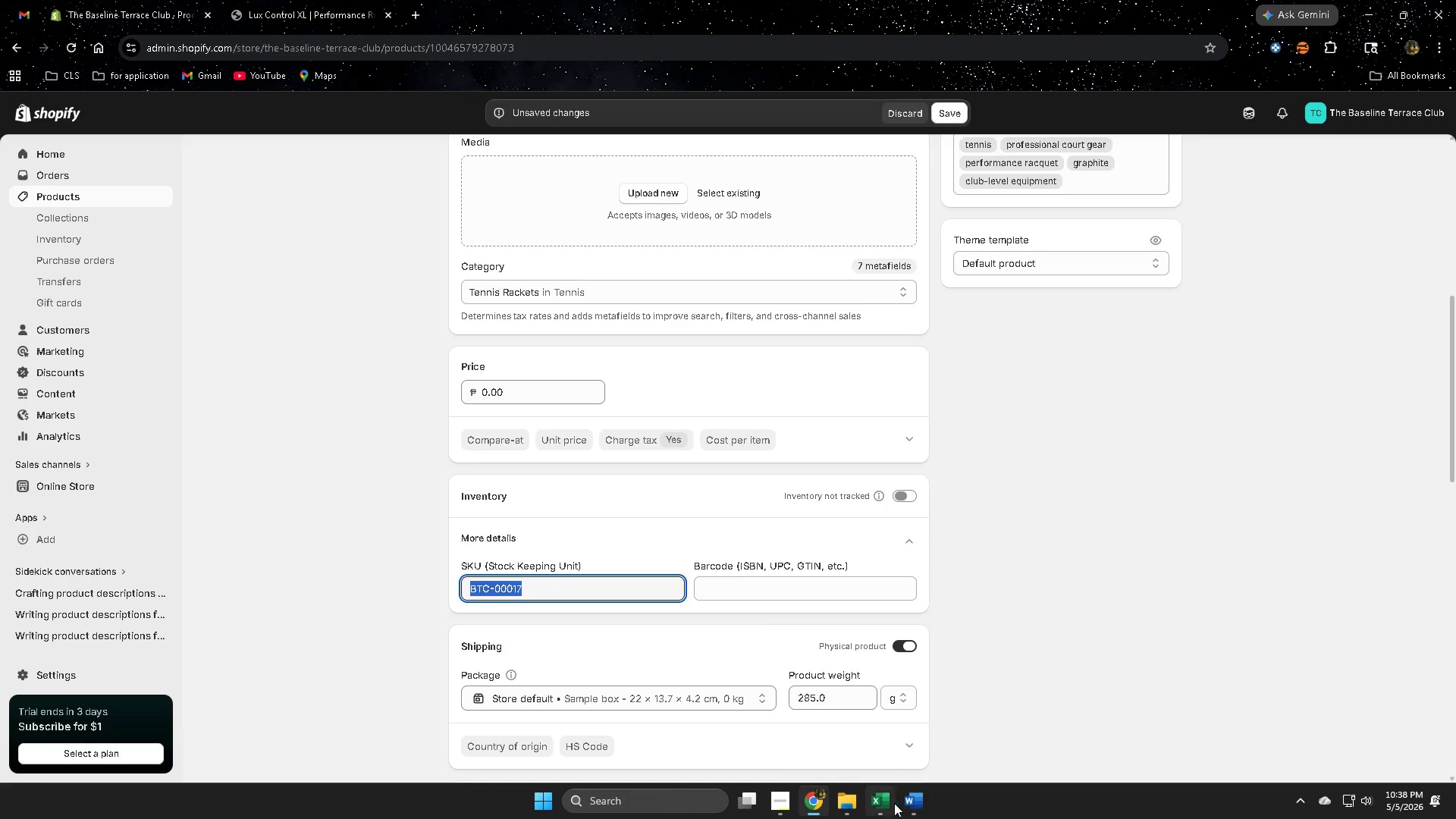 
left_click([889, 802])
 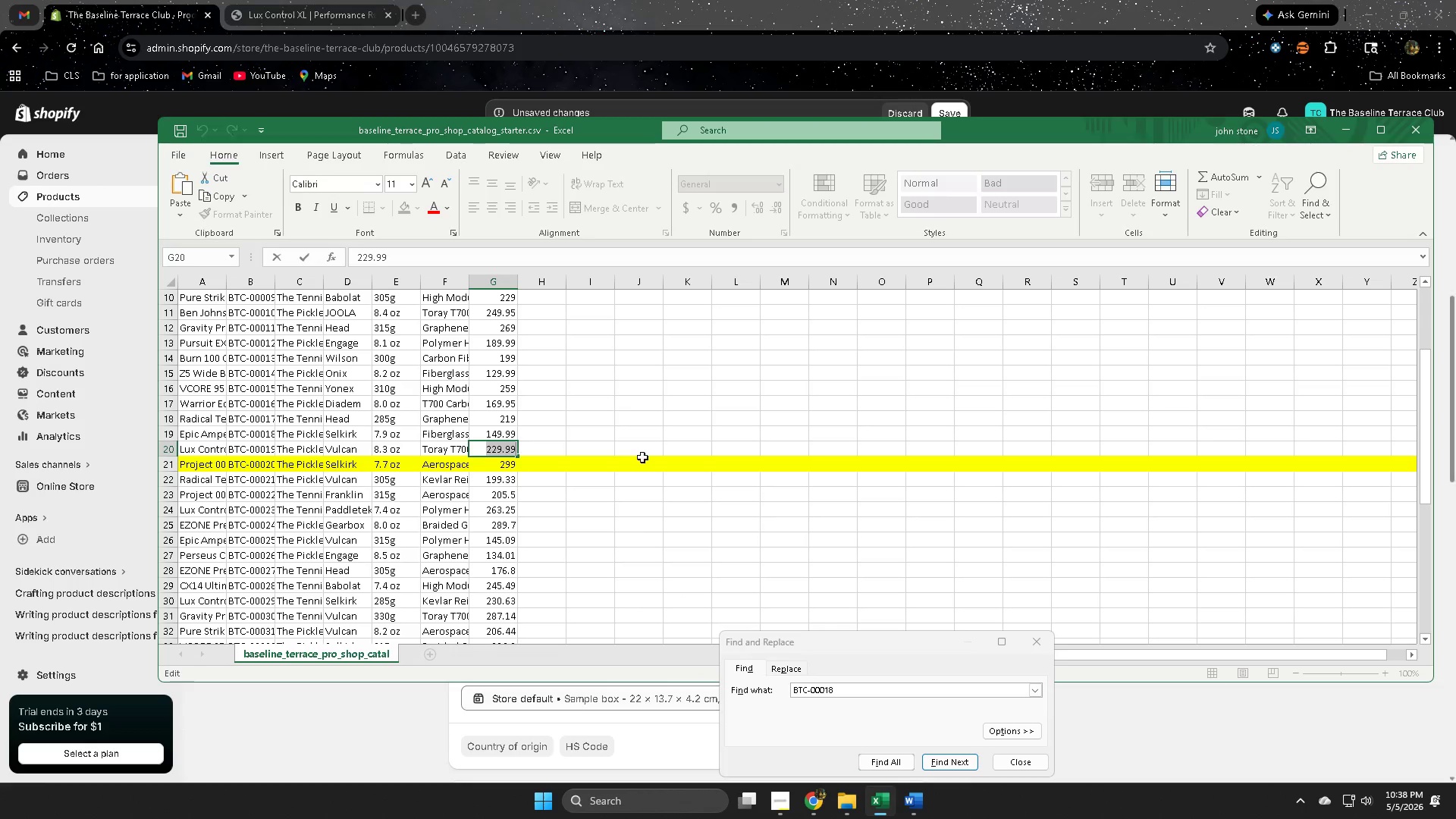 
left_click([642, 390])
 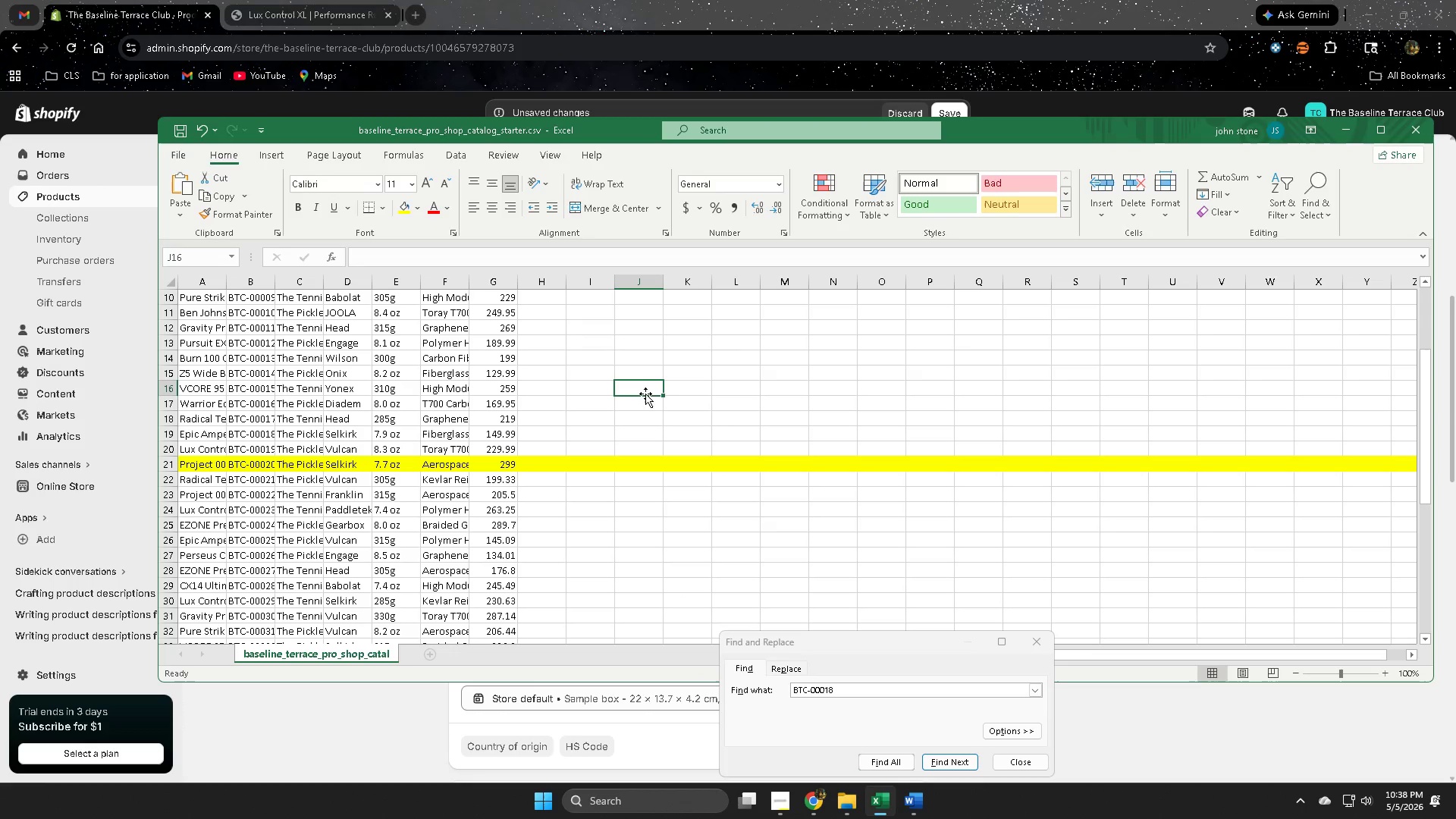 
key(Control+F)
 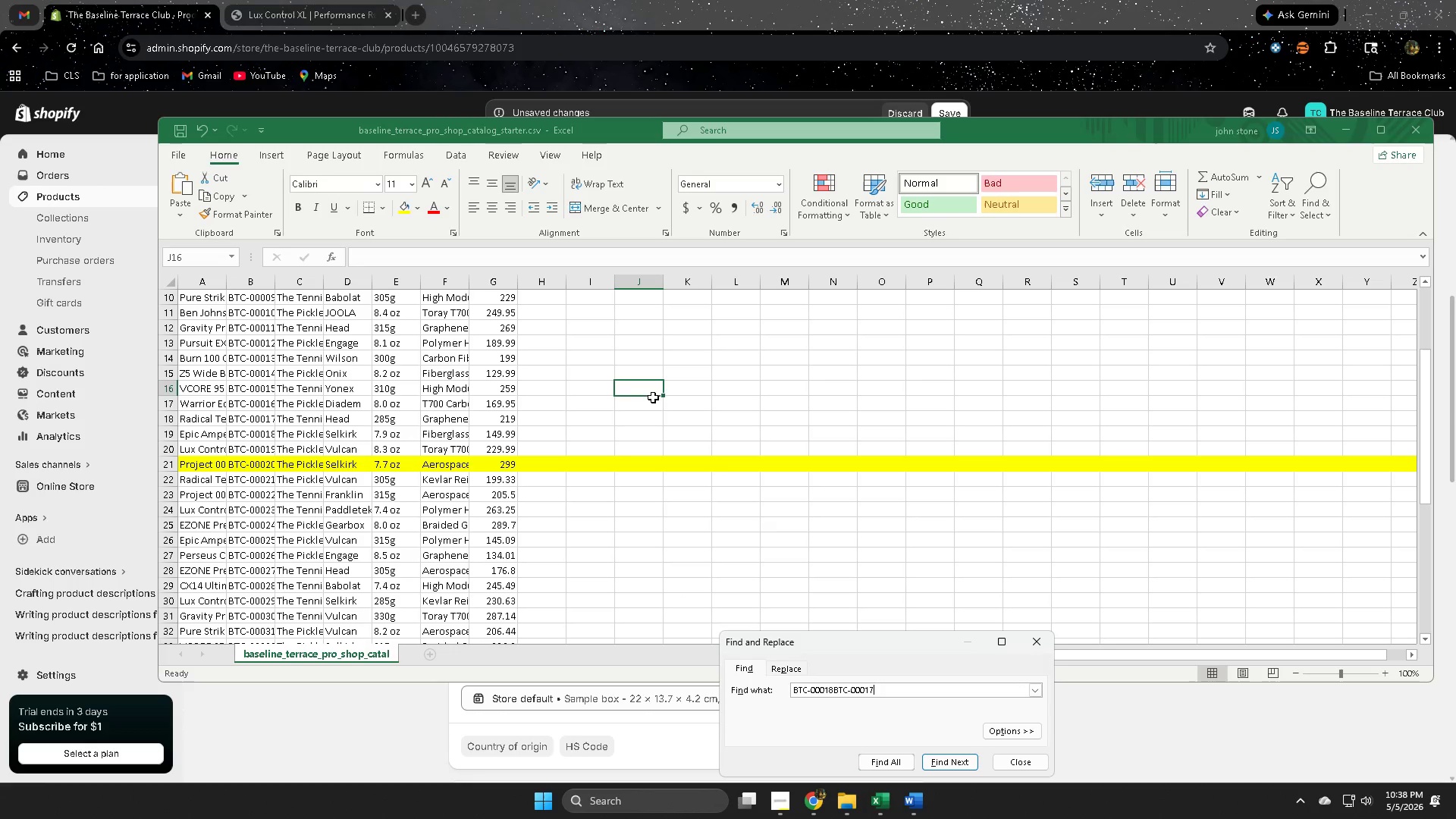 
key(Control+V)
 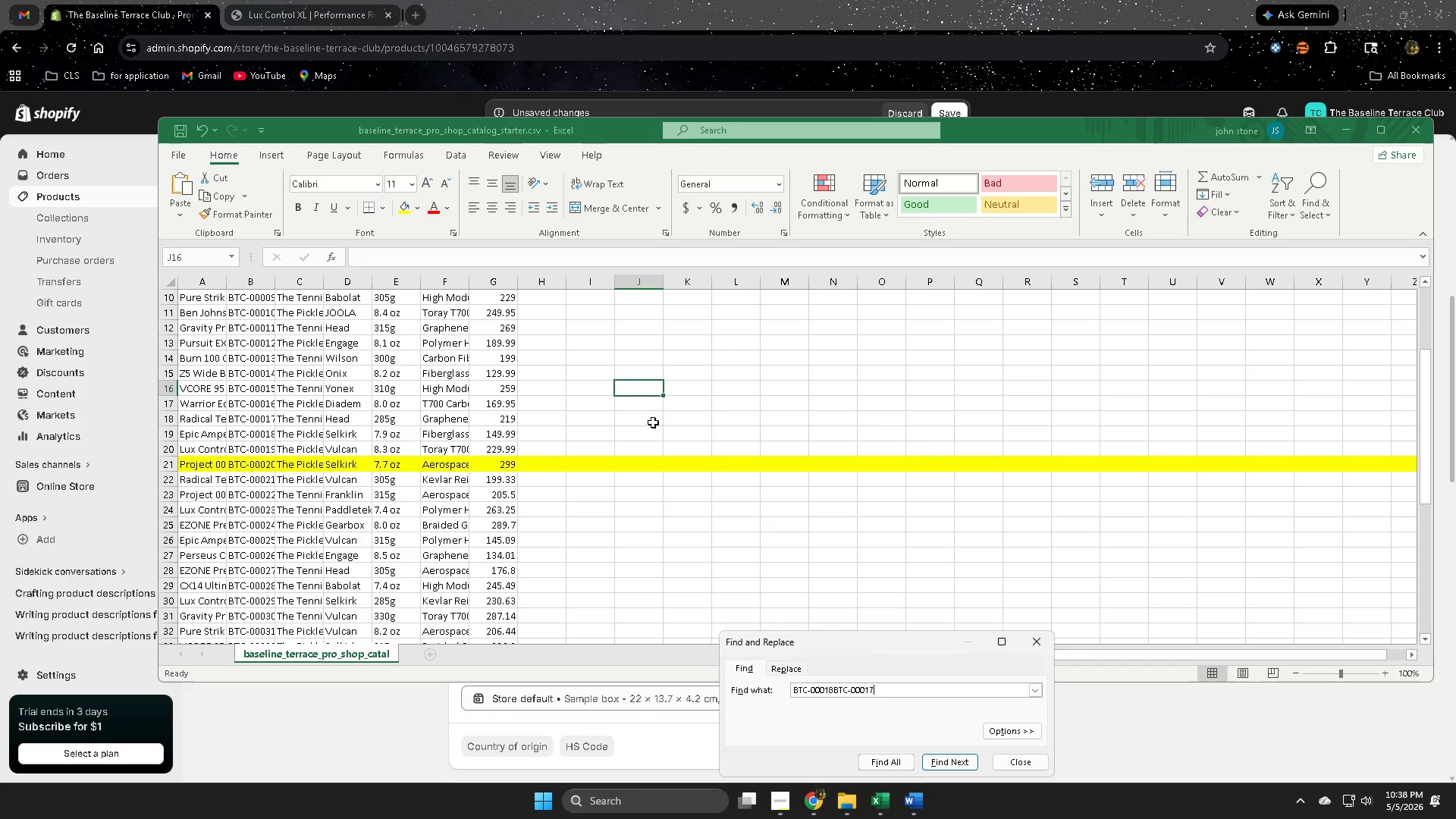 
key(Enter)
 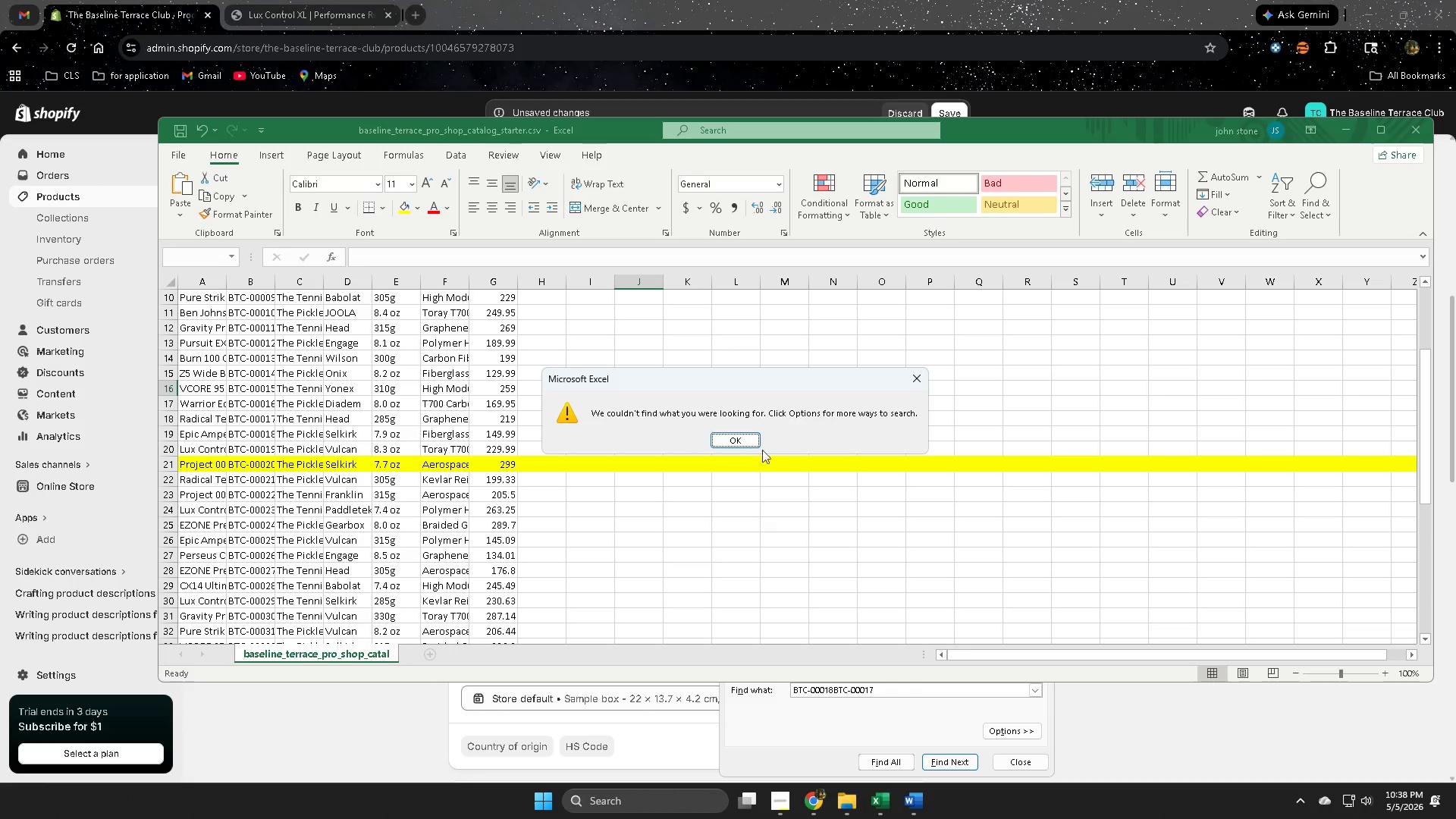 
left_click([748, 441])
 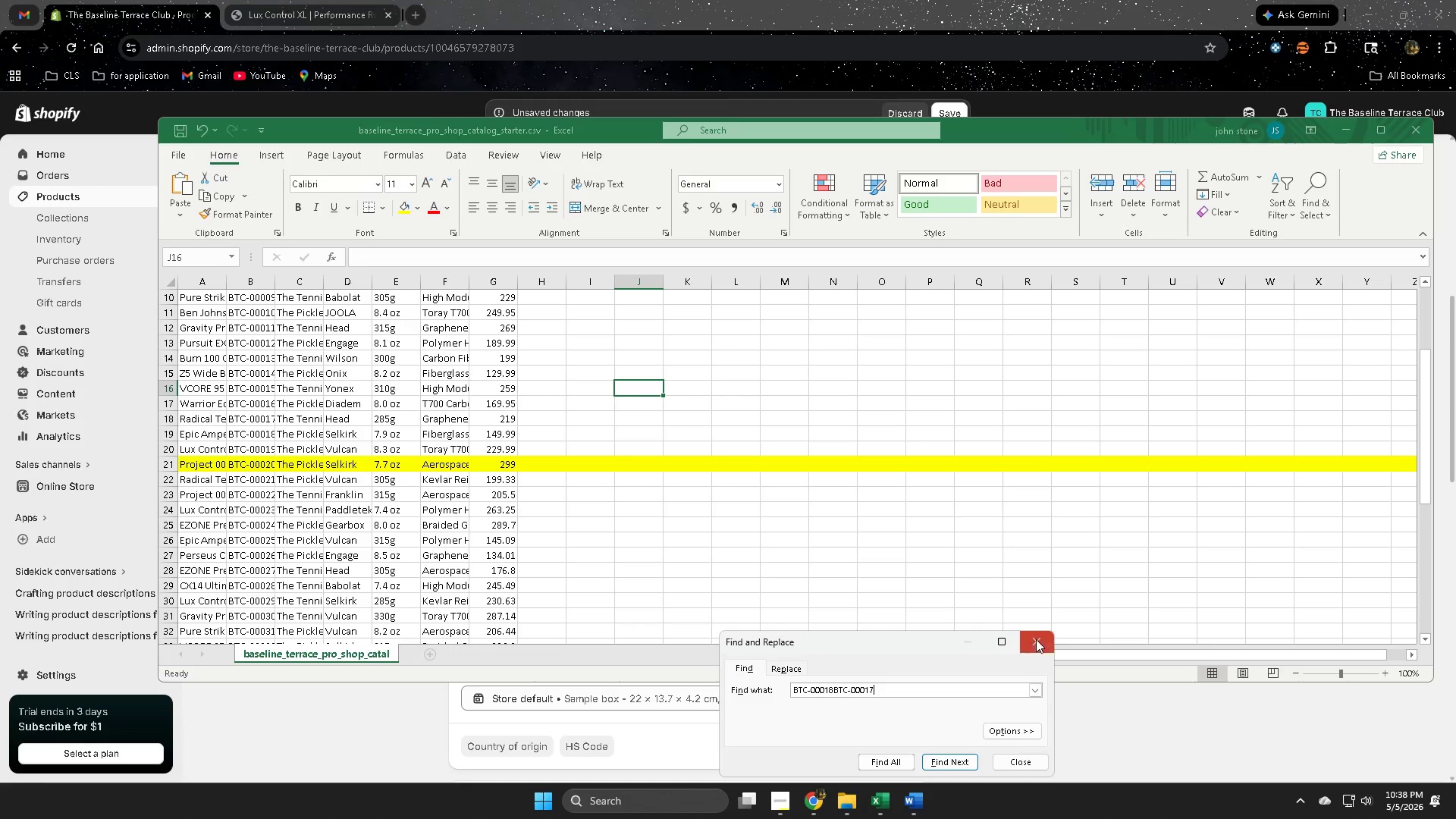 
double_click([702, 390])
 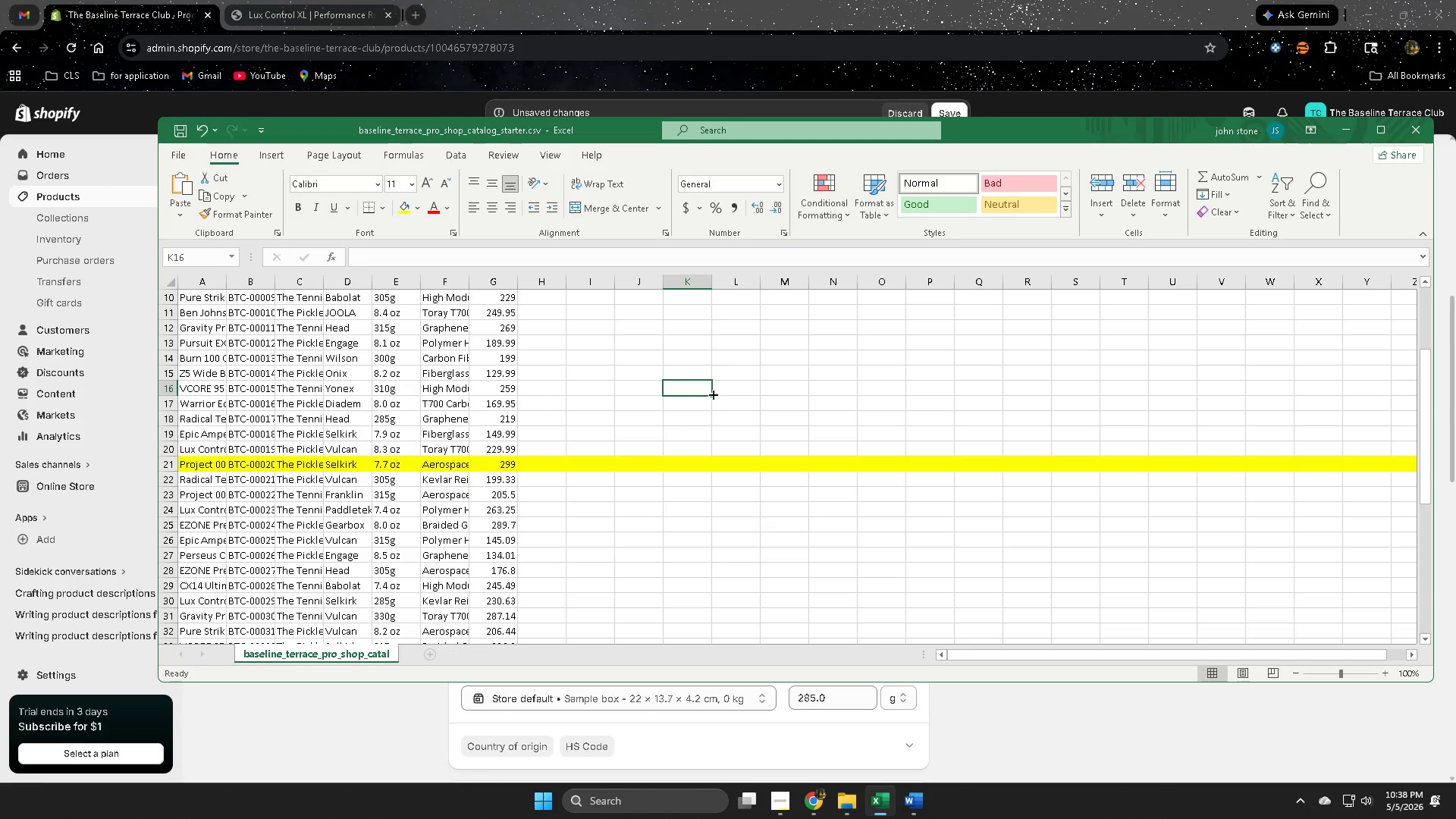 
key(Control+F)
 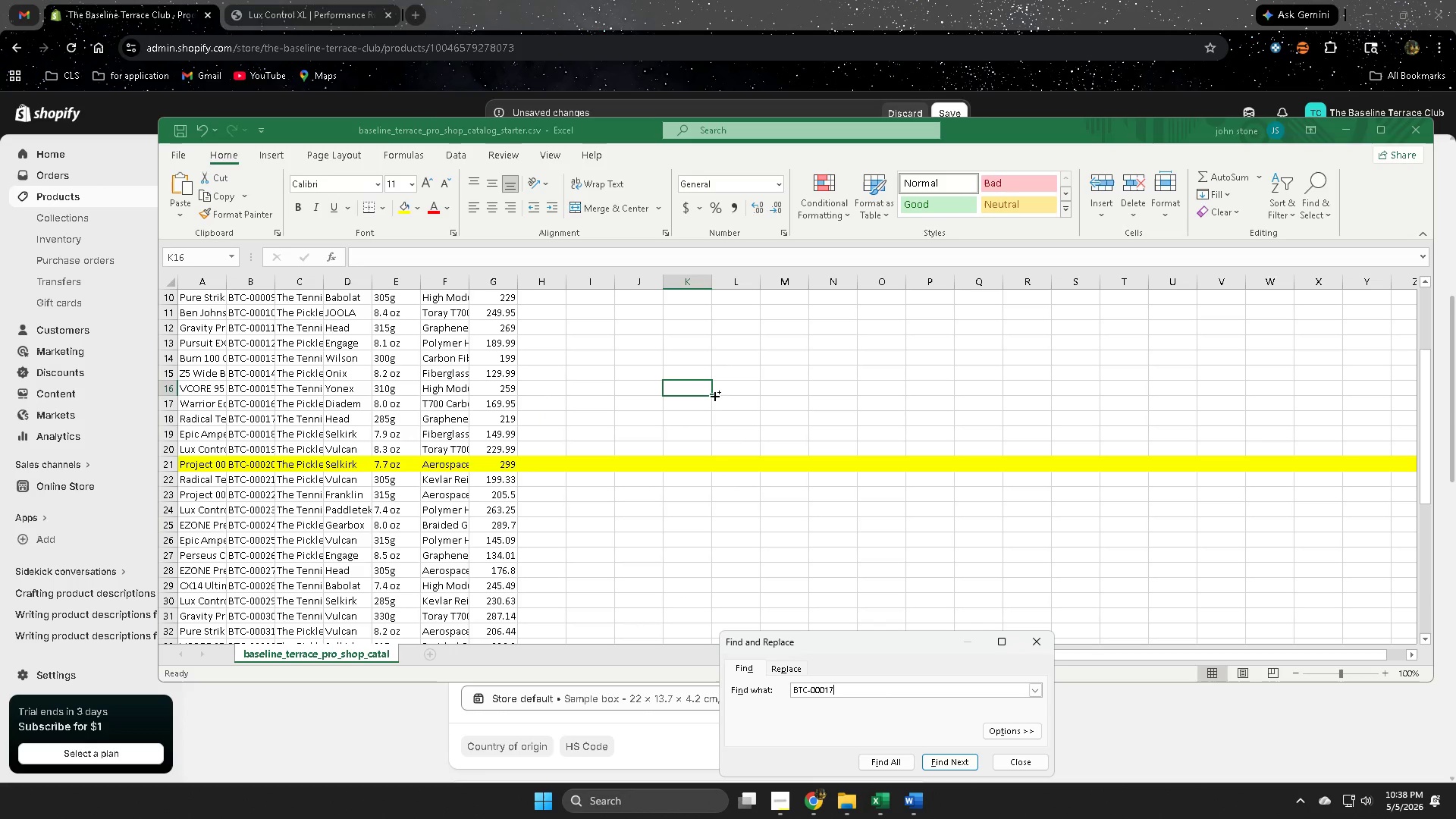 
key(Control+V)
 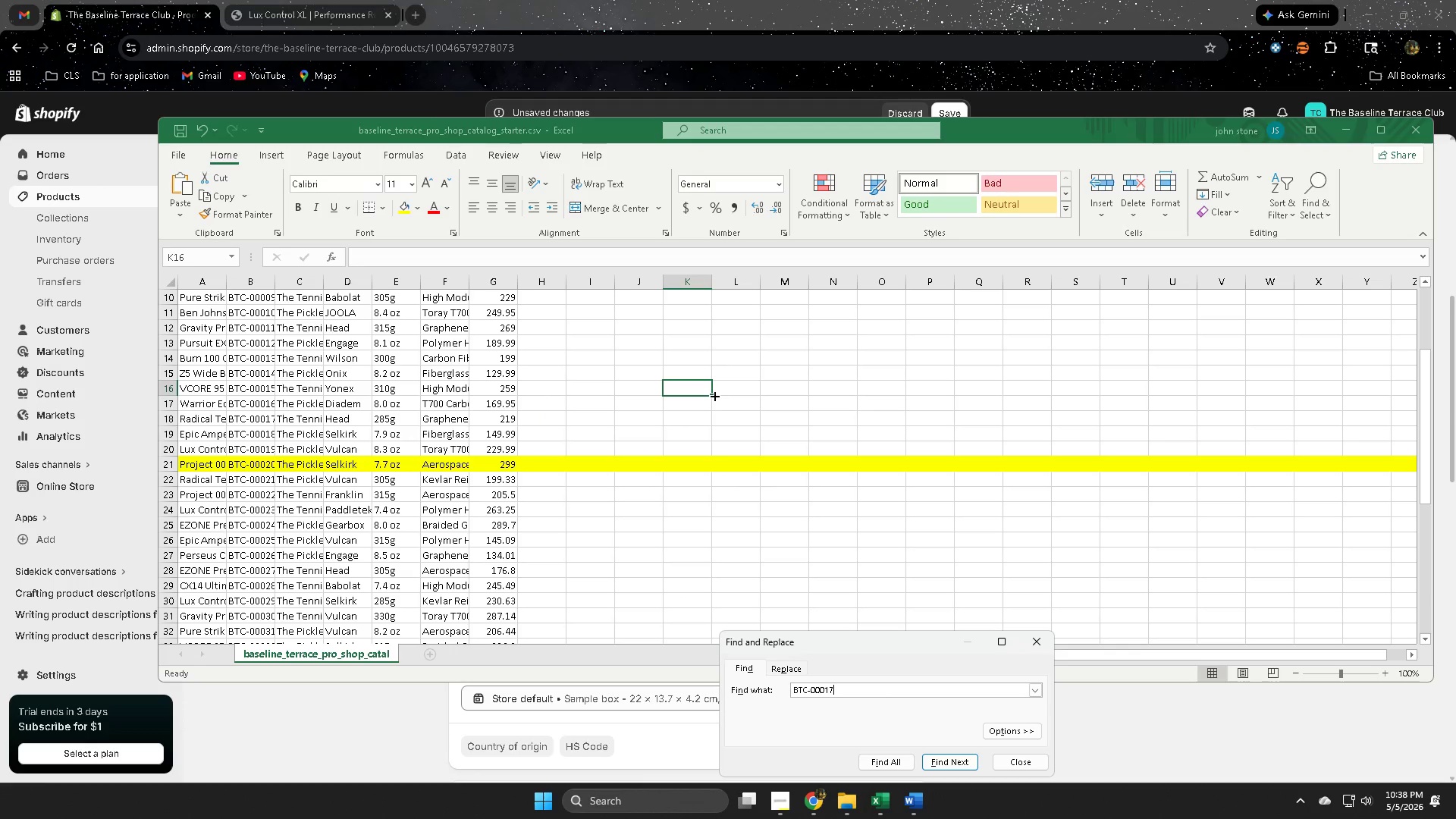 
key(Enter)
 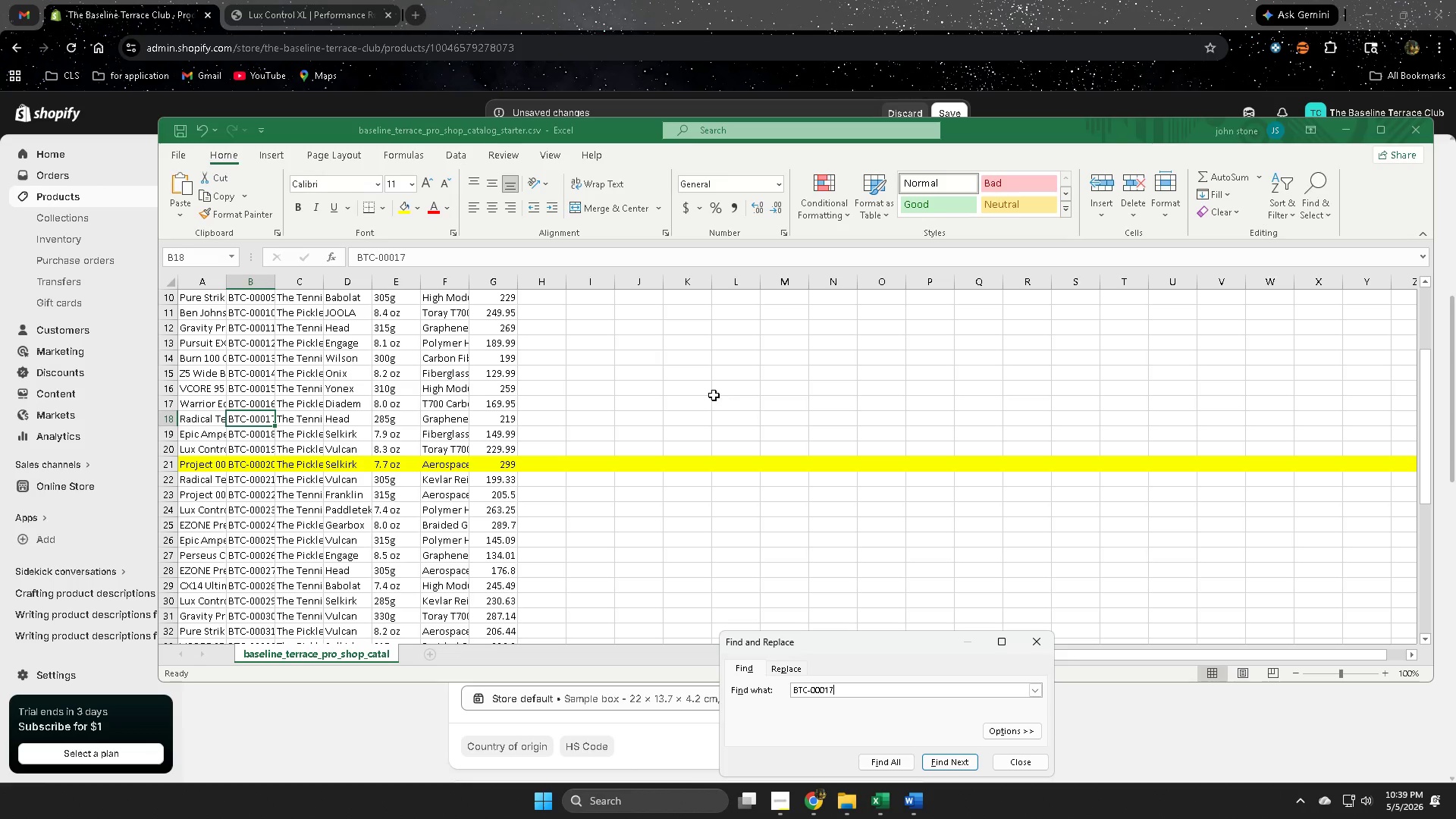 
wait(63.45)
 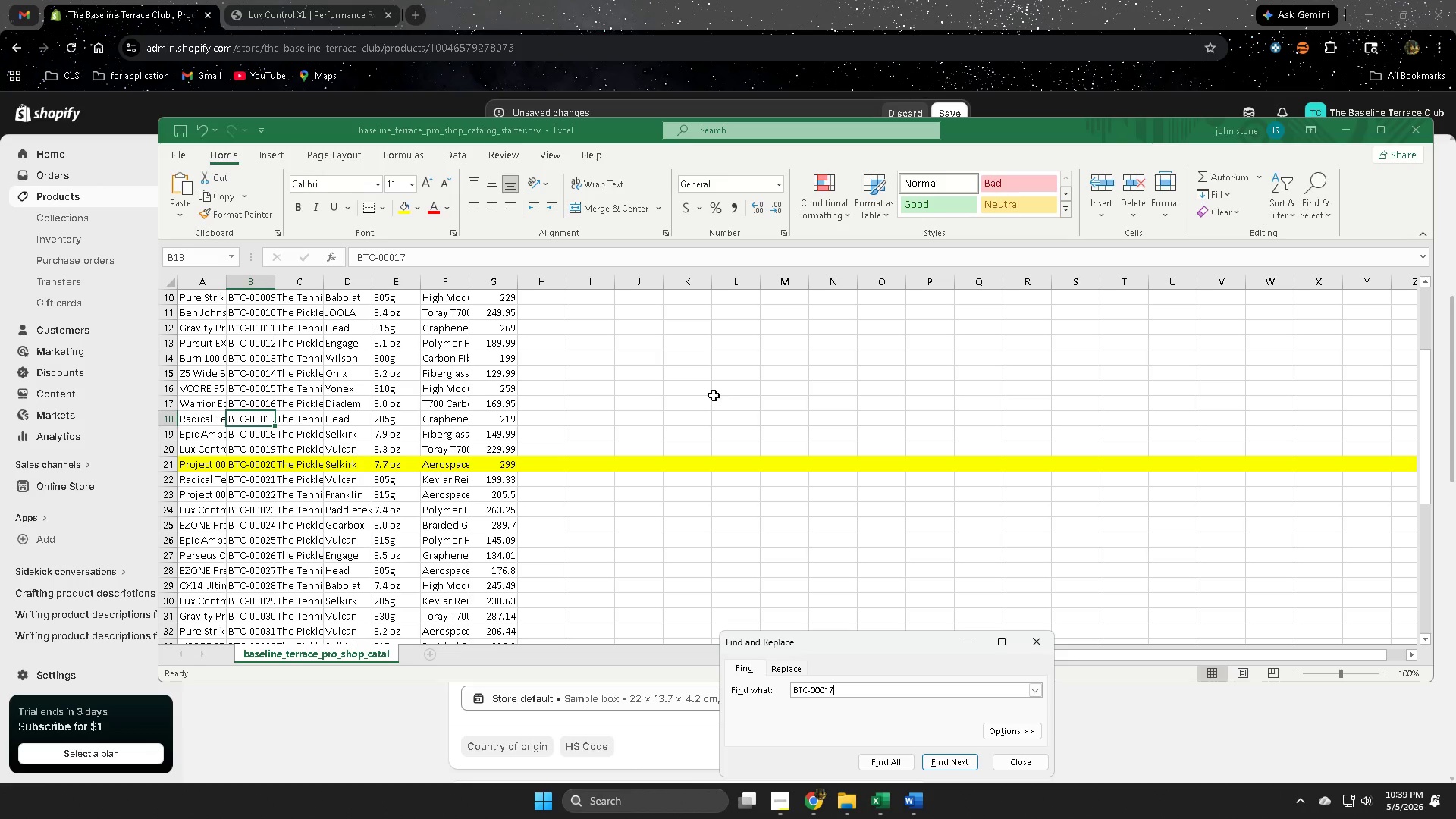 
left_click([661, 0])
 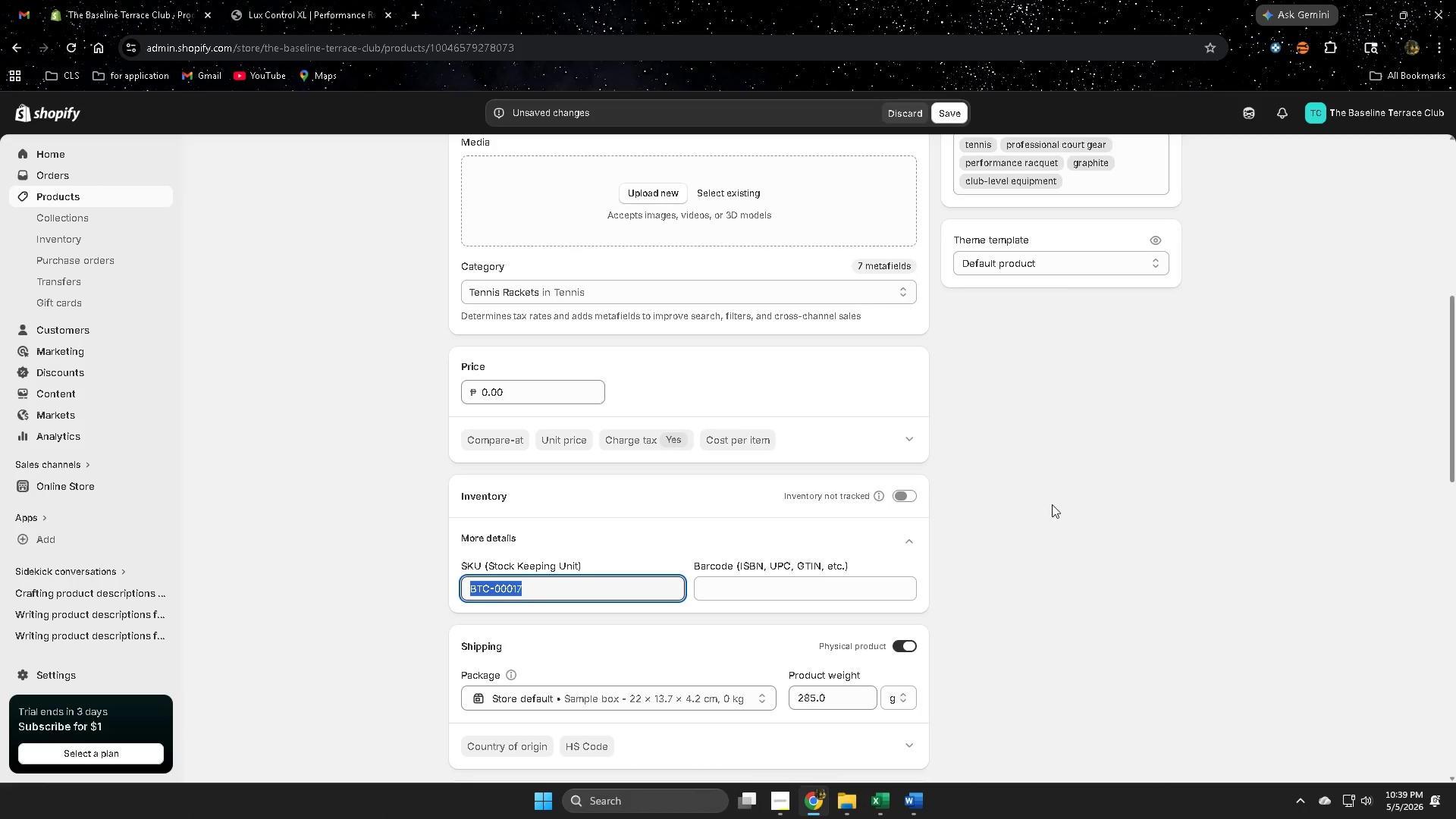 
scroll: coordinate [777, 554], scroll_direction: down, amount: 6.0
 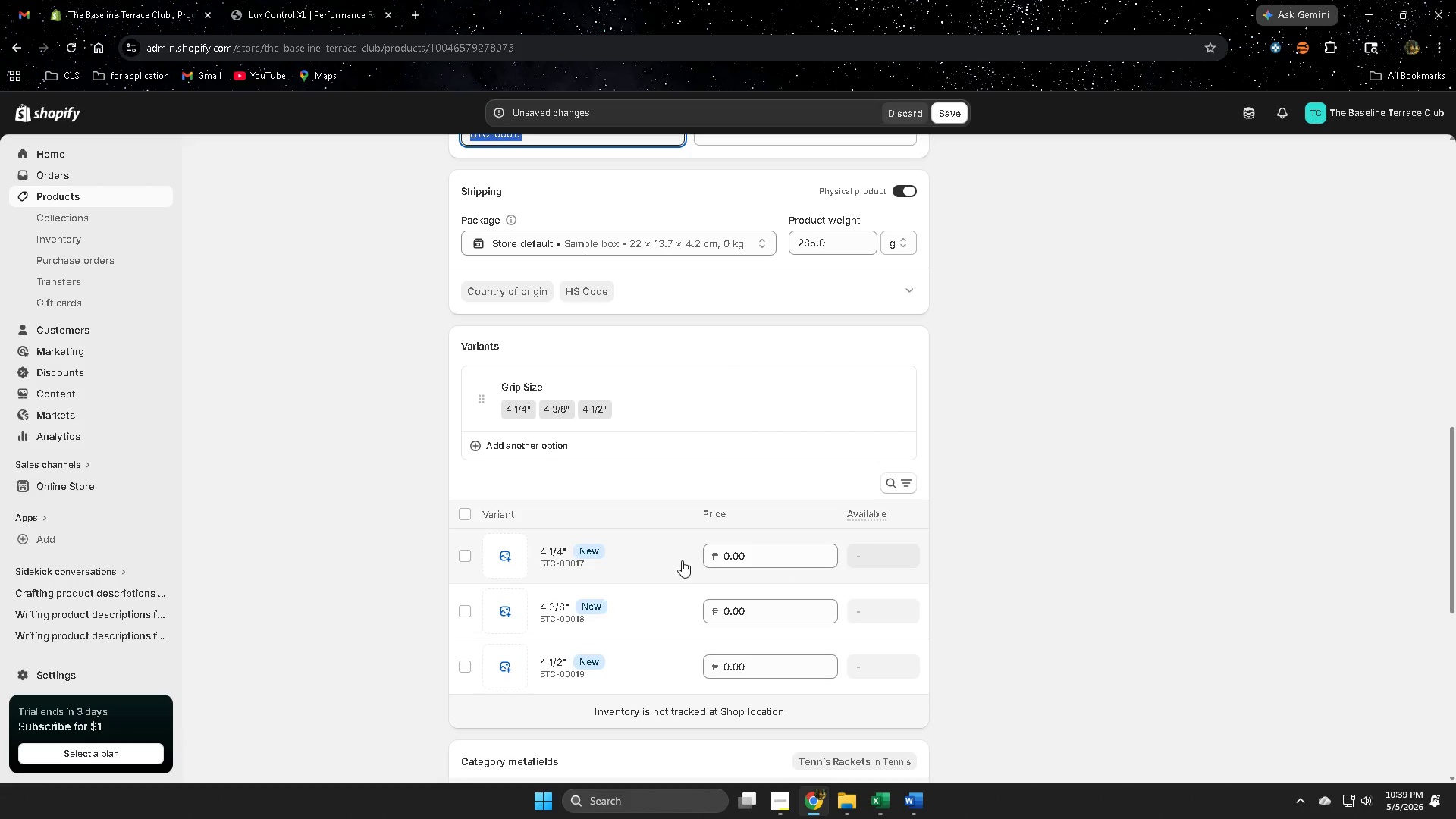 
left_click([535, 450])
 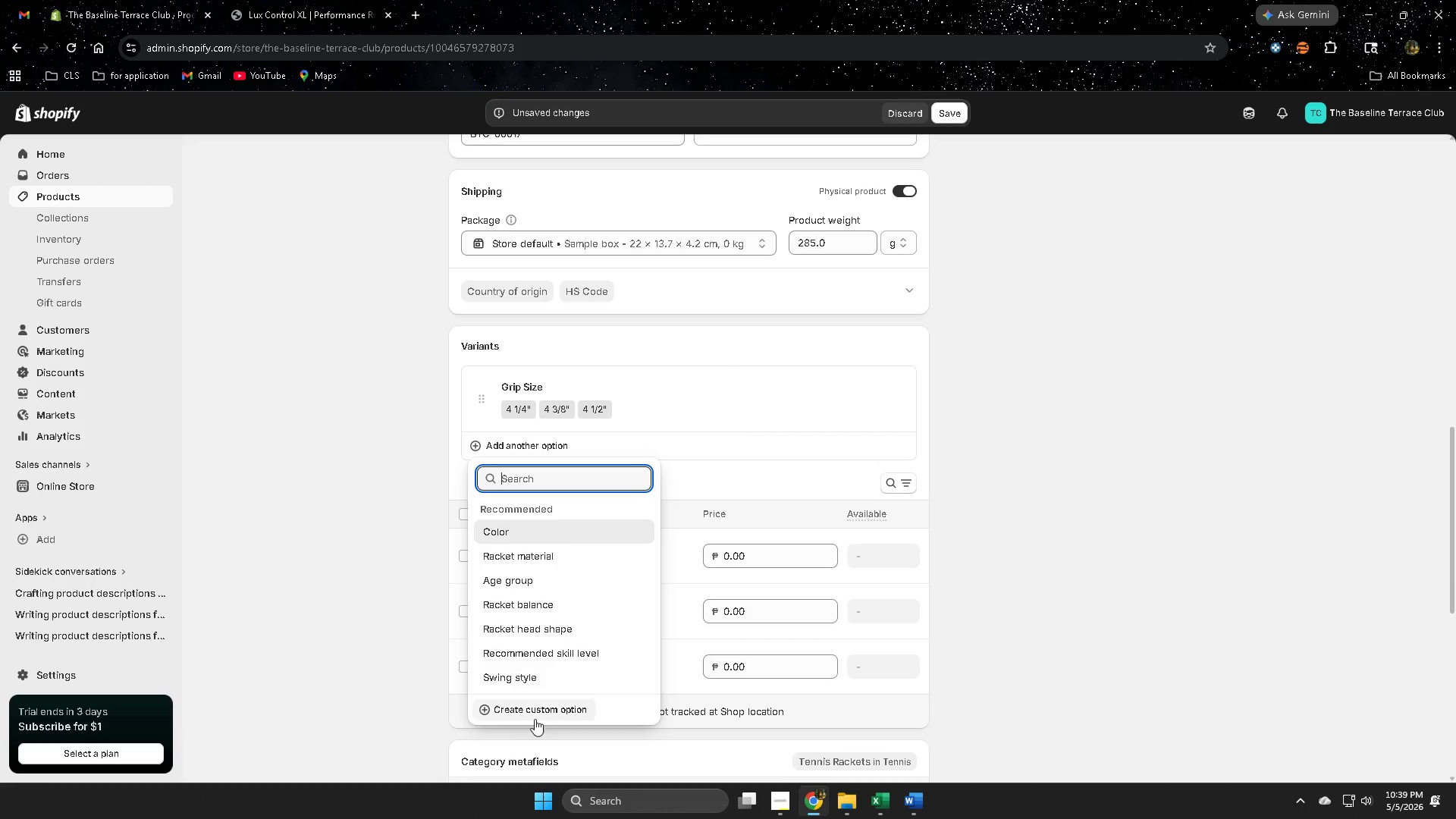 
left_click([535, 711])
 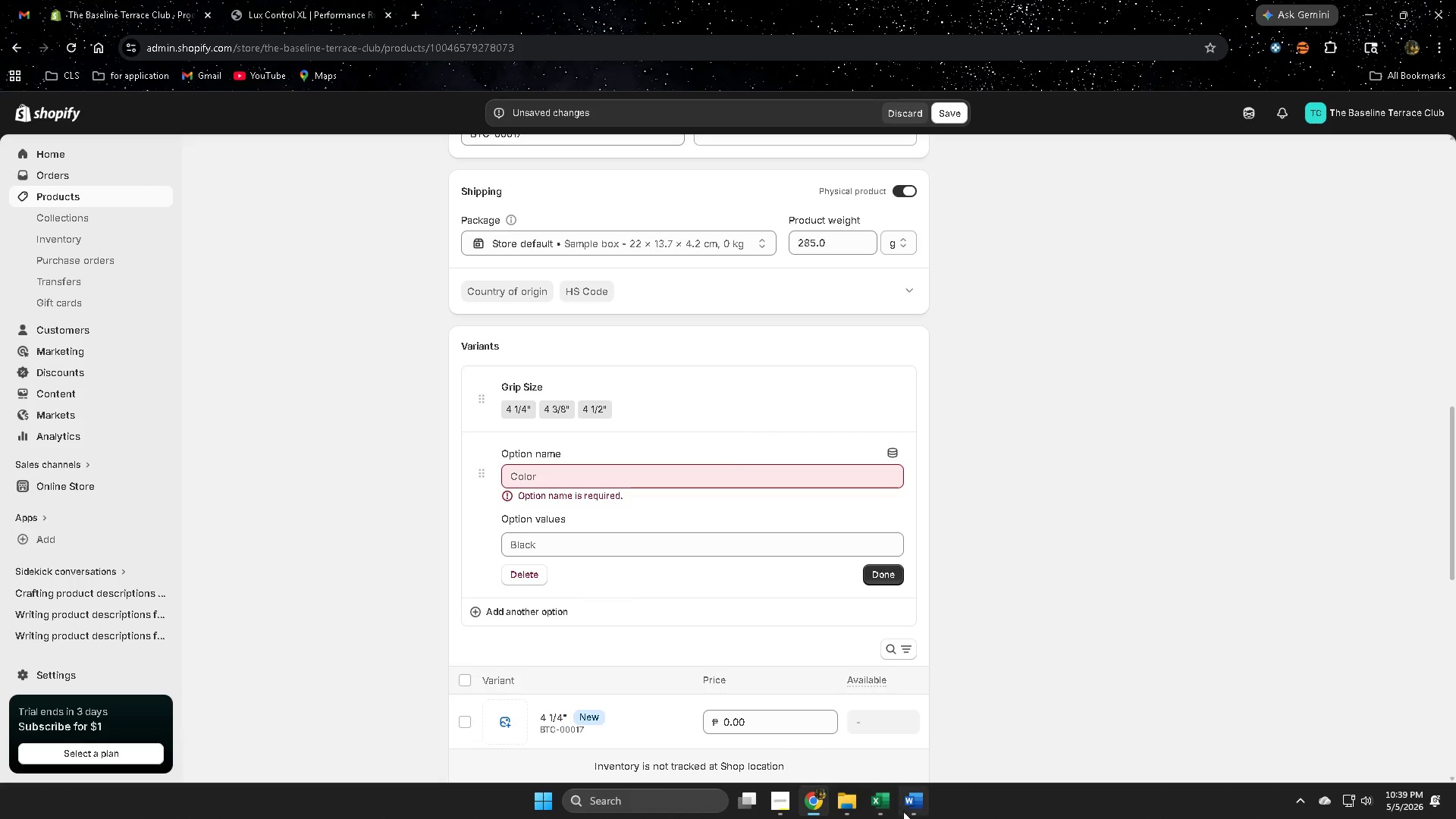 
scroll: coordinate [1071, 495], scroll_direction: down, amount: 3.0
 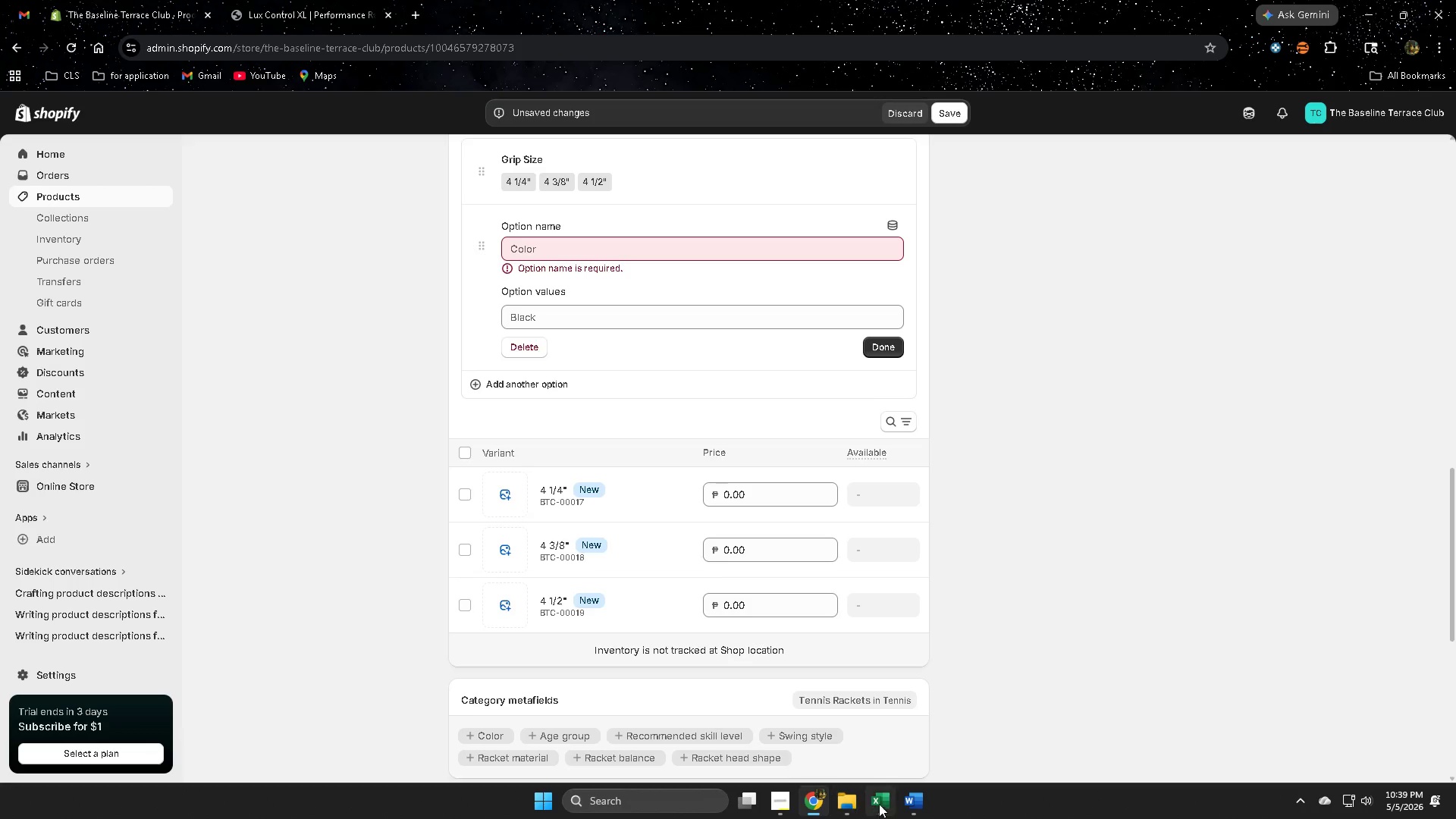 
left_click([902, 800])
 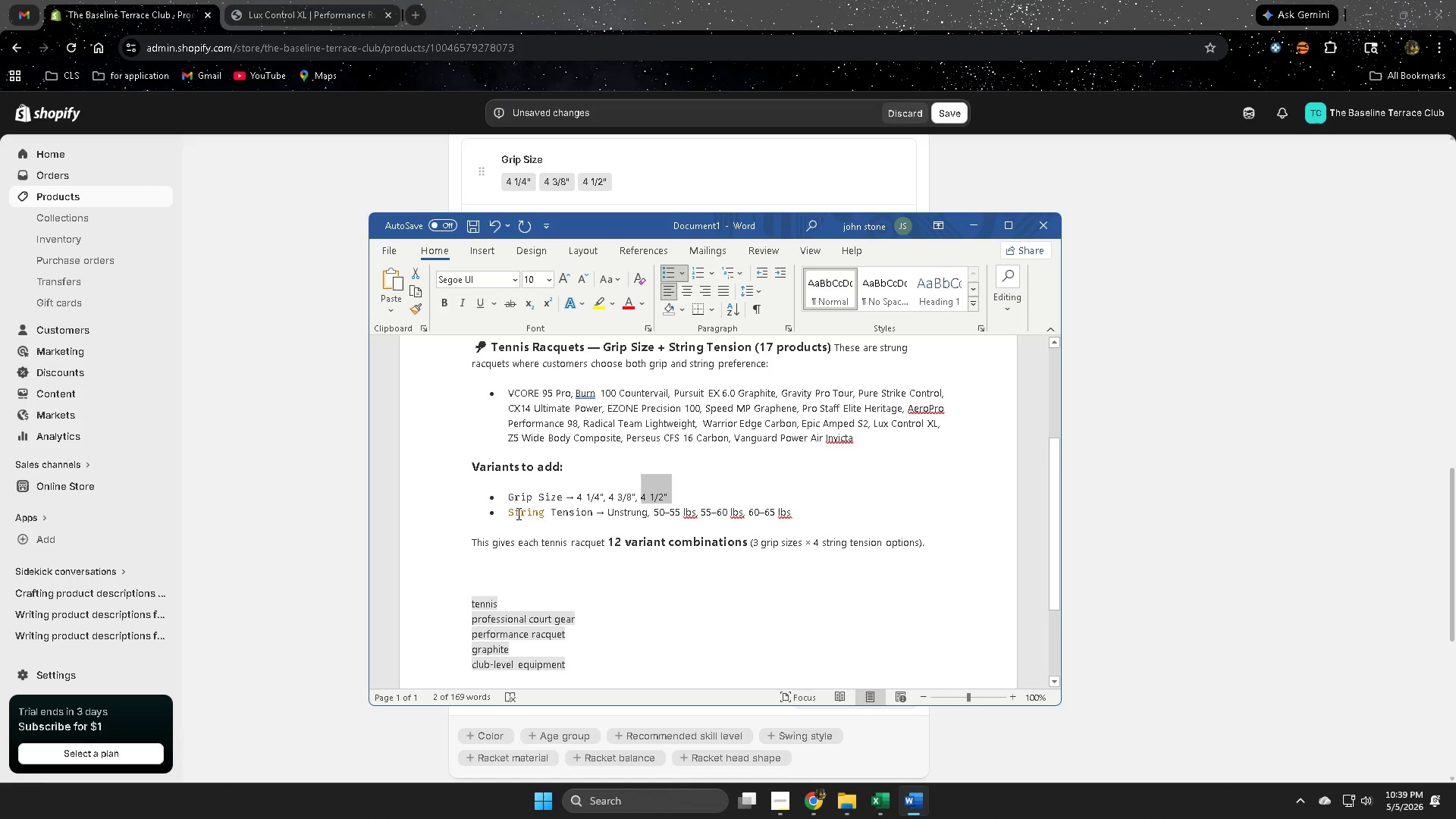 
left_click([515, 513])
 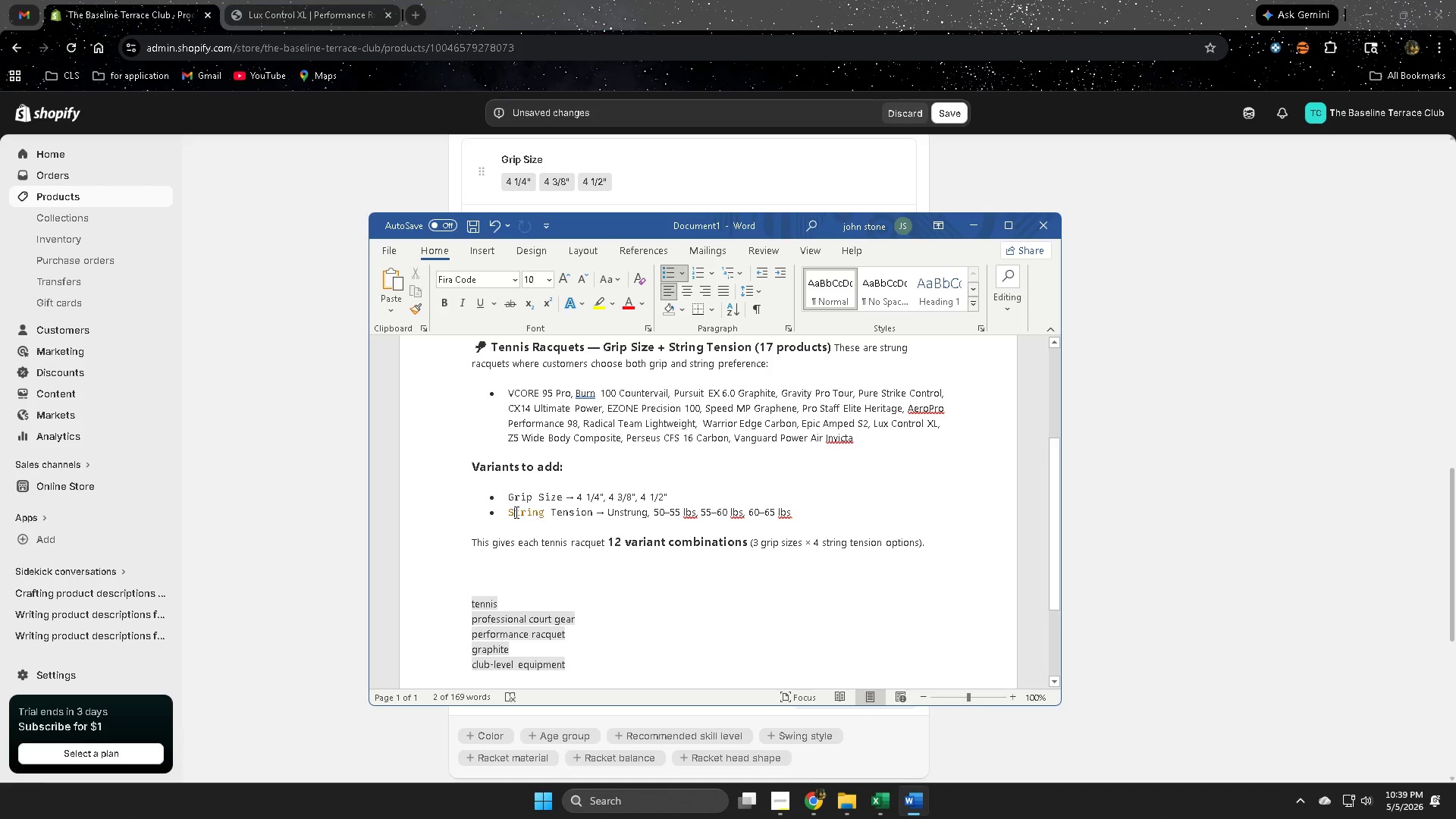 
left_click_drag(start_coordinate=[515, 512], to_coordinate=[577, 513])
 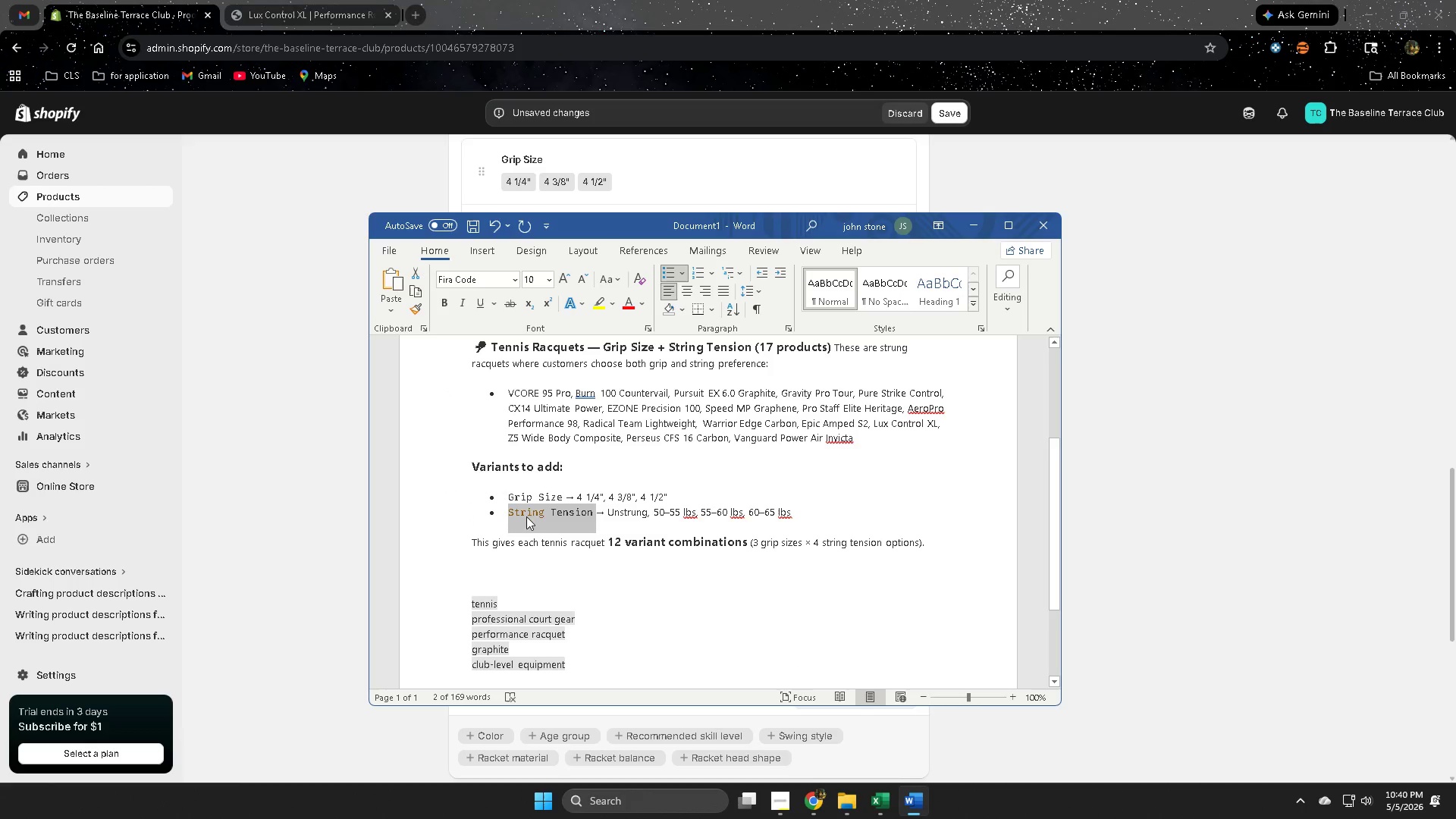 
key(Control+ControlLeft)
 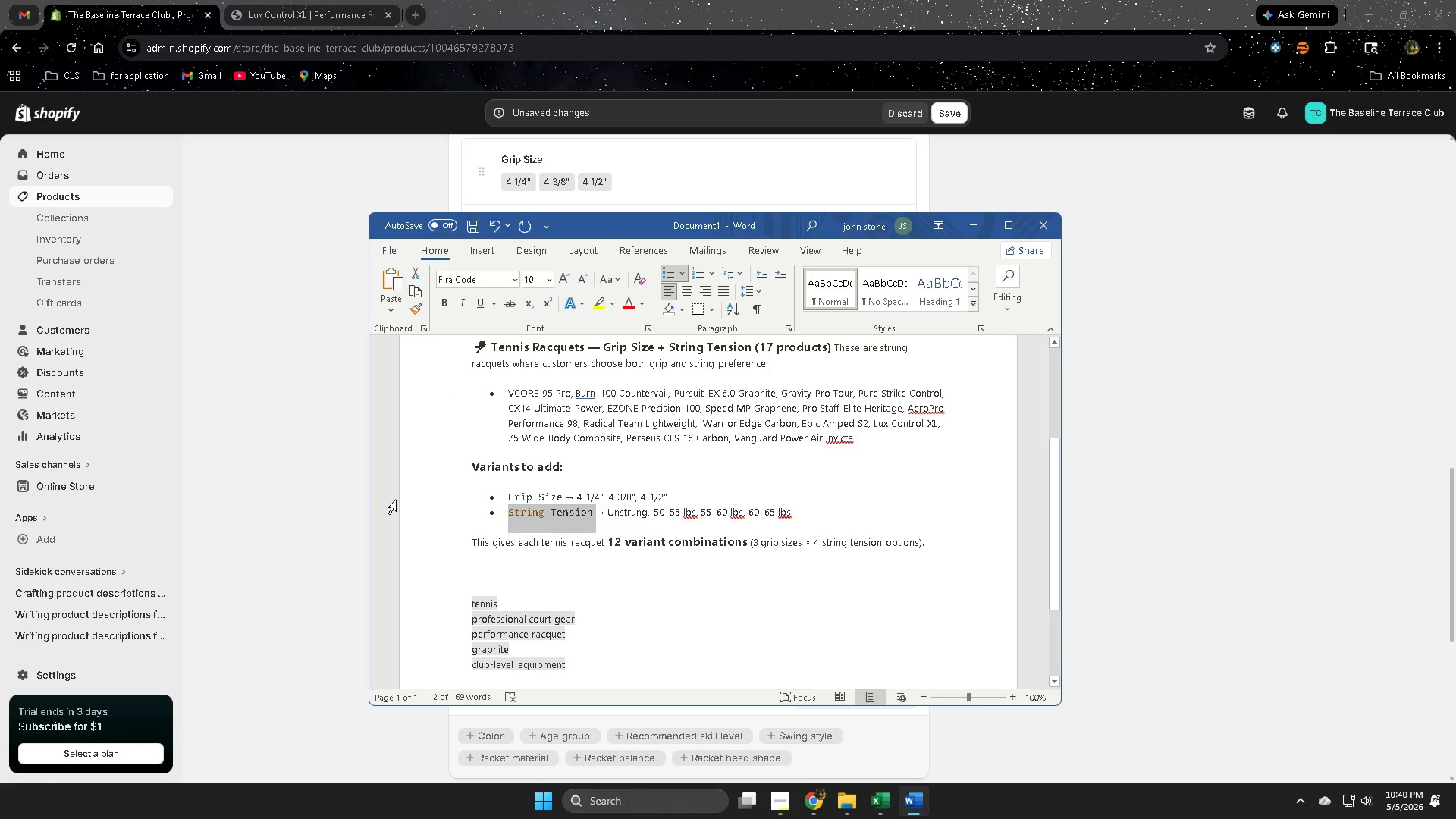 
key(Control+C)
 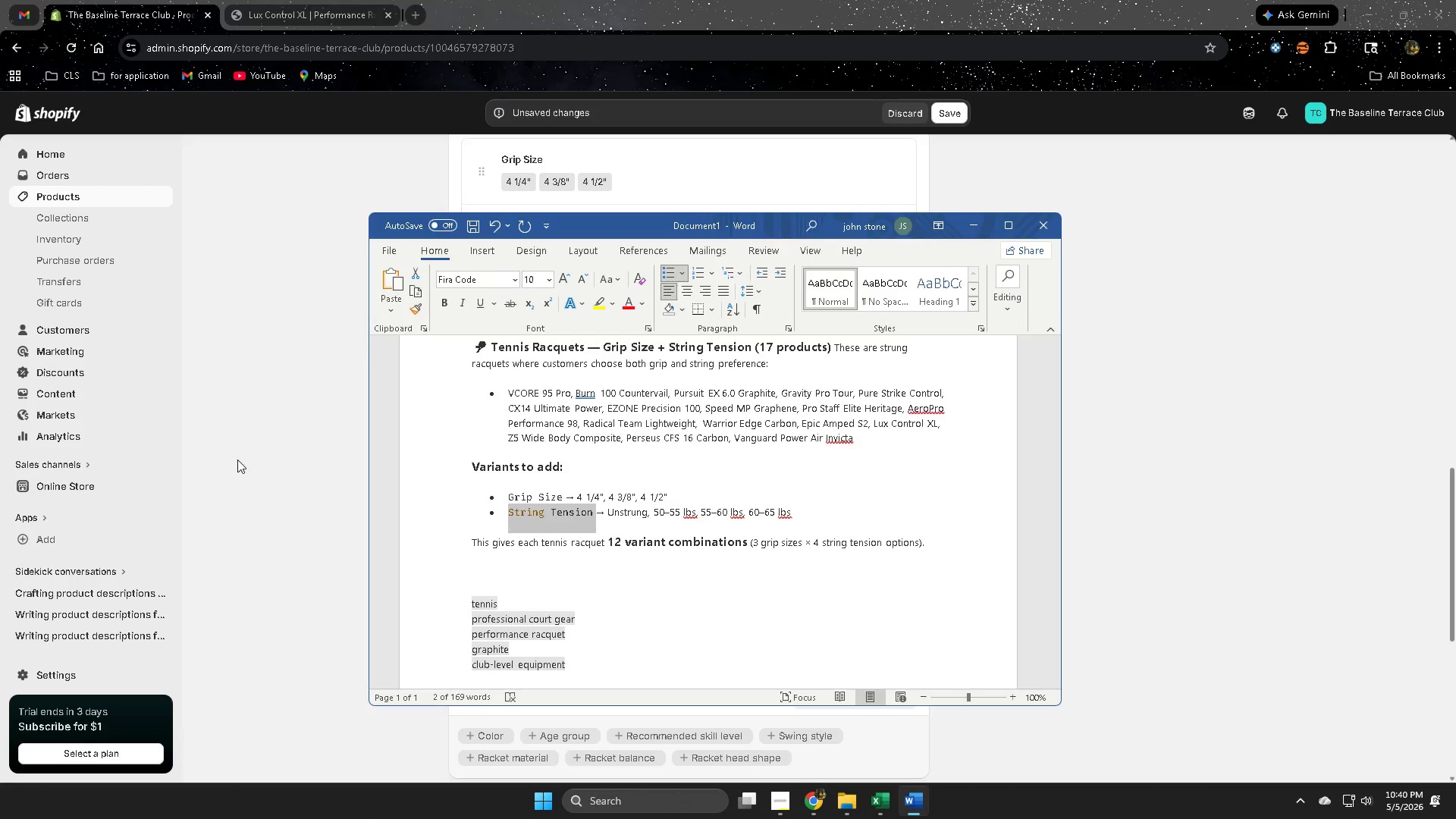 
left_click([237, 460])
 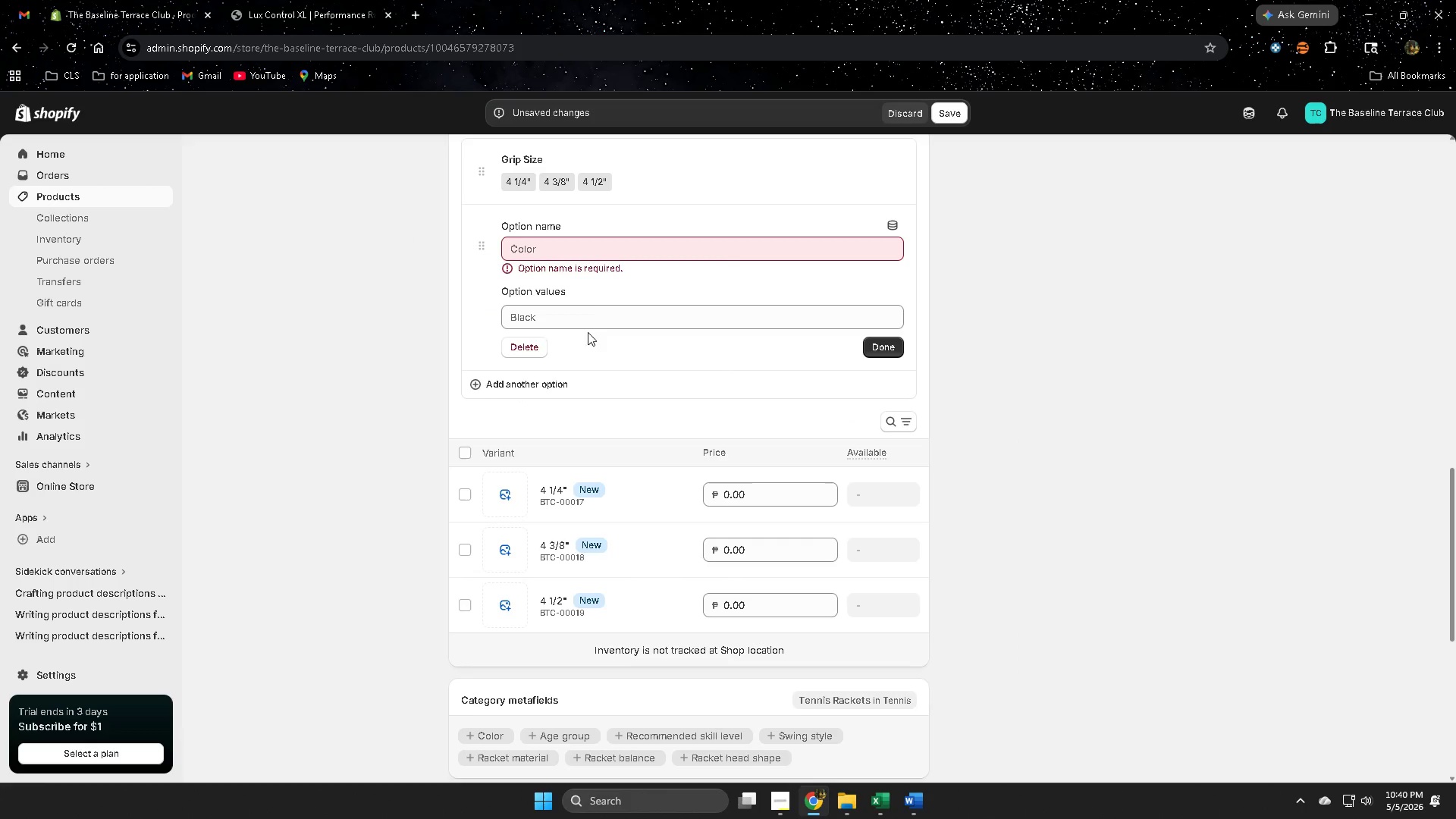 
left_click([591, 315])
 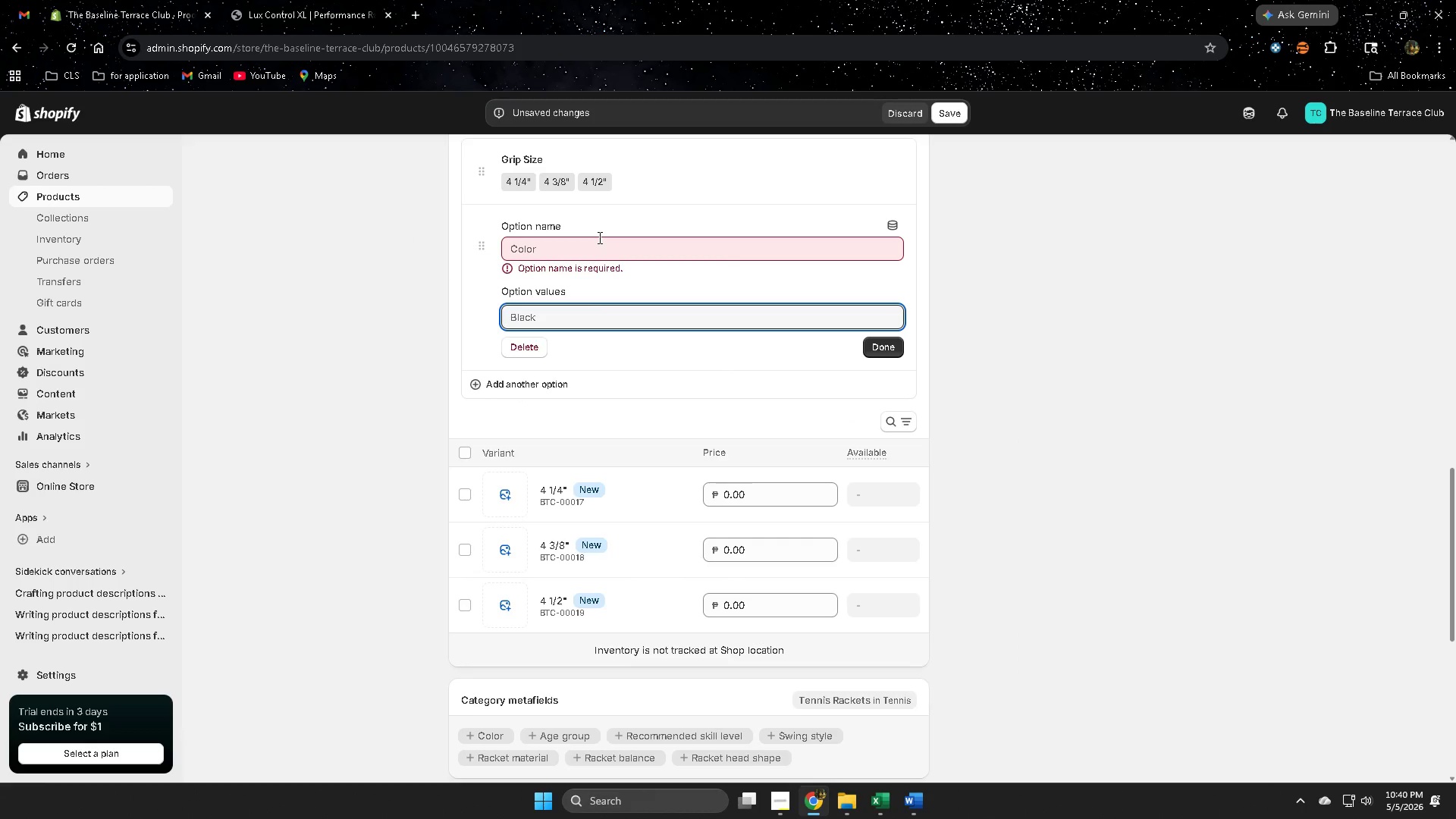 
left_click([599, 247])
 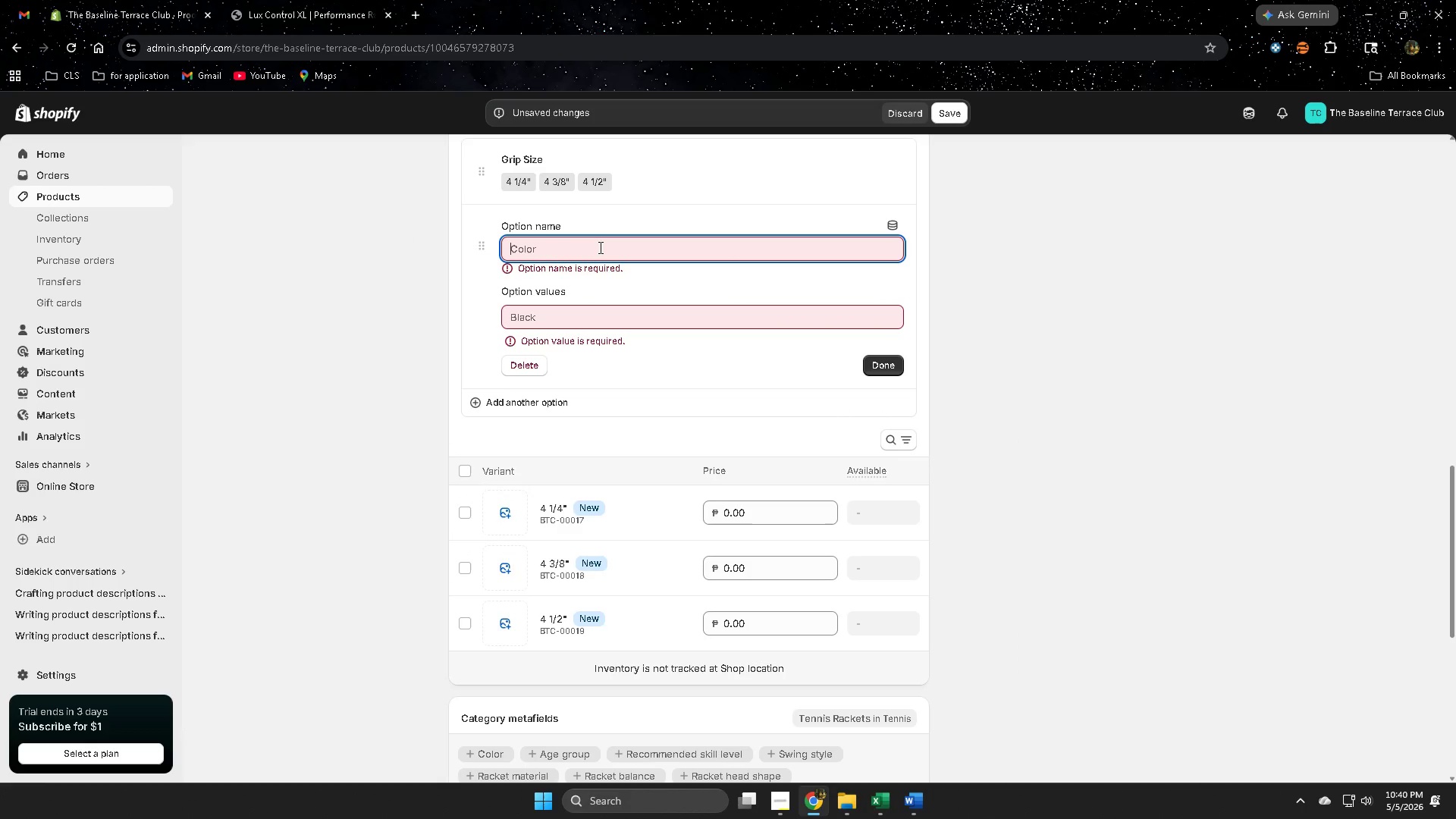 
key(Control+ControlLeft)
 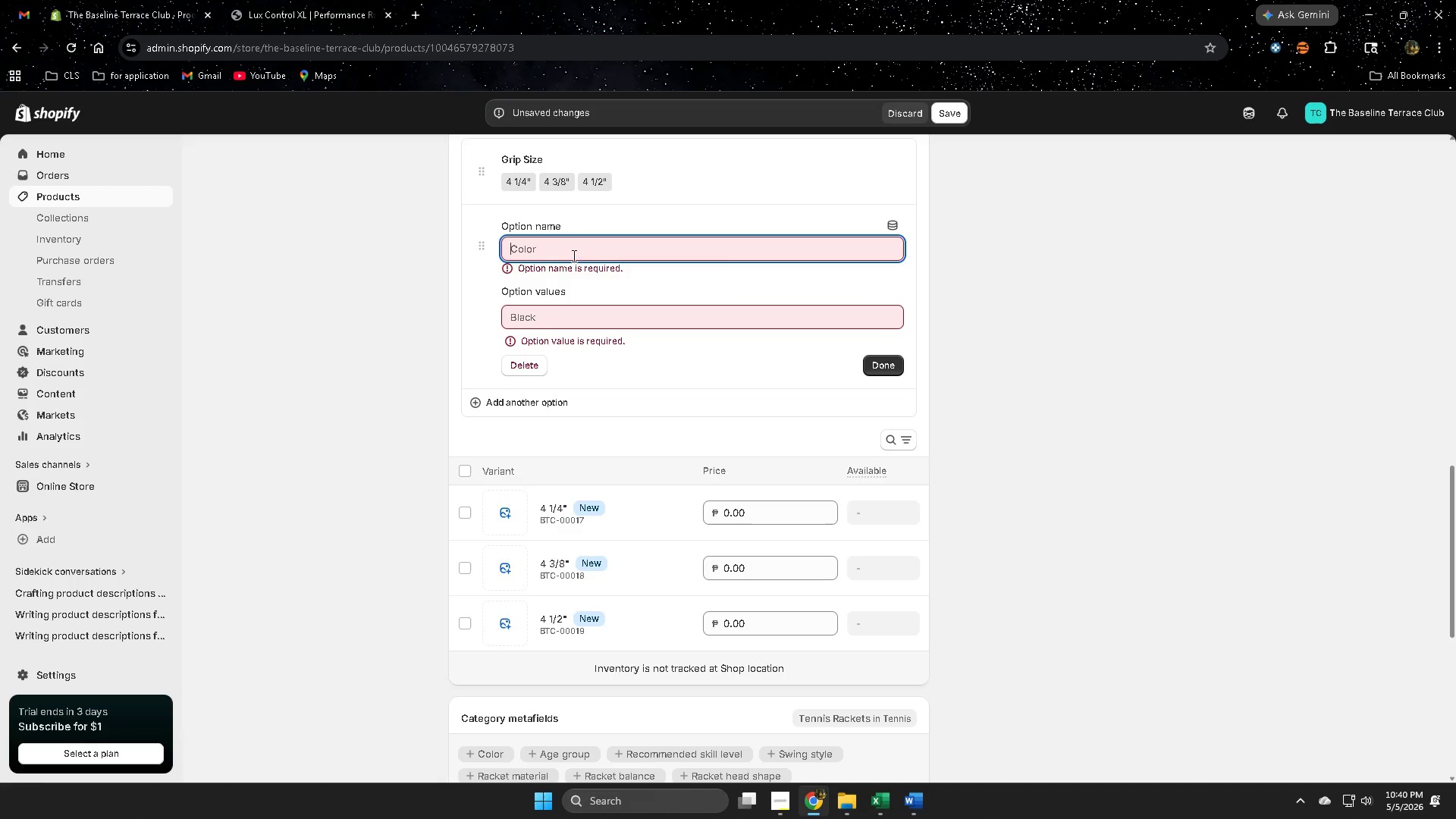 
key(Control+V)
 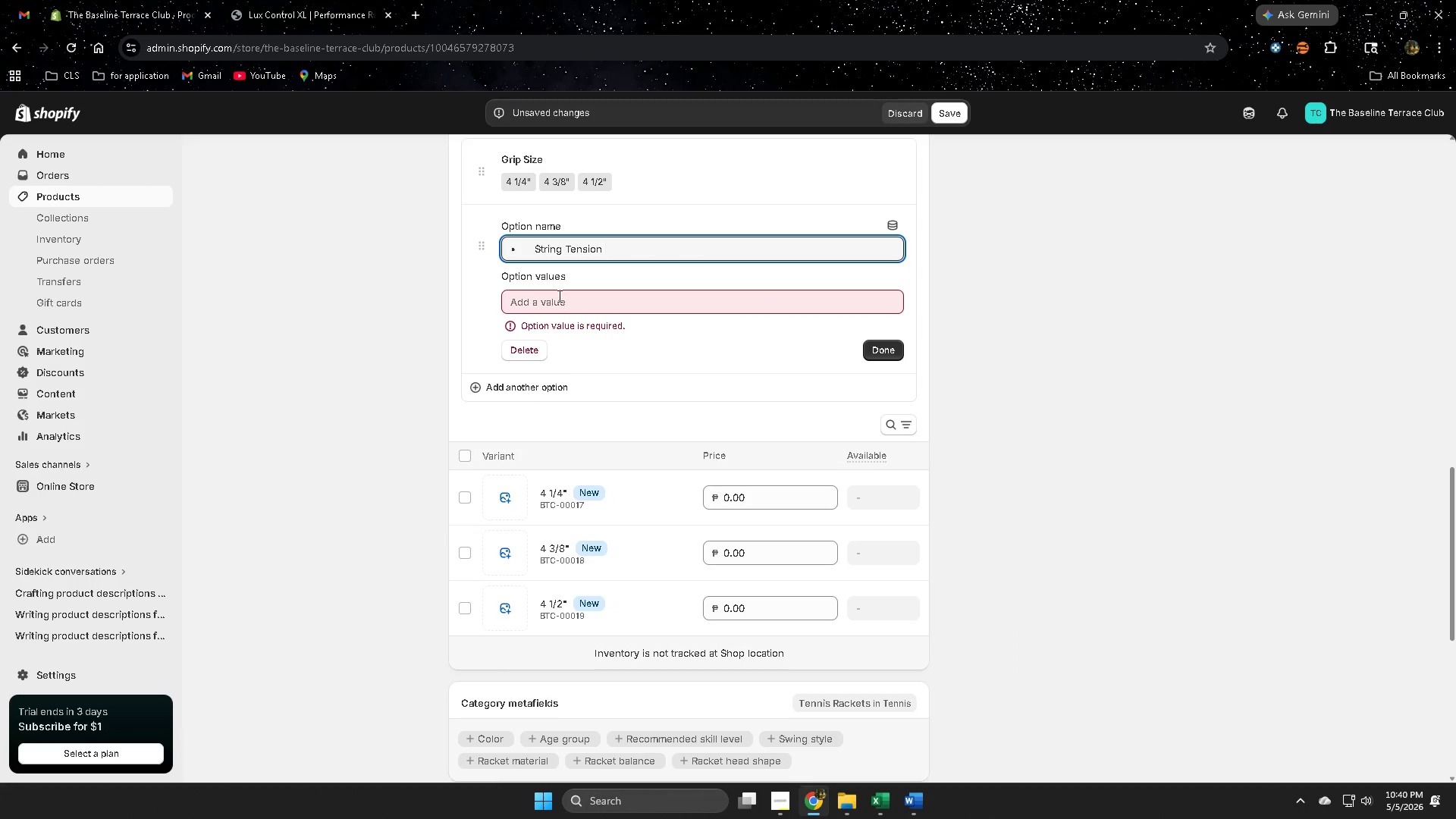 
left_click([535, 255])
 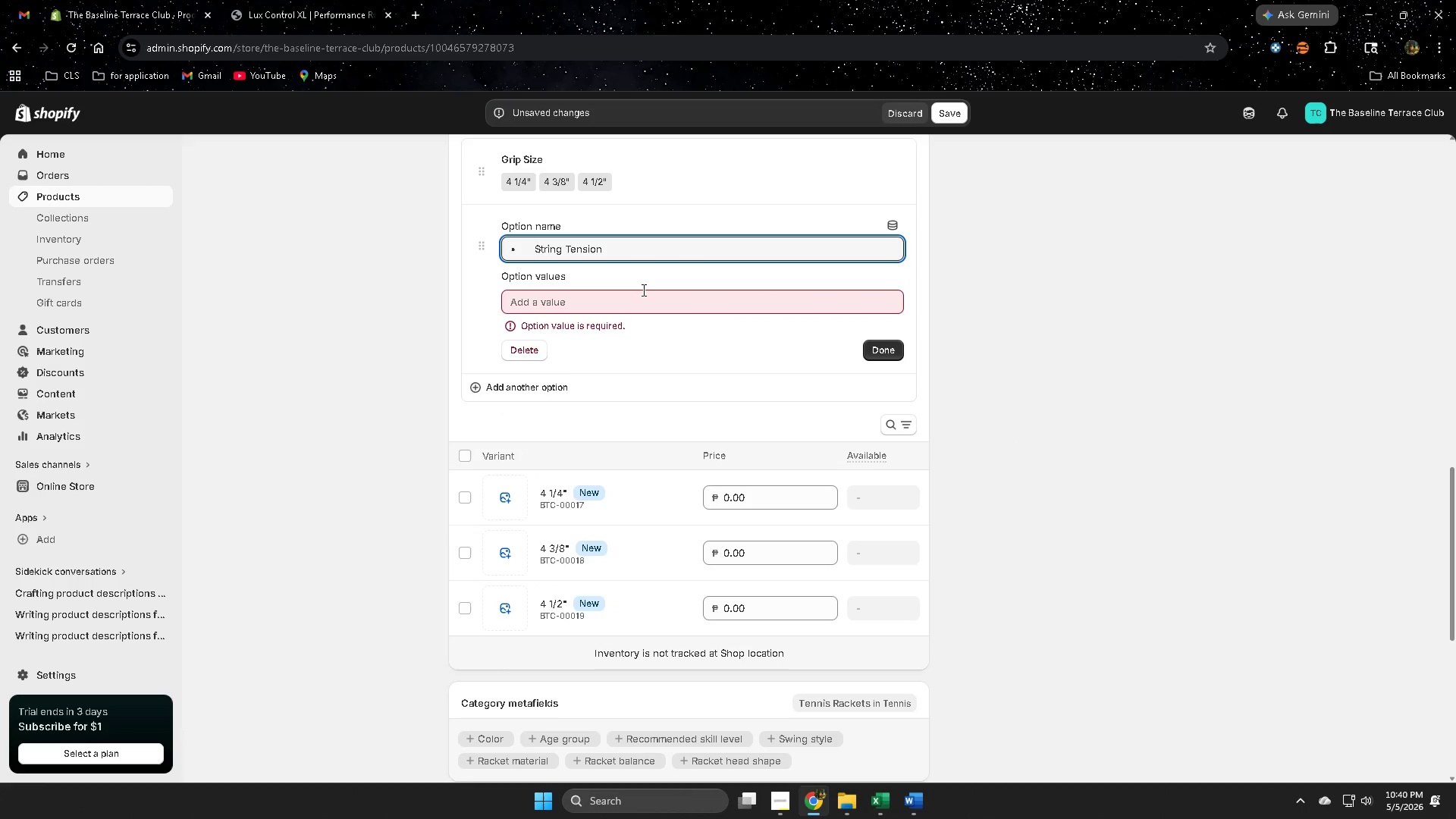 
key(Backspace)
 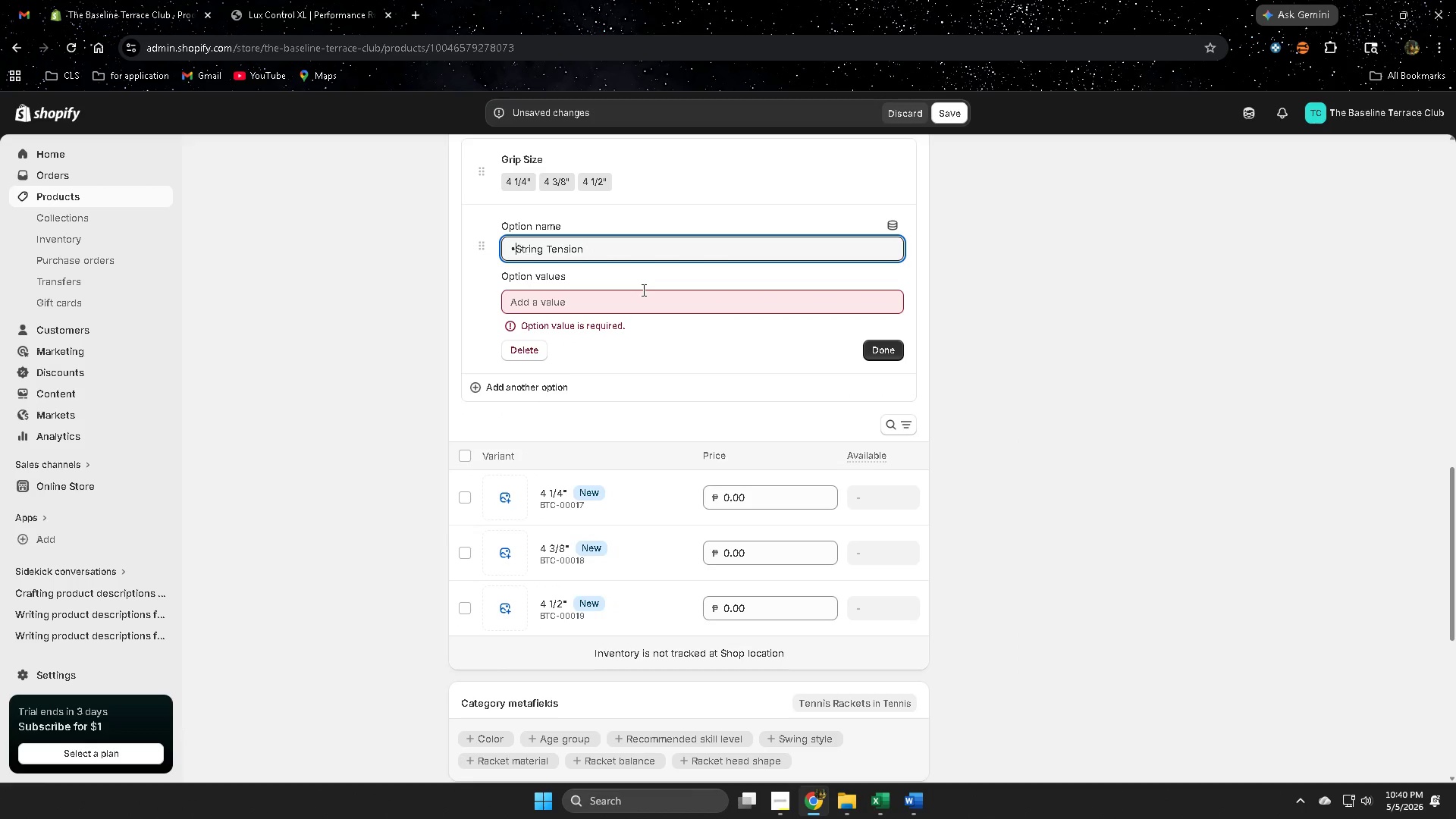 
key(Backspace)
 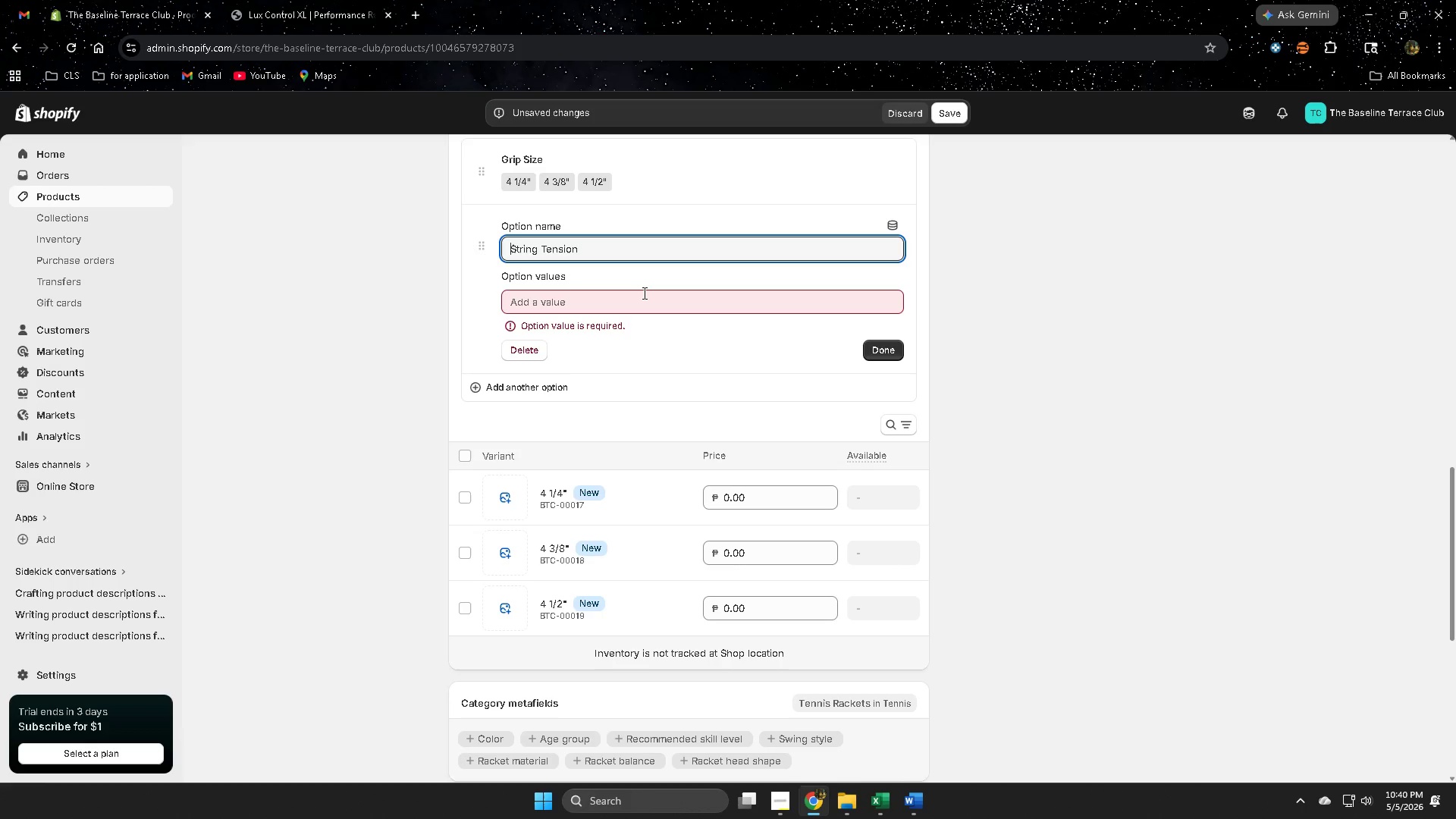 
wait(11.66)
 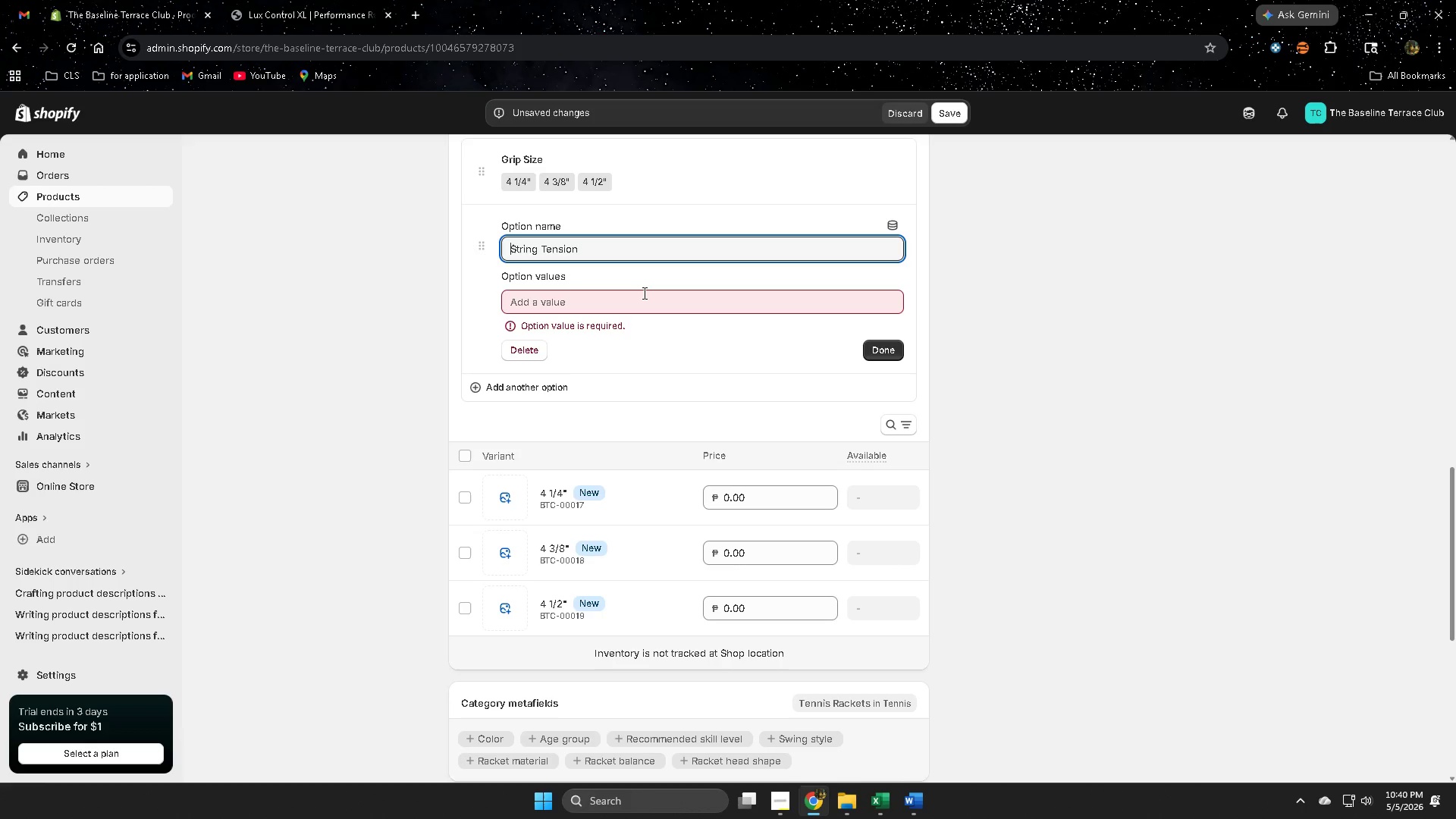 
left_click([926, 805])
 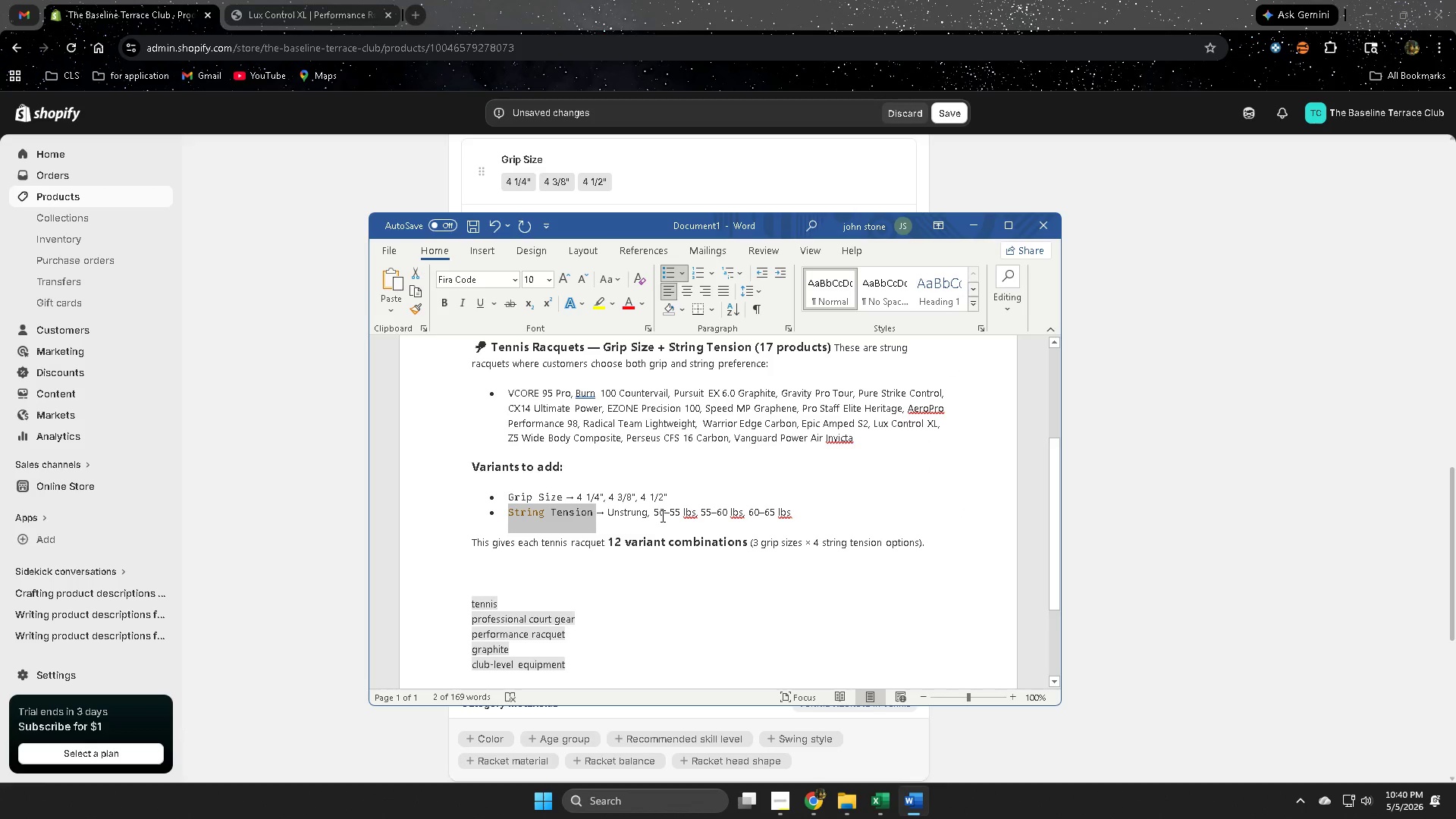 
left_click_drag(start_coordinate=[654, 512], to_coordinate=[687, 512])
 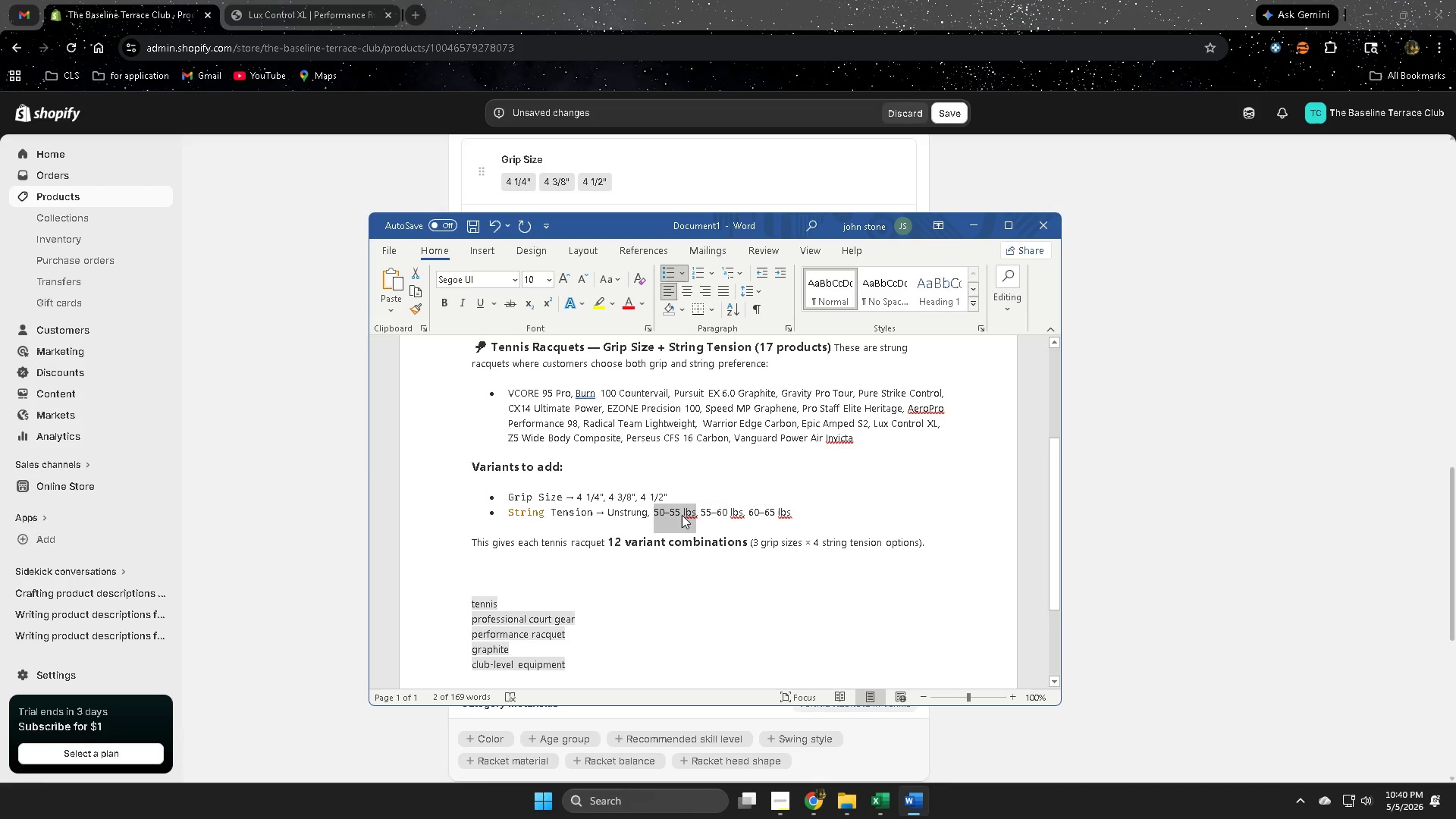 
key(Control+ControlLeft)
 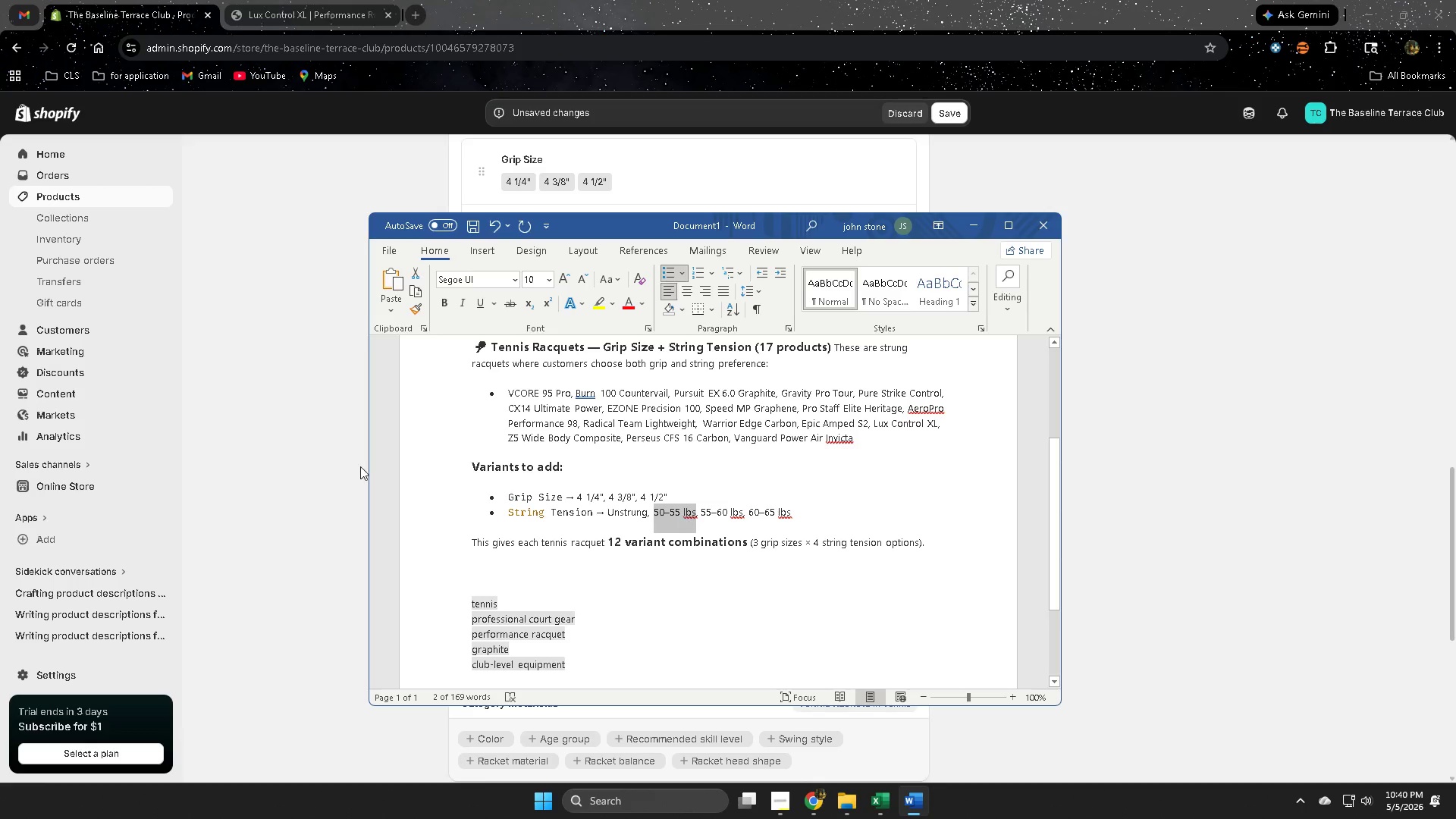 
key(Control+C)
 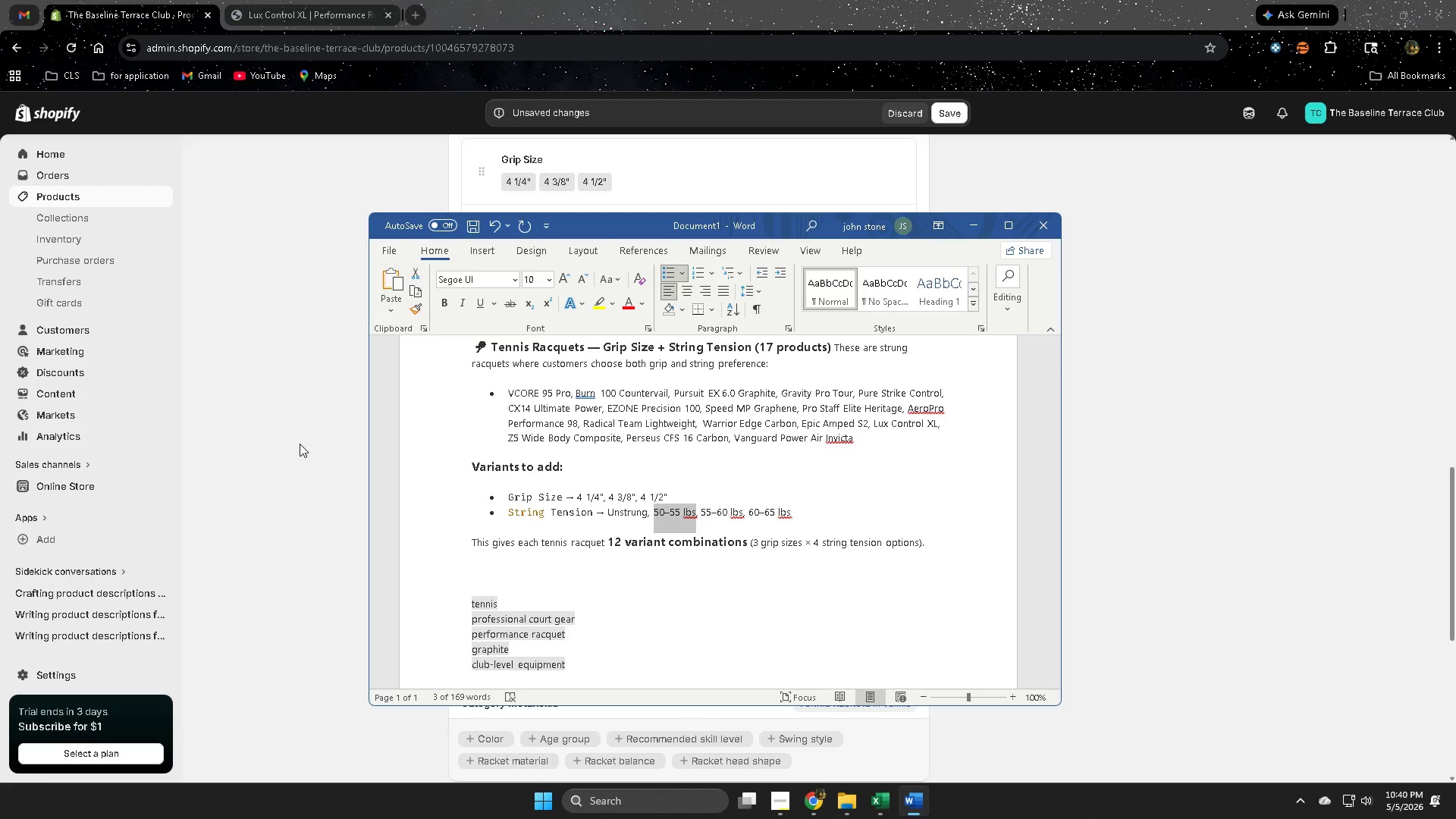 
left_click([299, 444])
 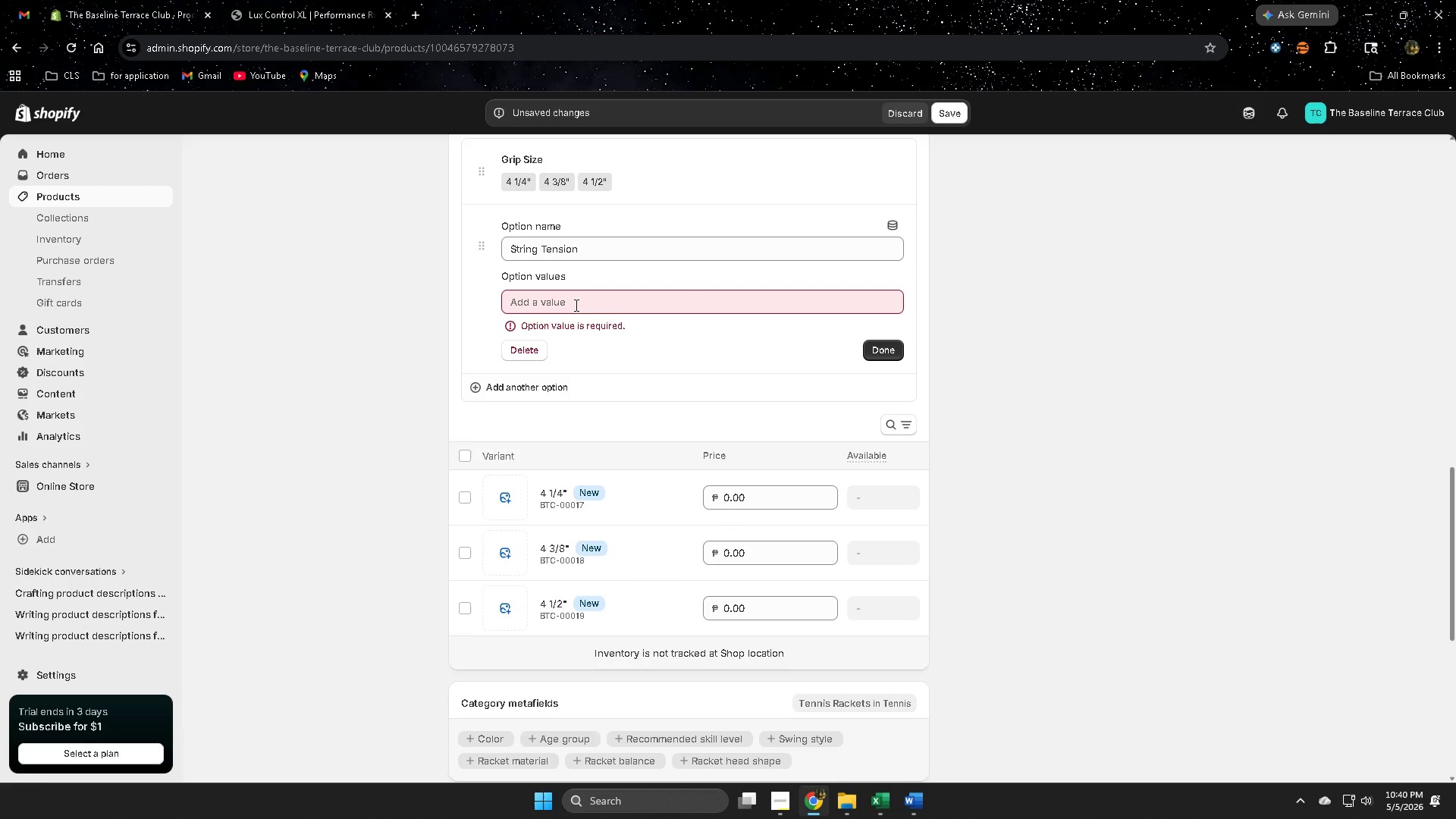 
left_click([575, 305])
 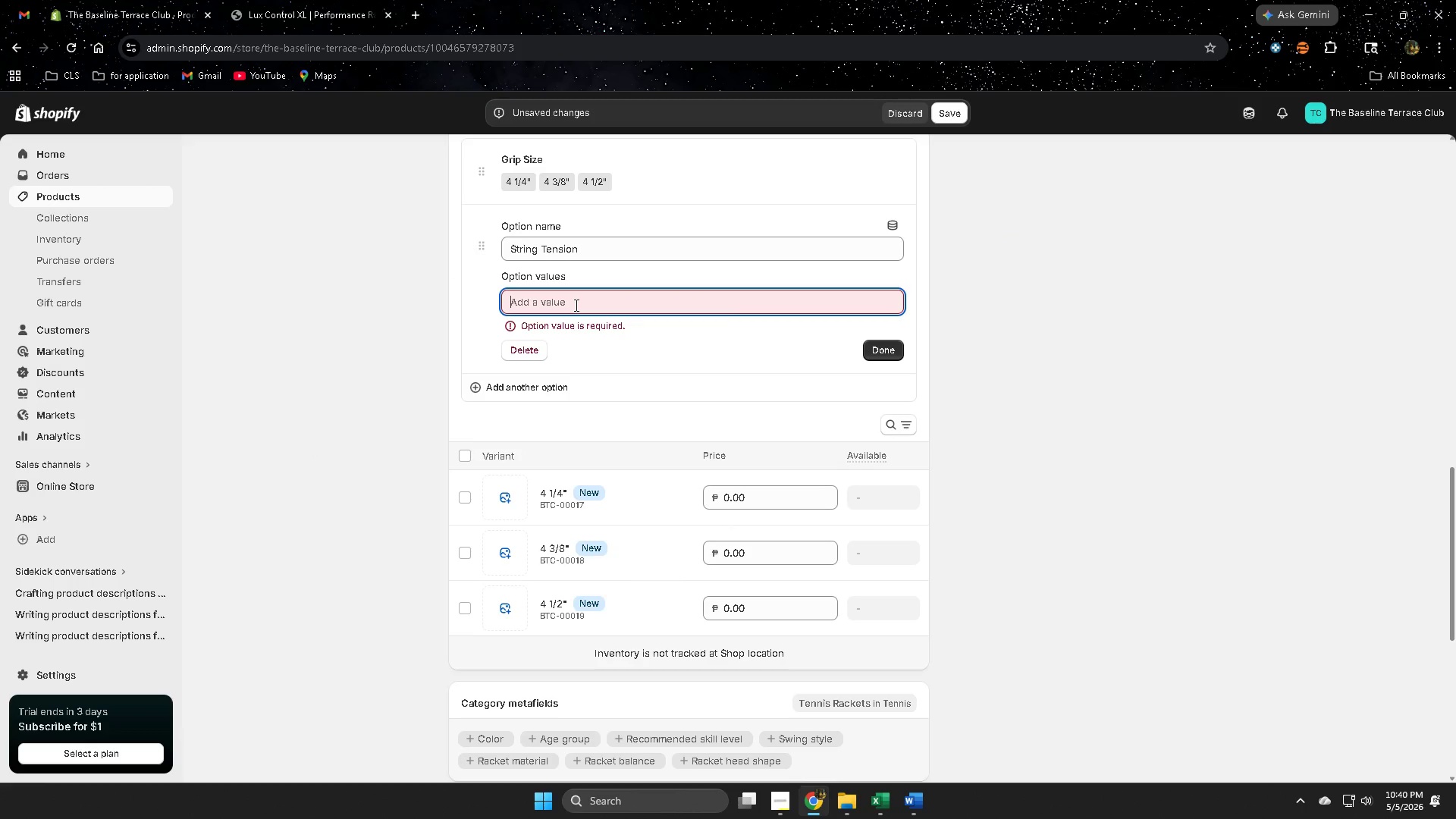 
key(Control+V)
 